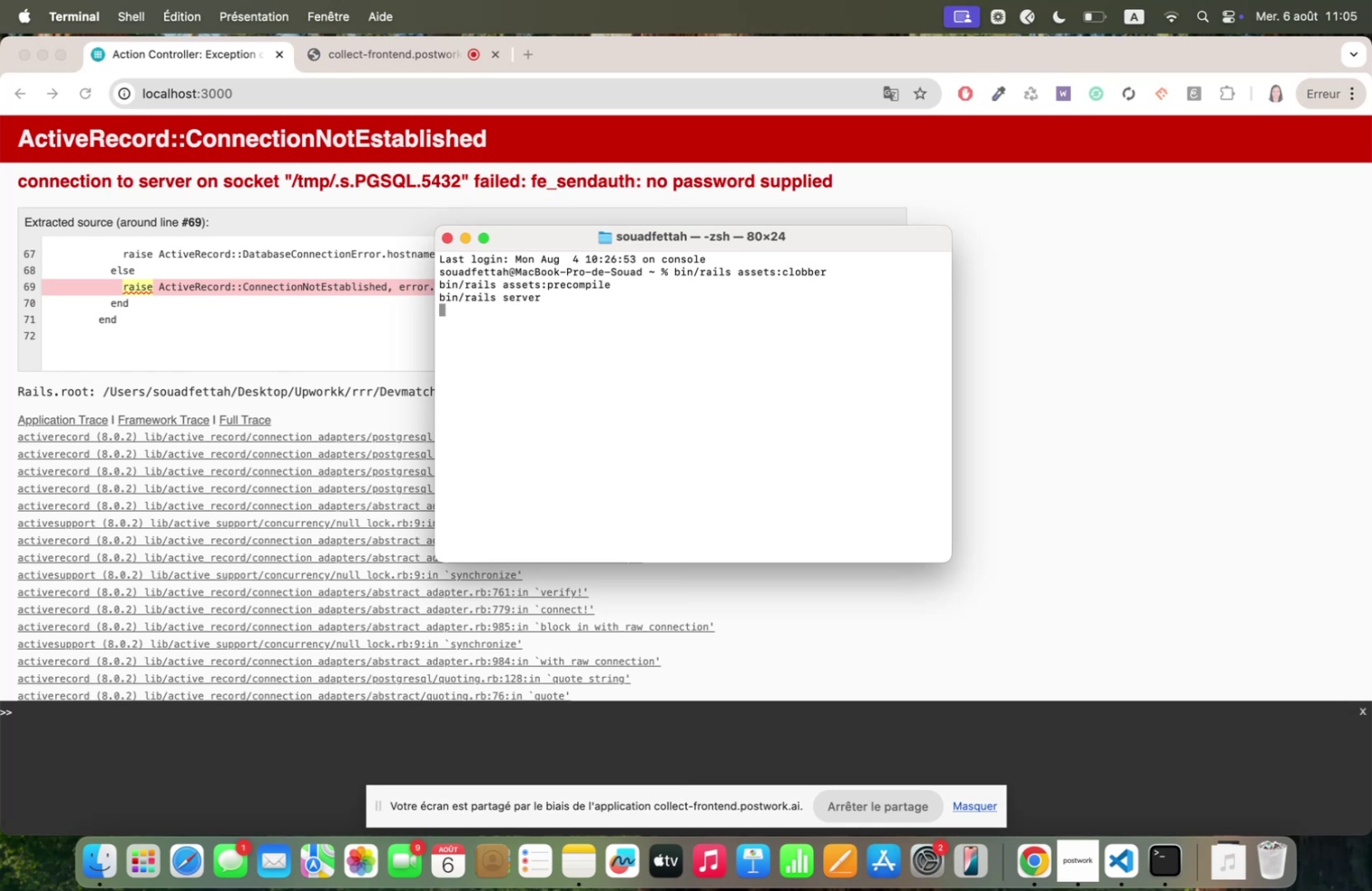 
hold_key(key=ArrowUp, duration=1.51)
 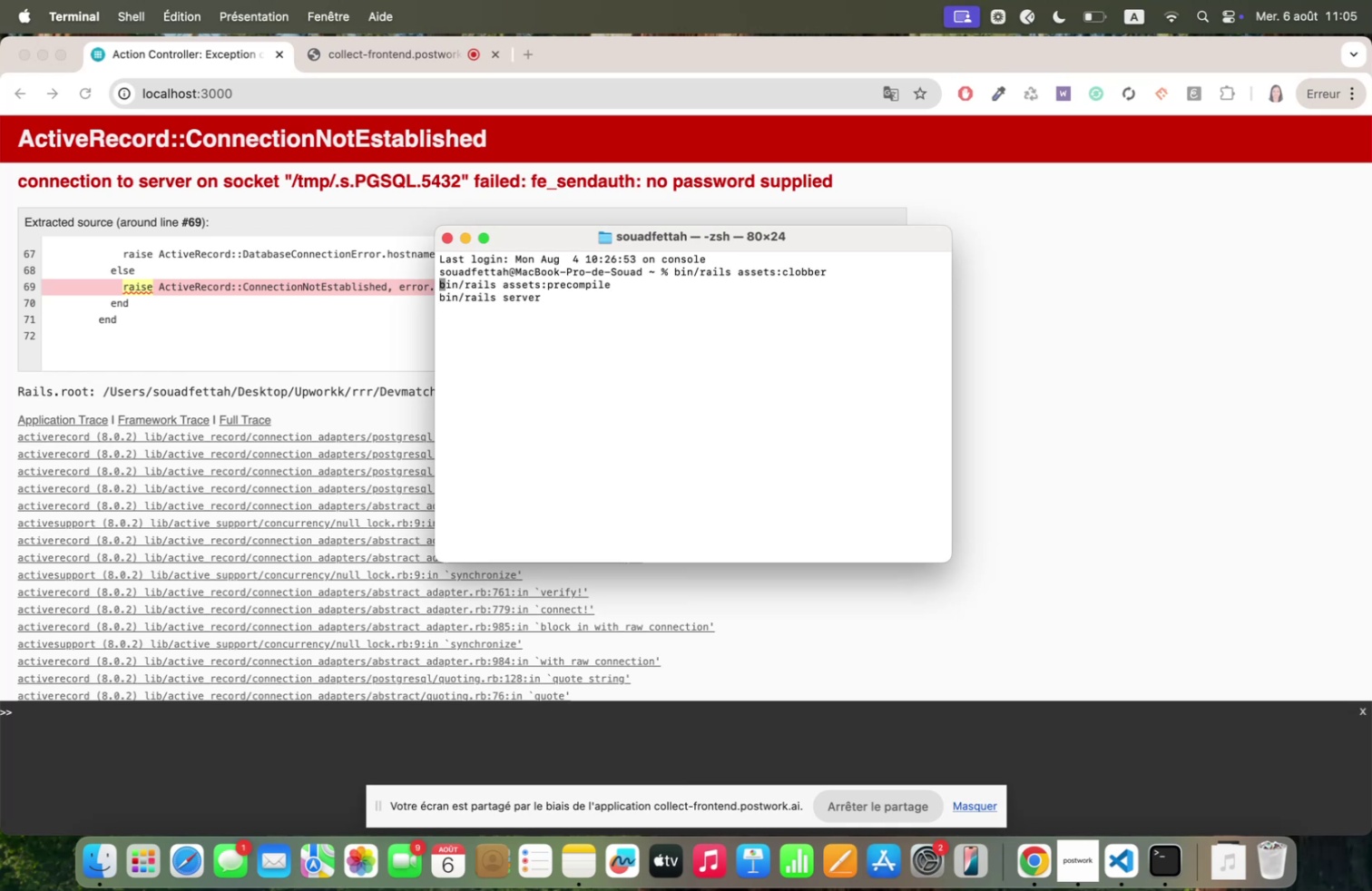 
hold_key(key=ArrowUp, duration=1.51)
 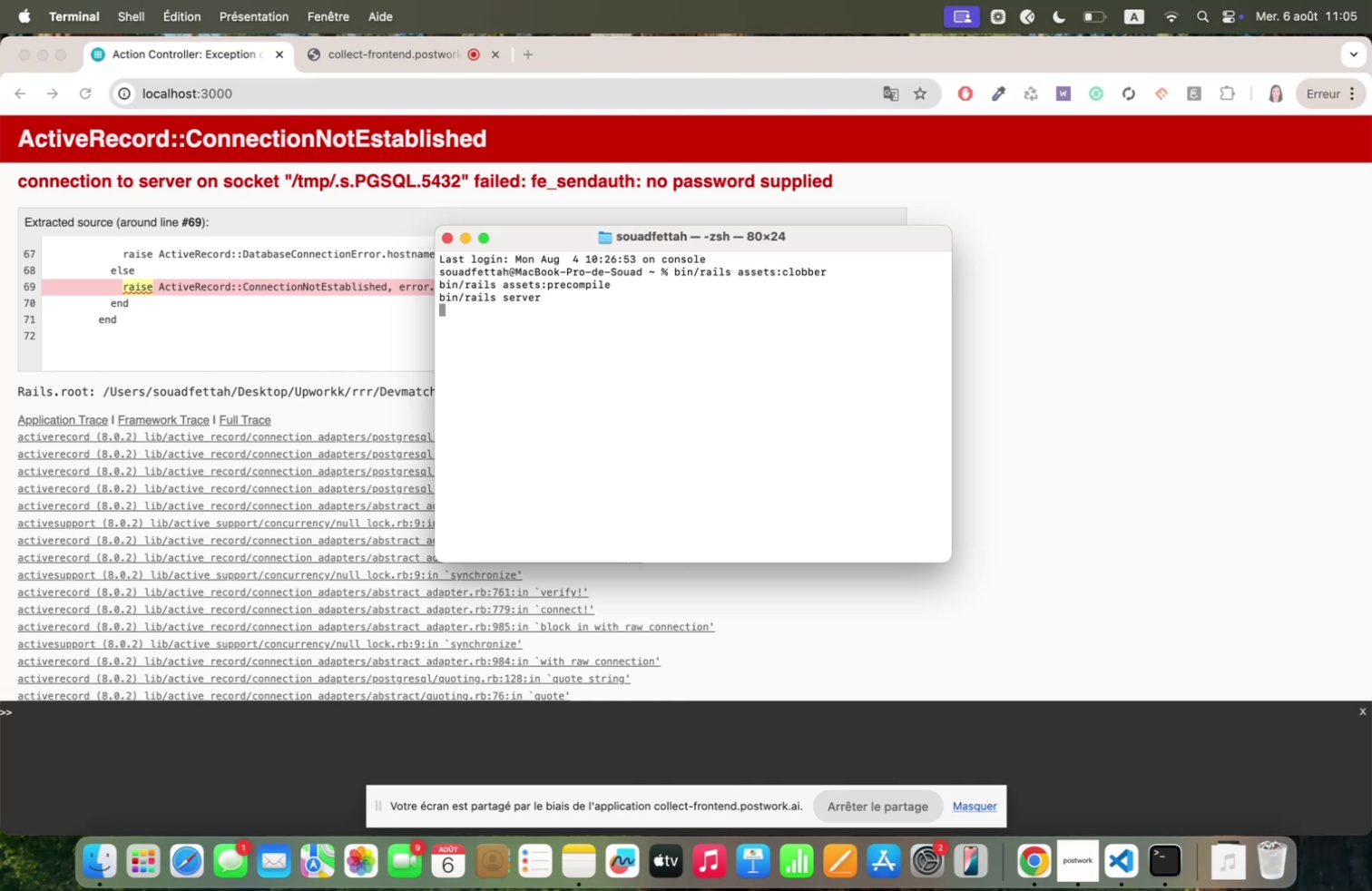 
hold_key(key=ArrowUp, duration=1.51)
 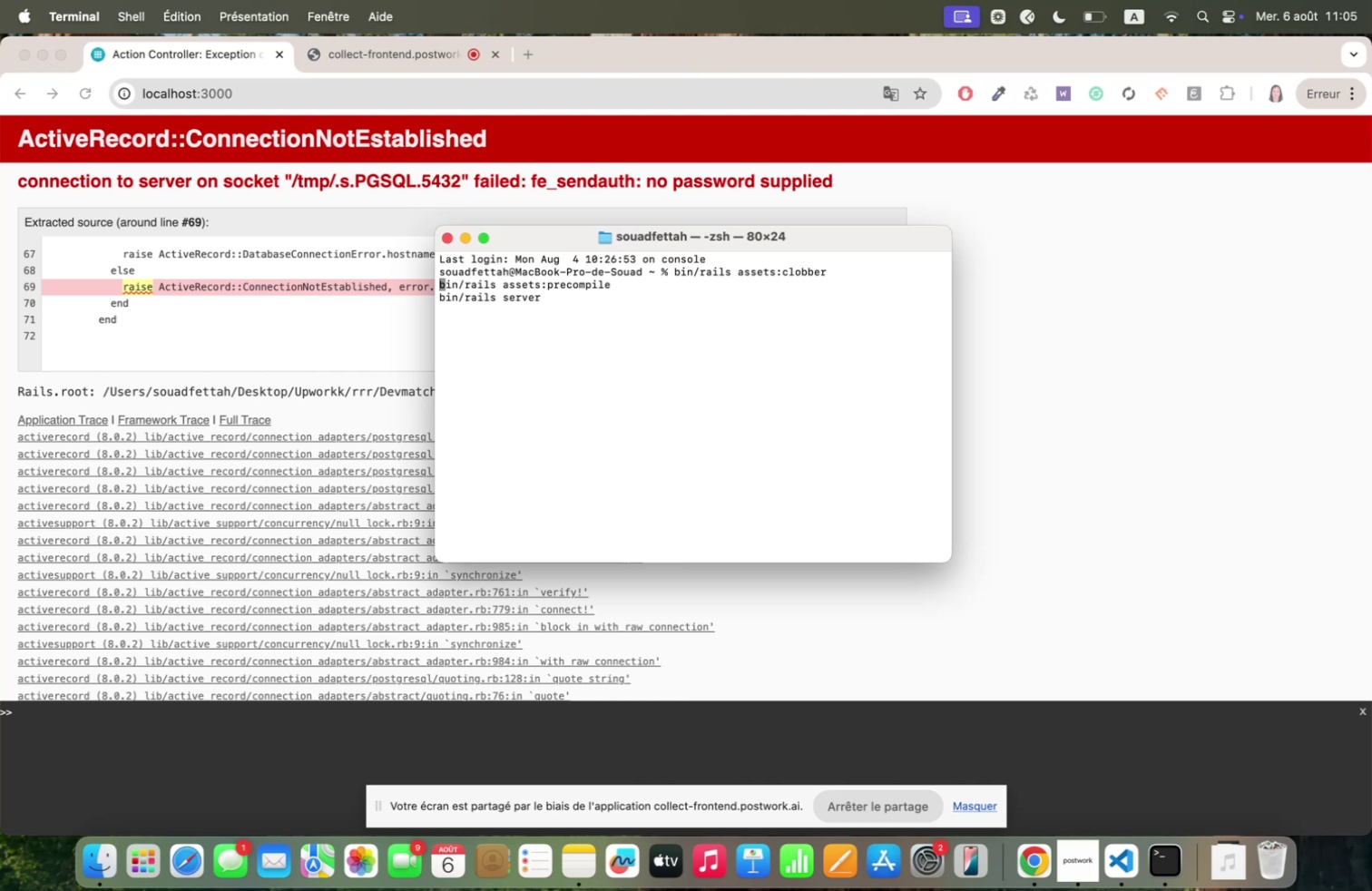 
hold_key(key=ArrowUp, duration=1.51)
 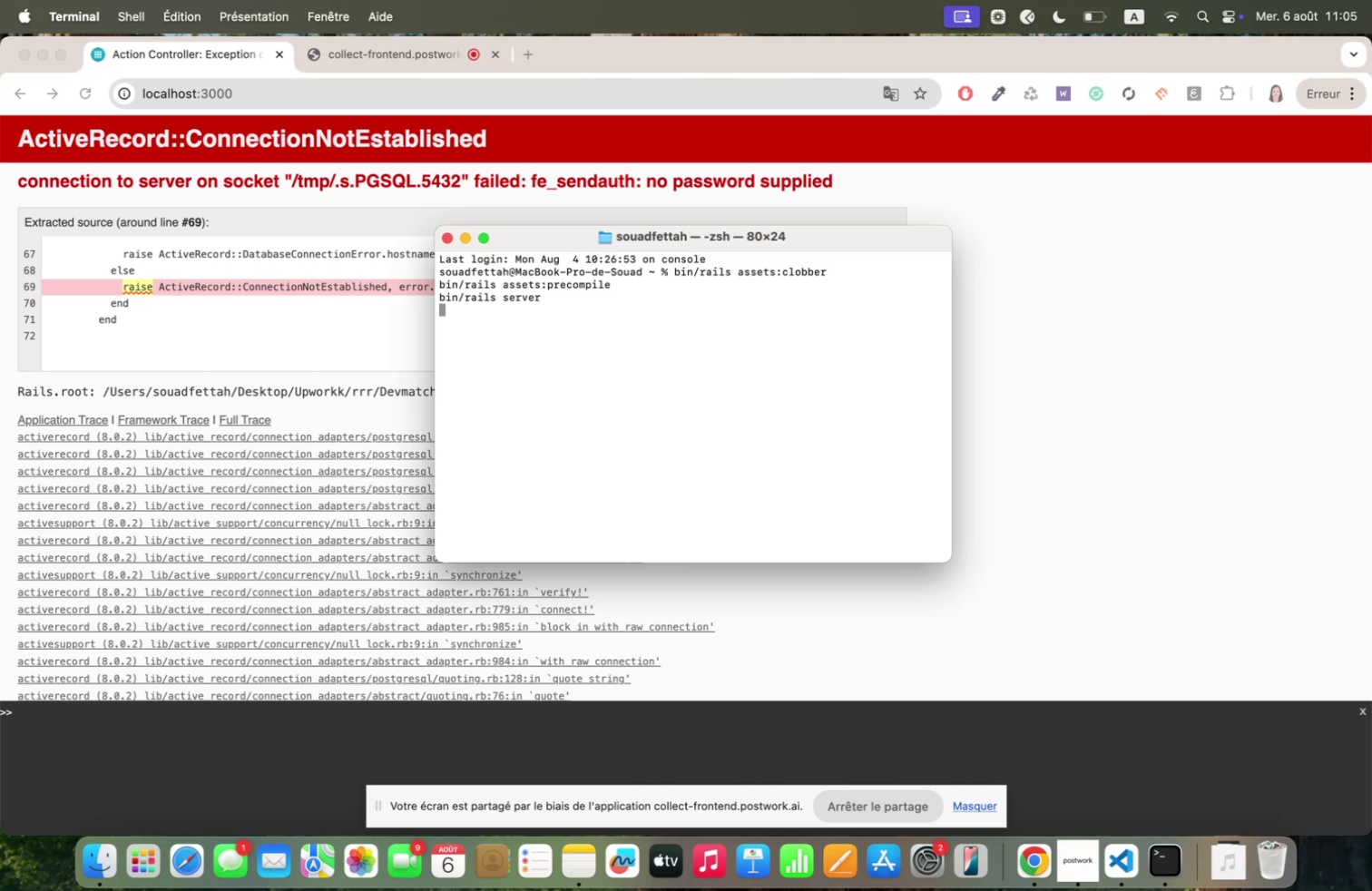 
hold_key(key=ArrowUp, duration=1.51)
 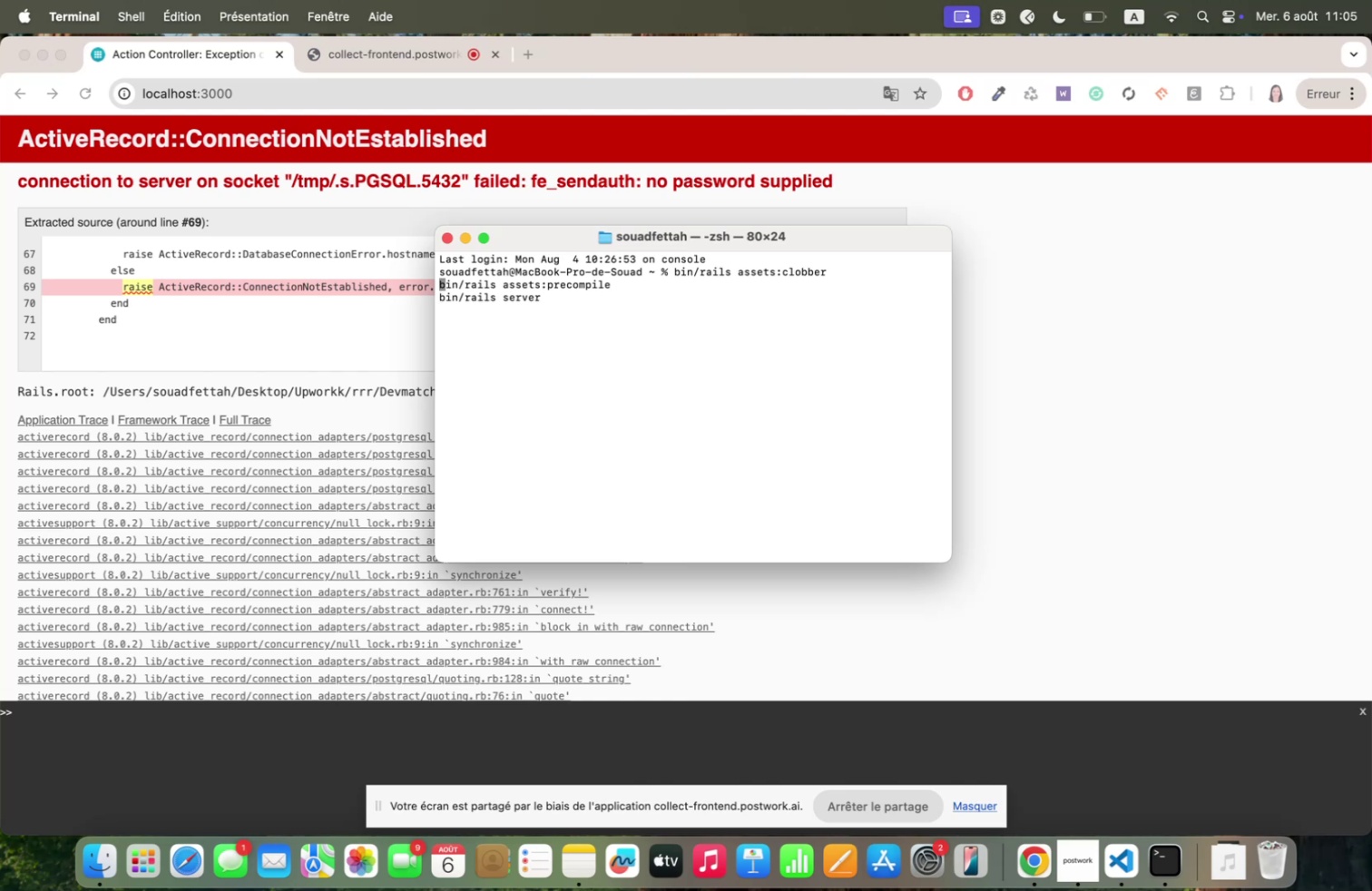 
hold_key(key=ArrowUp, duration=1.51)
 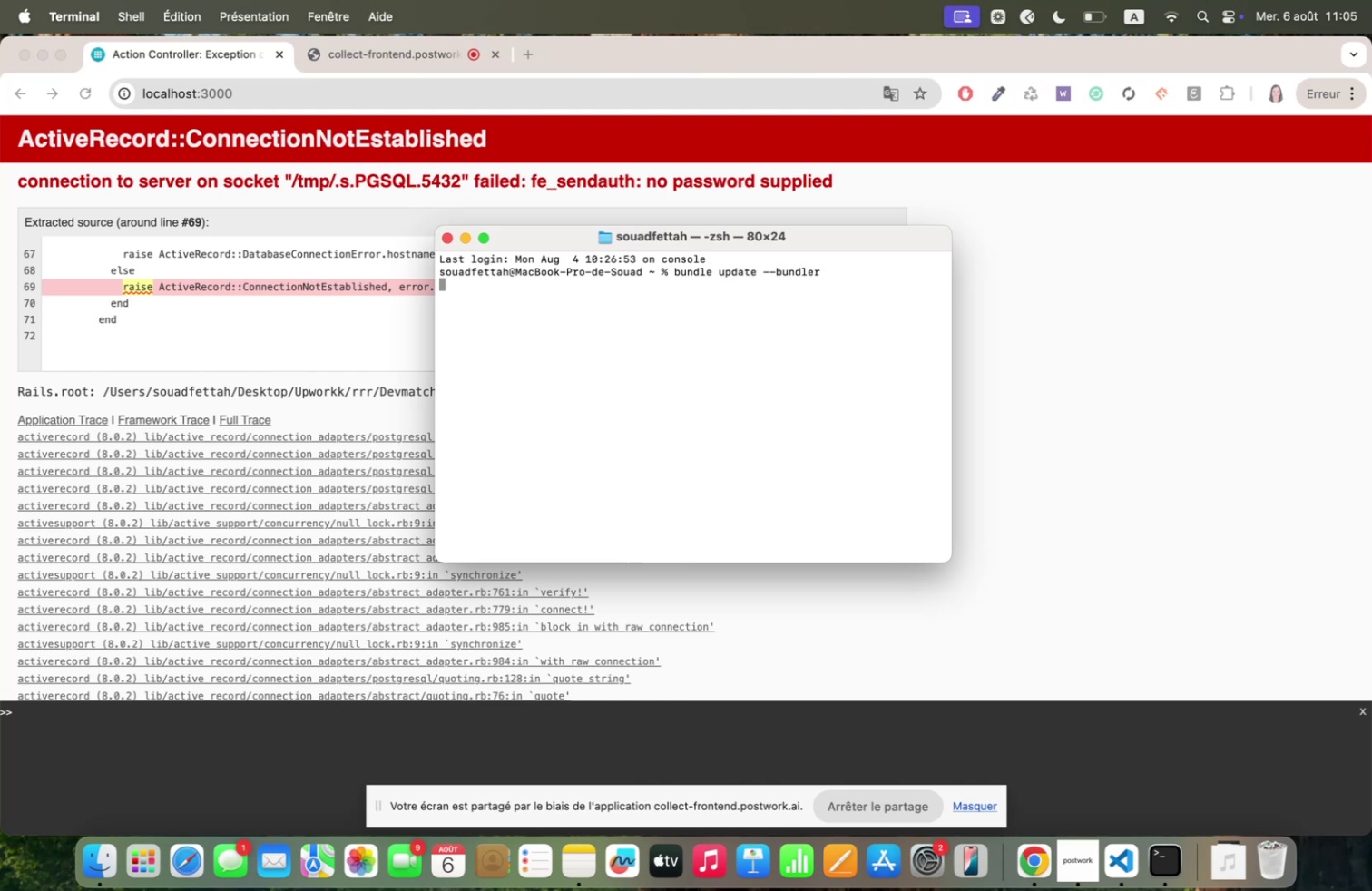 
hold_key(key=ArrowUp, duration=0.35)
 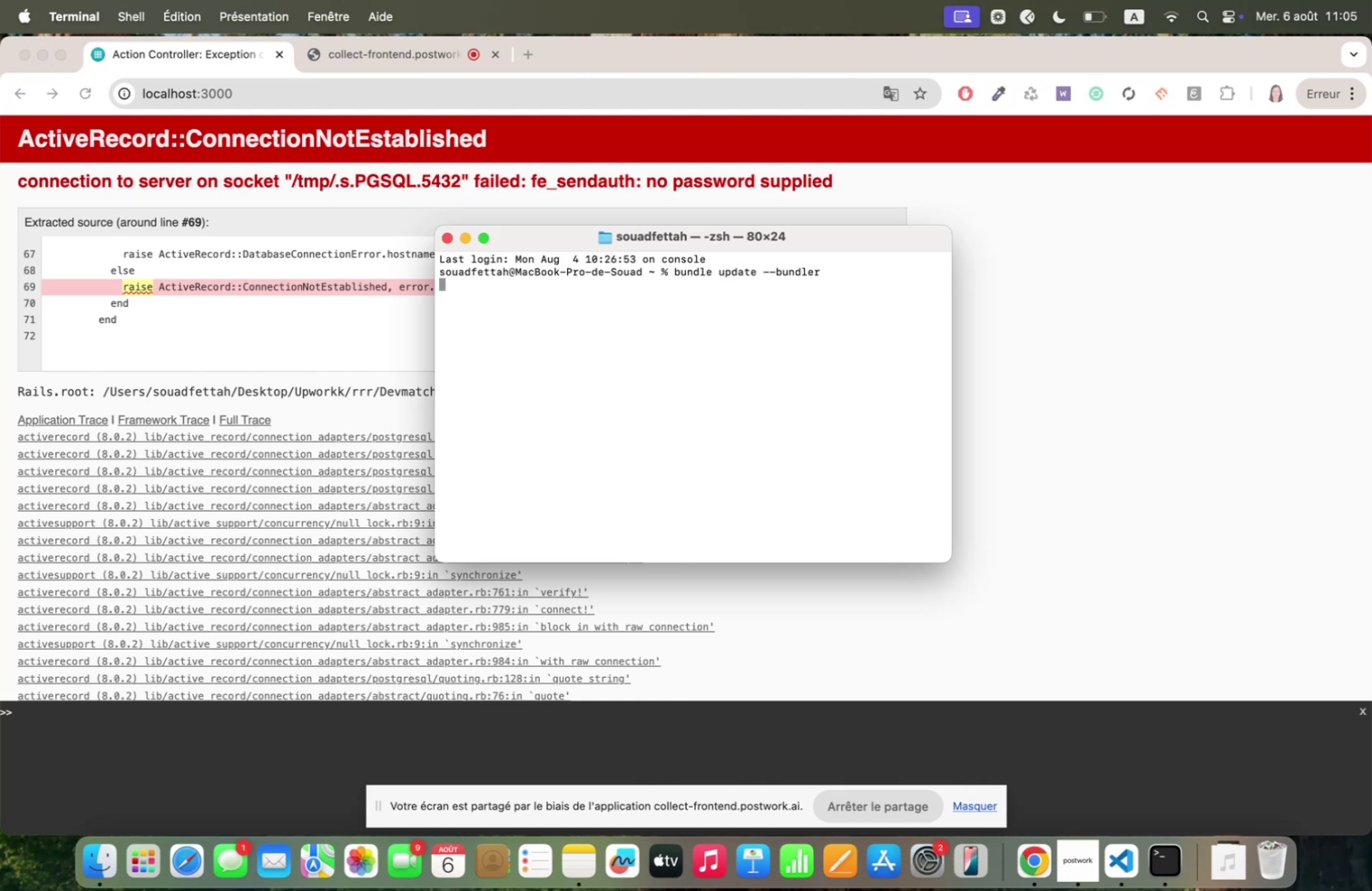 
key(ArrowUp)
 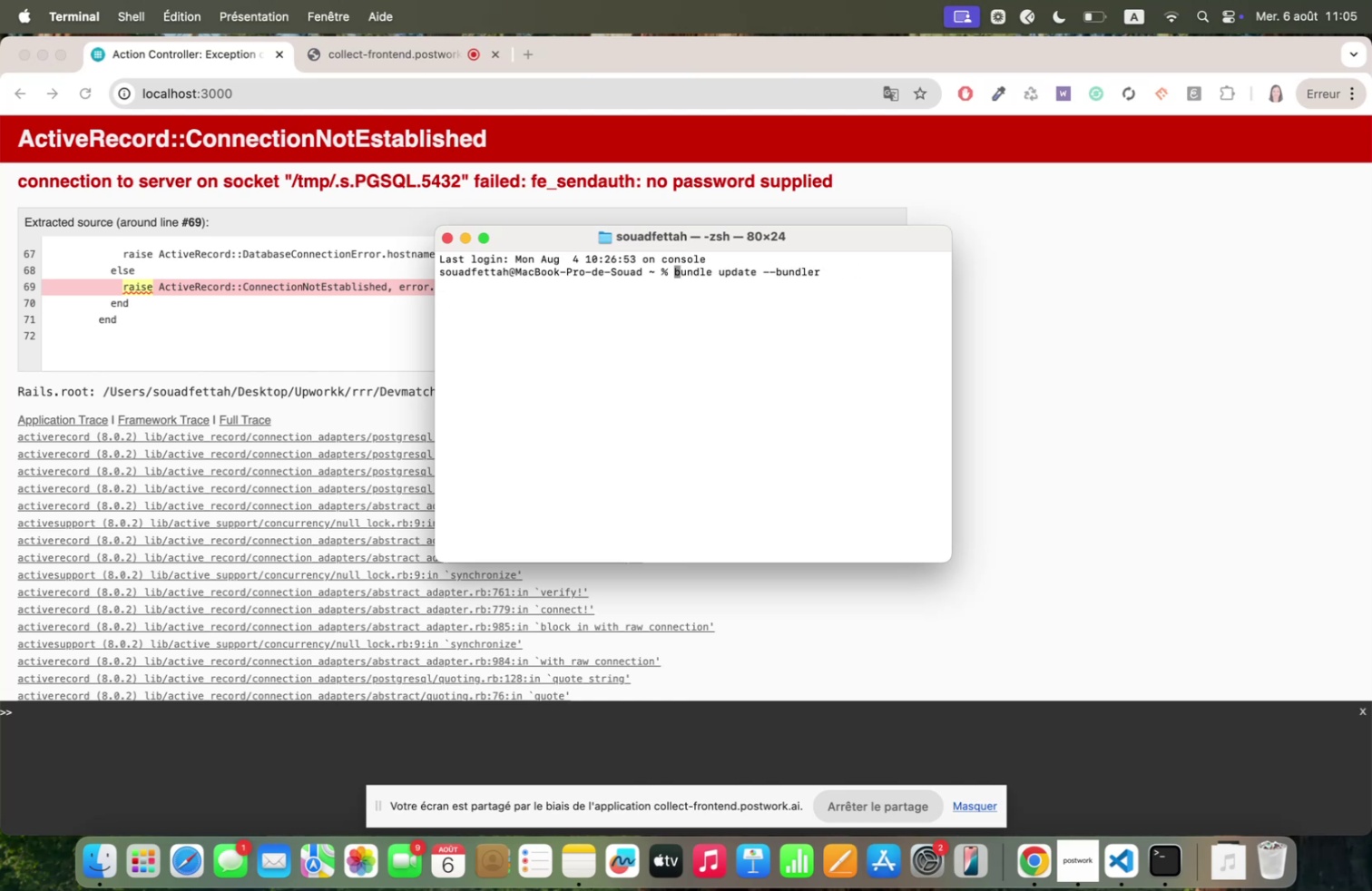 
key(ArrowUp)
 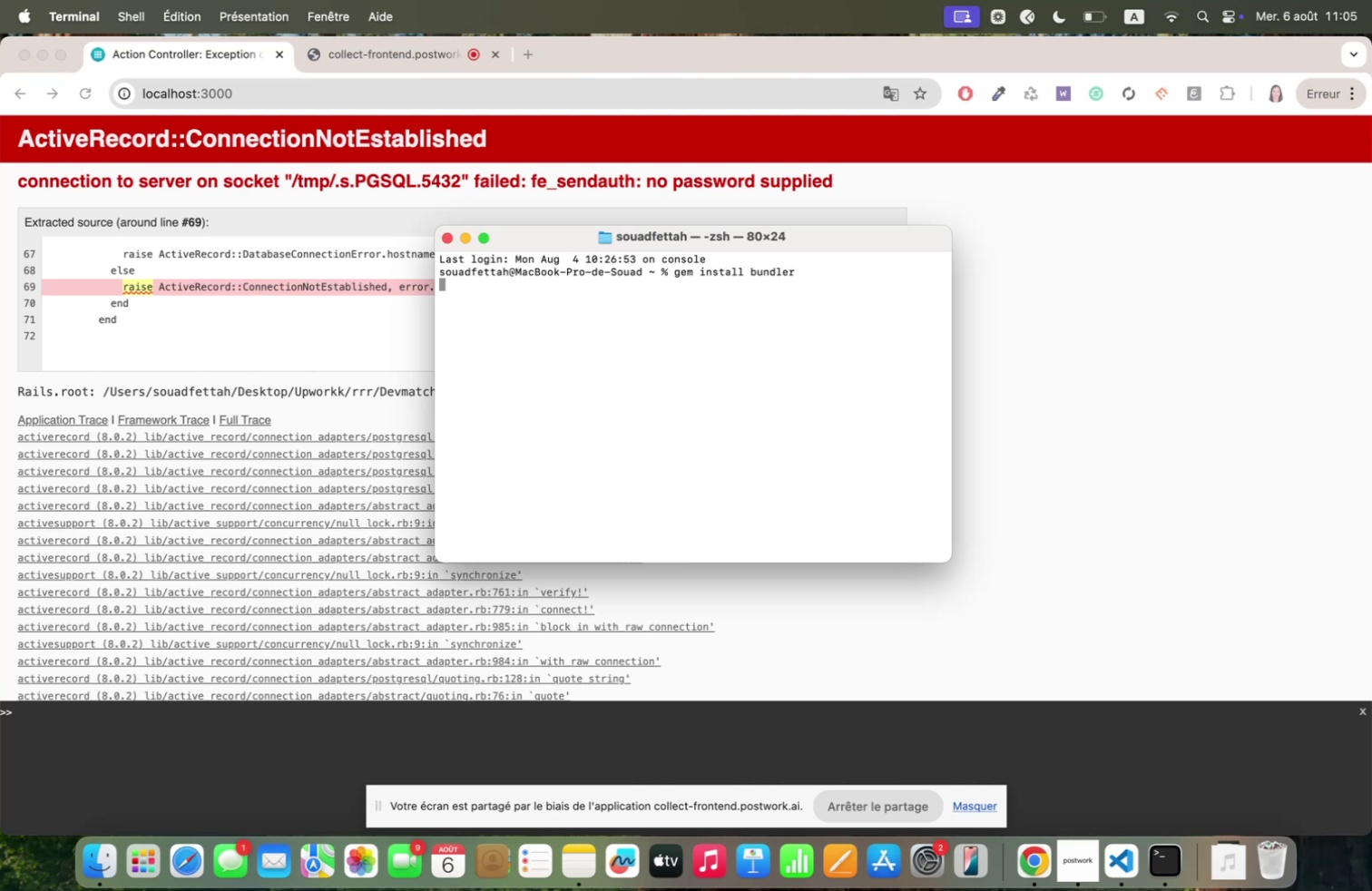 
key(ArrowUp)
 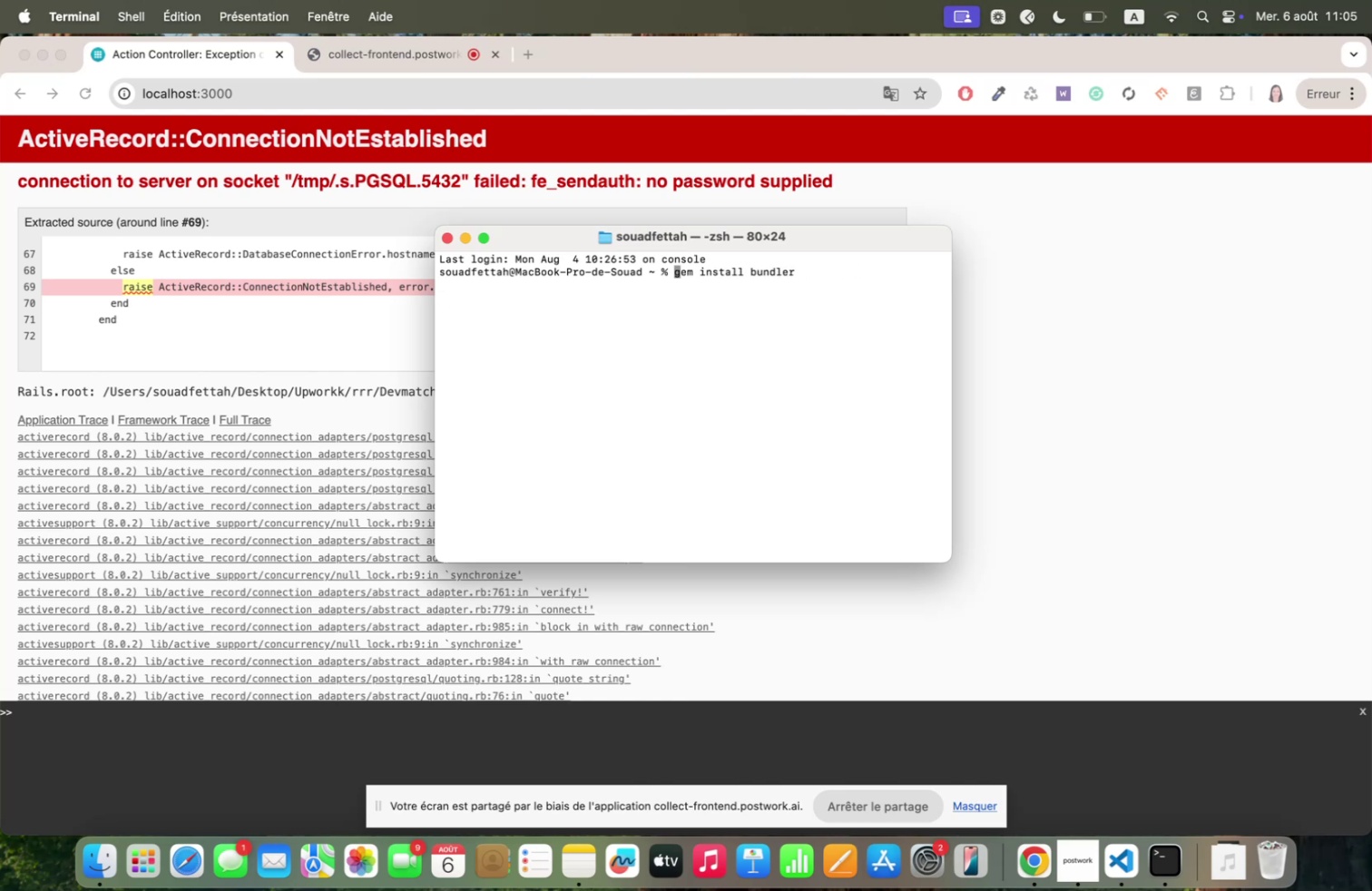 
key(ArrowUp)
 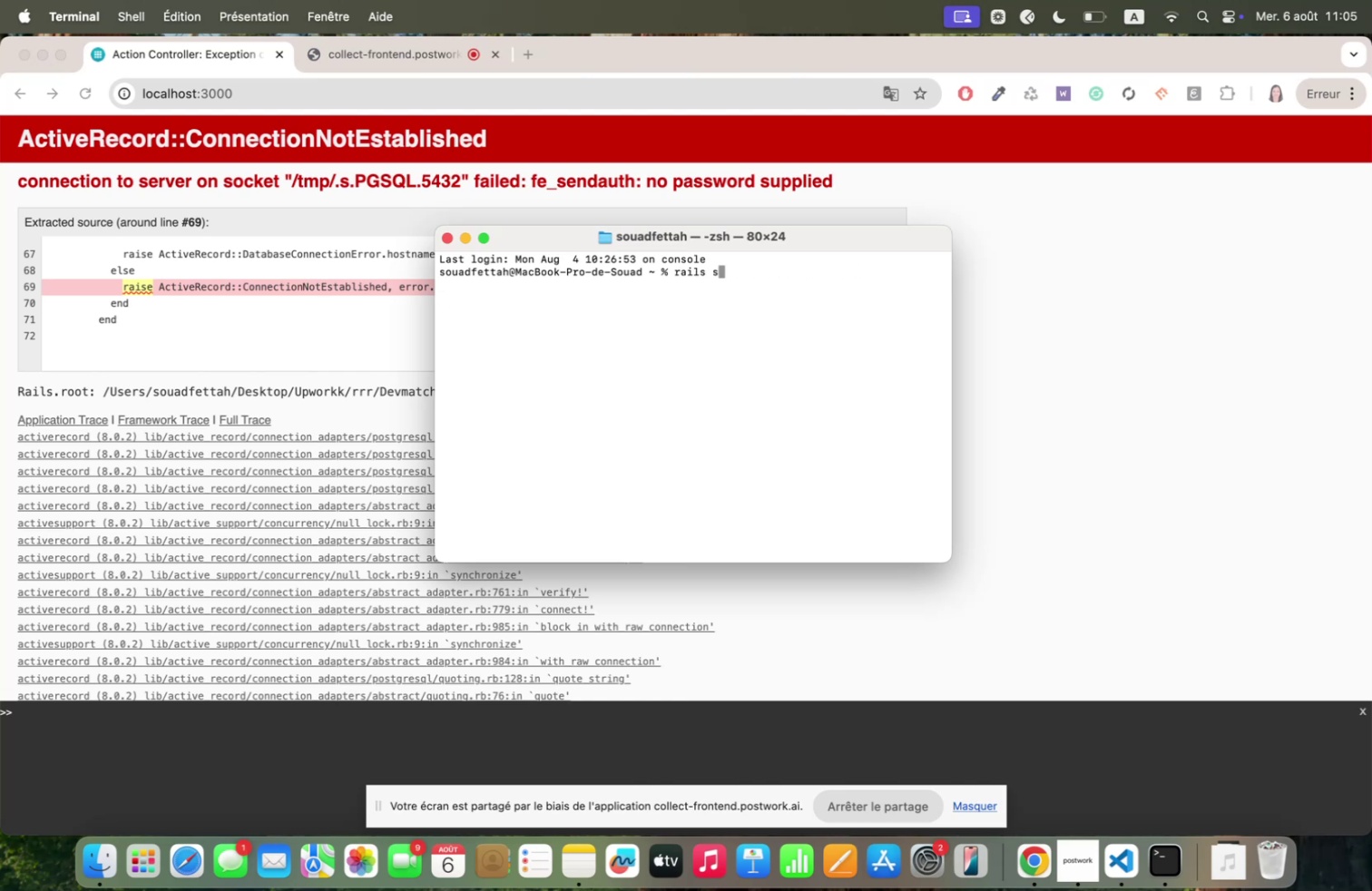 
key(ArrowUp)
 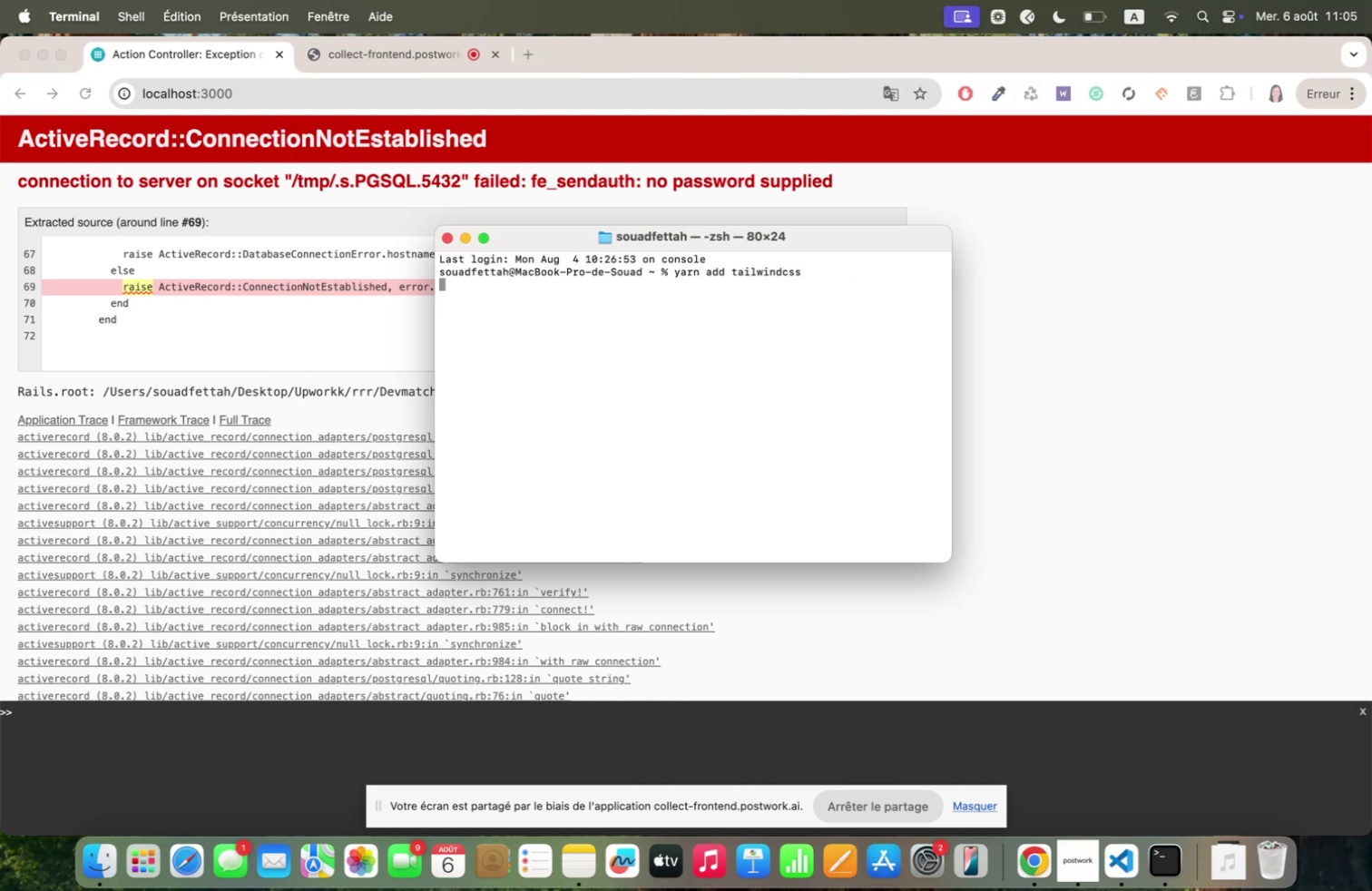 
key(ArrowUp)
 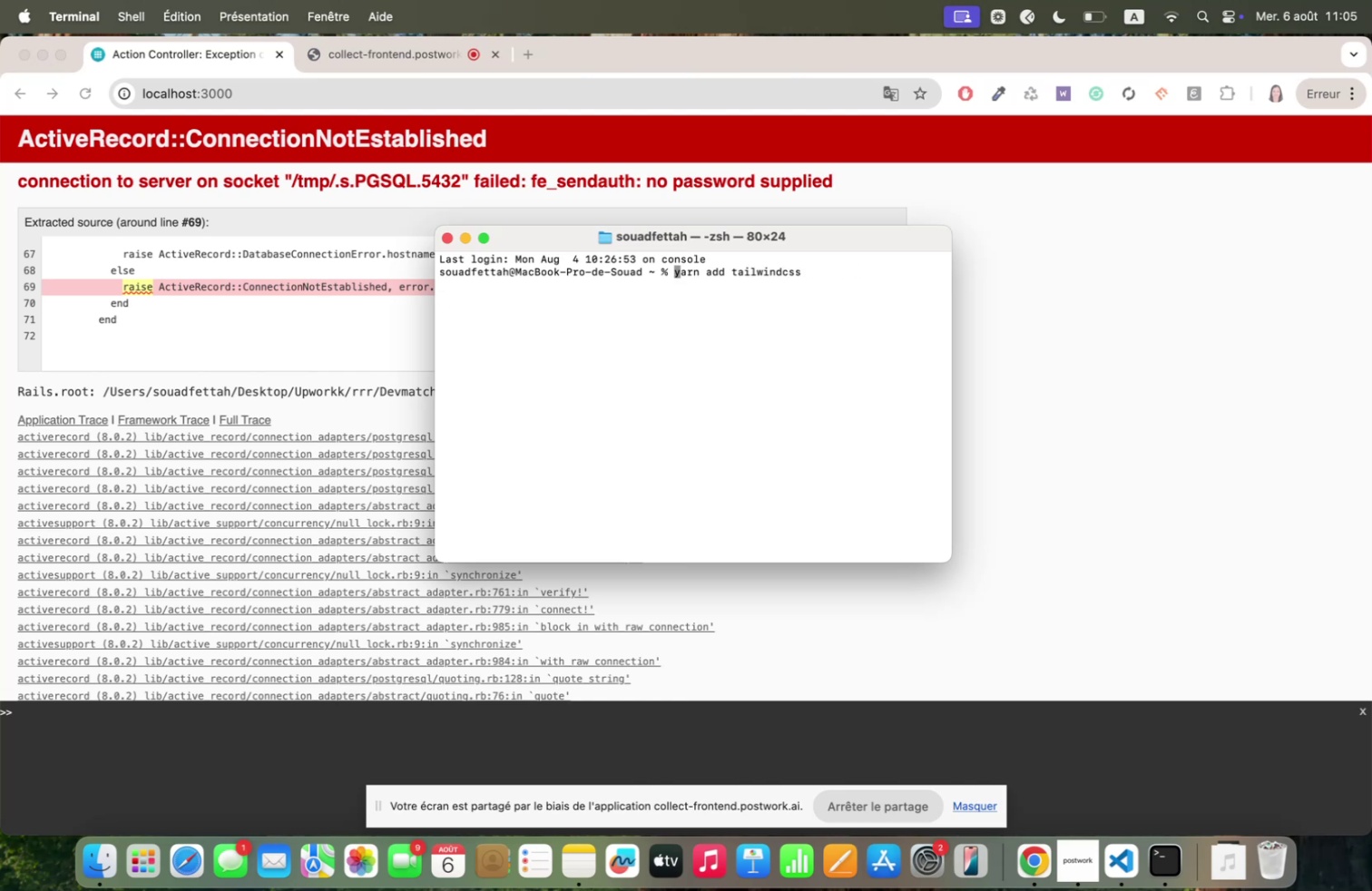 
key(ArrowUp)
 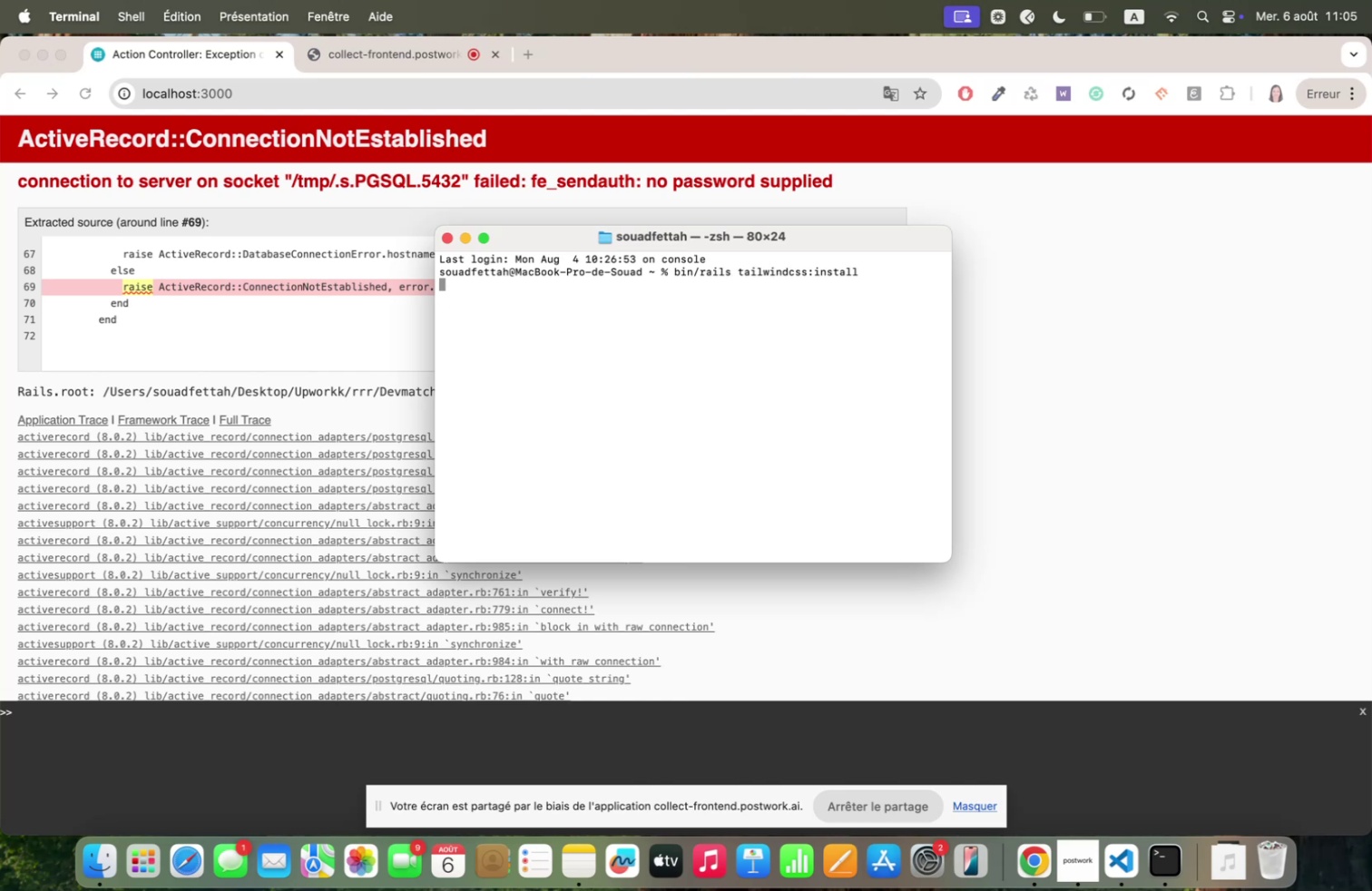 
key(ArrowUp)
 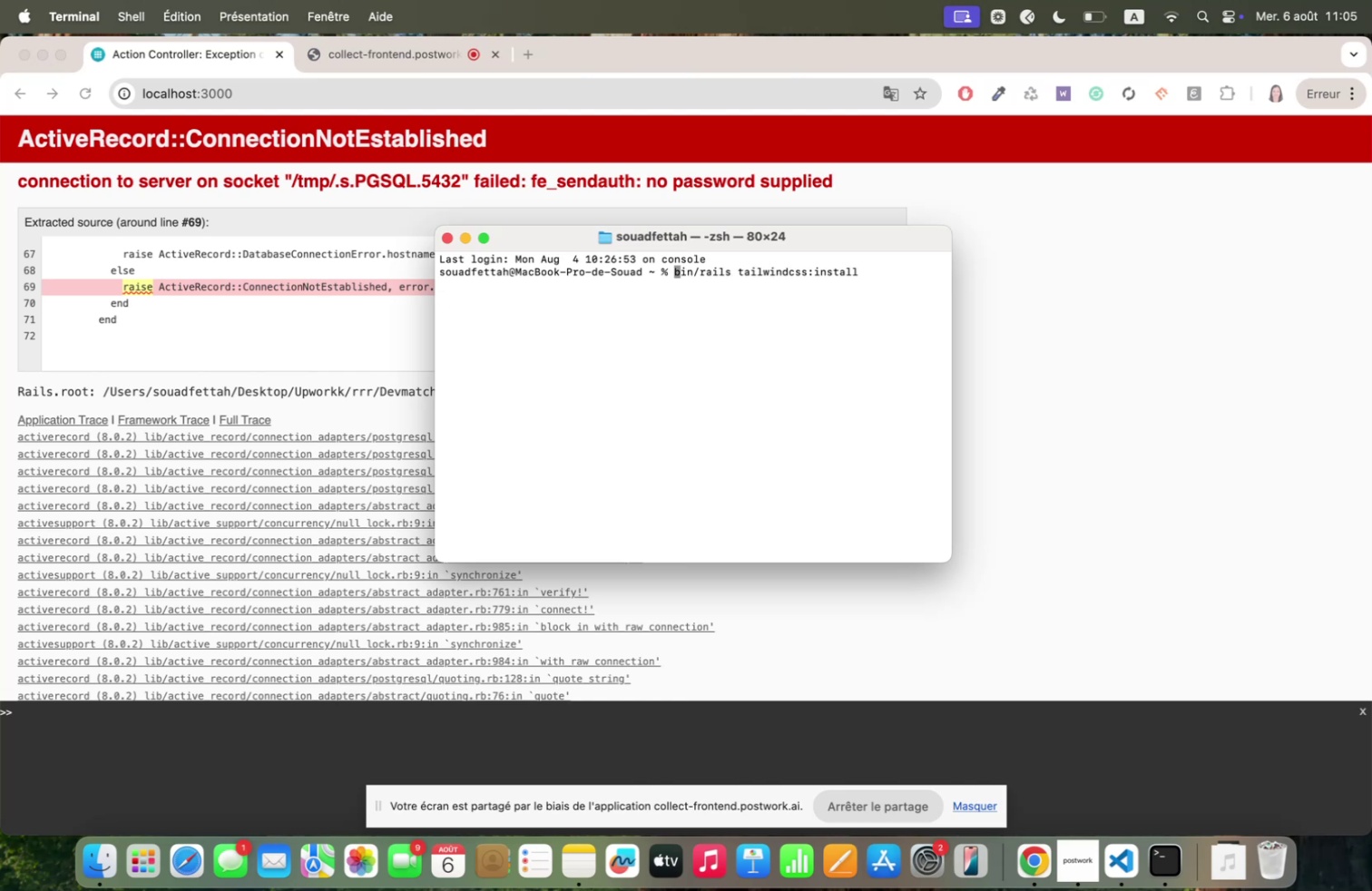 
key(ArrowUp)
 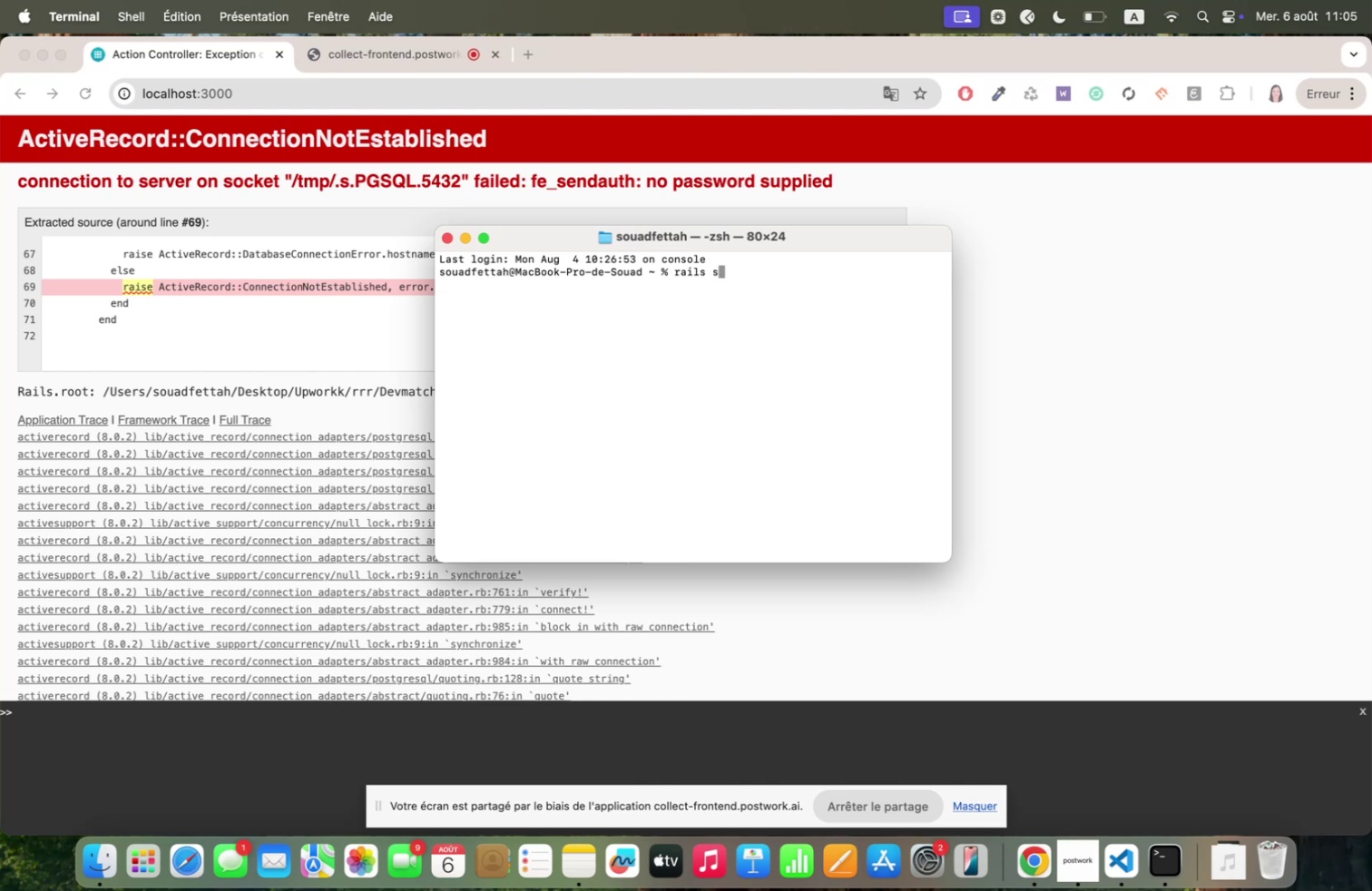 
key(ArrowUp)
 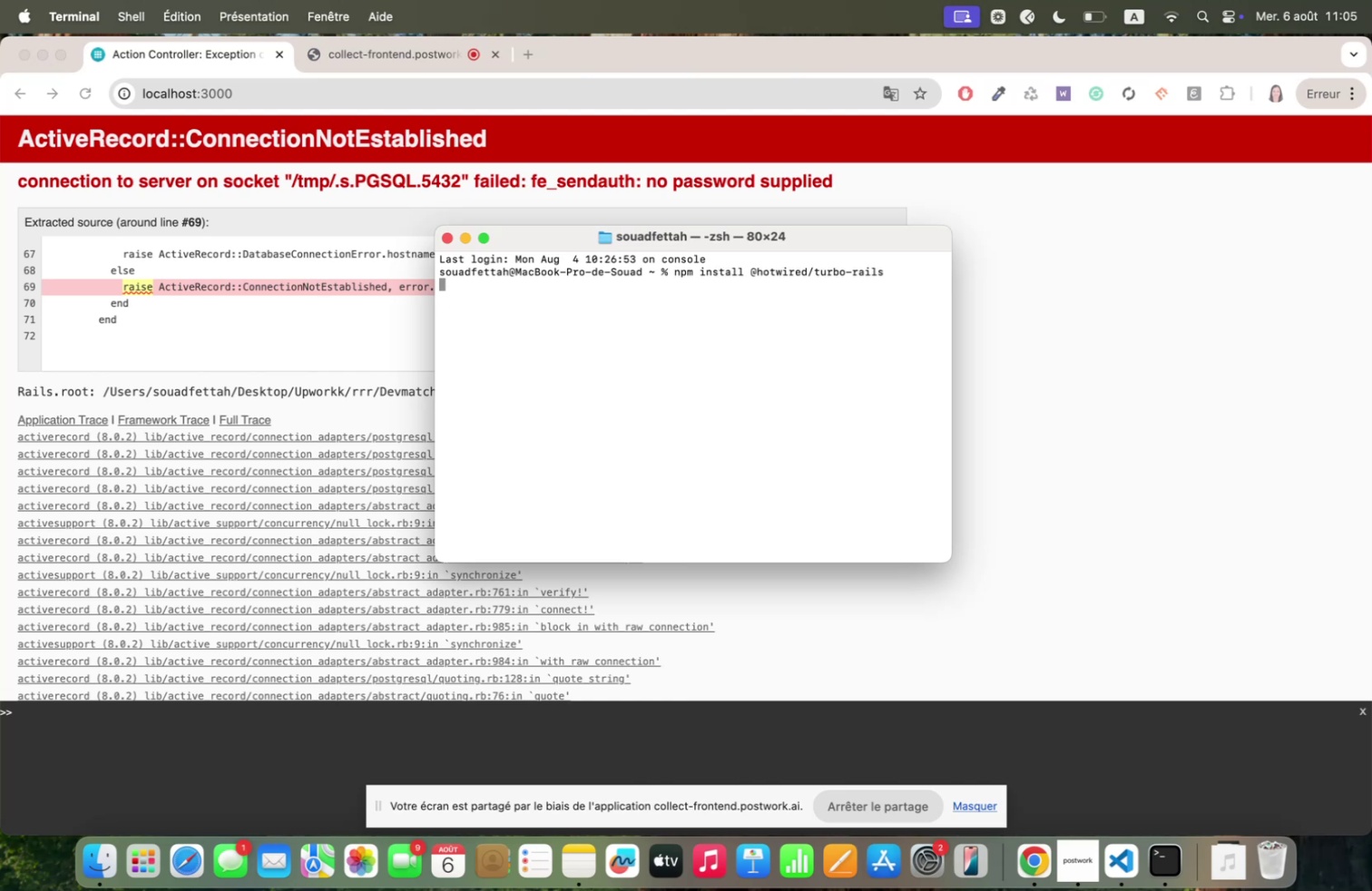 
key(ArrowUp)
 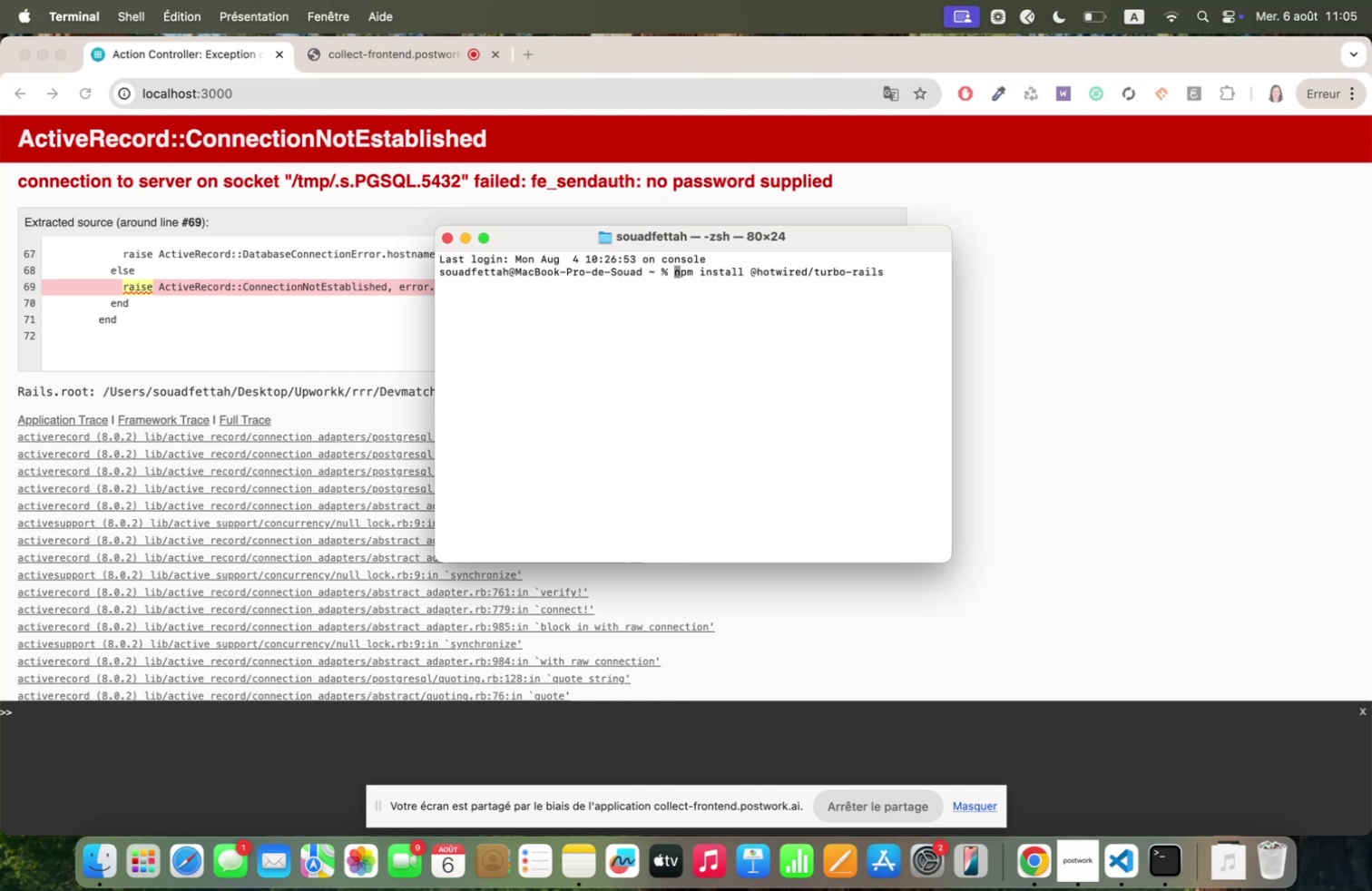 
key(ArrowUp)
 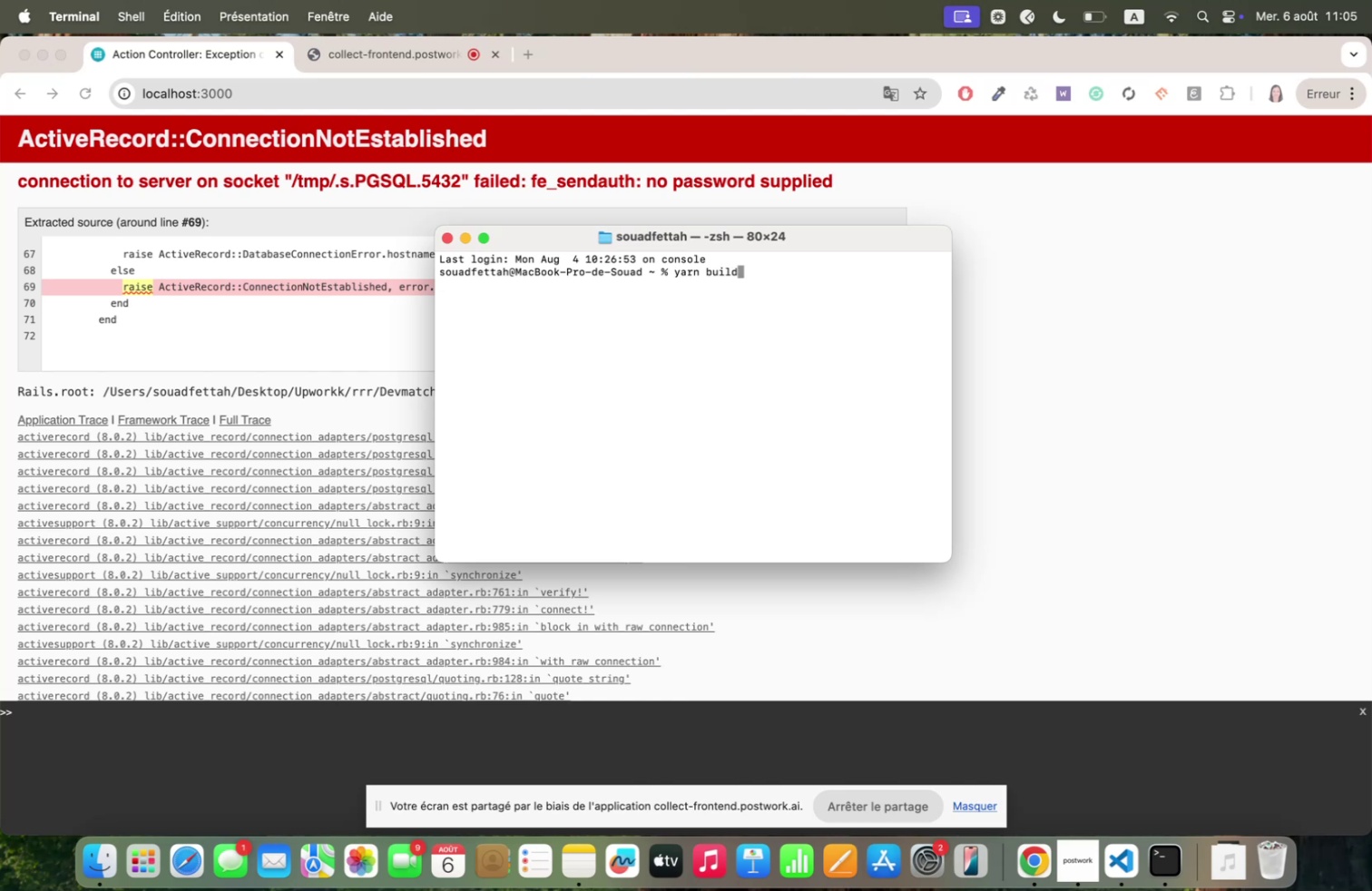 
key(ArrowUp)
 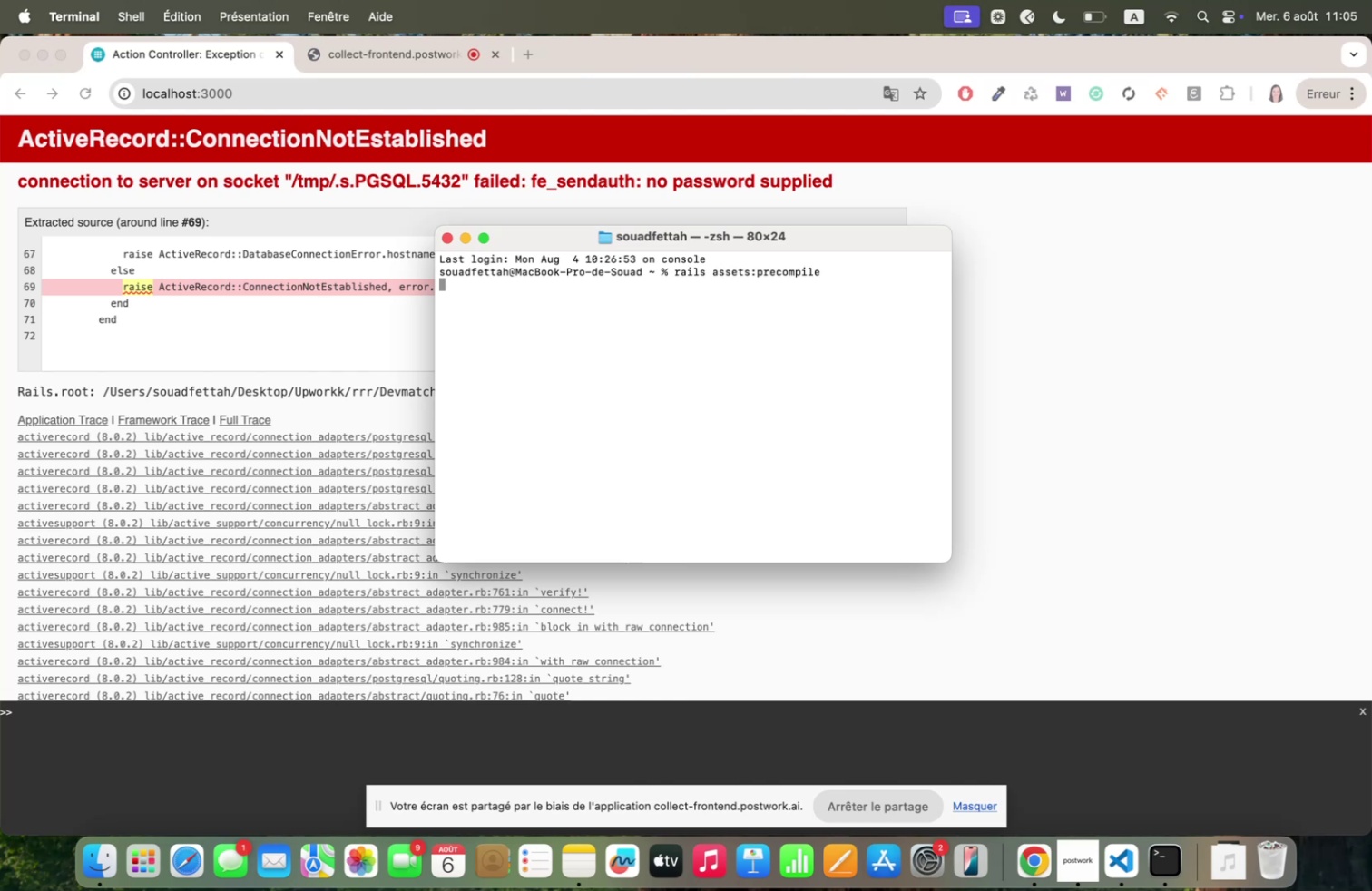 
key(ArrowUp)
 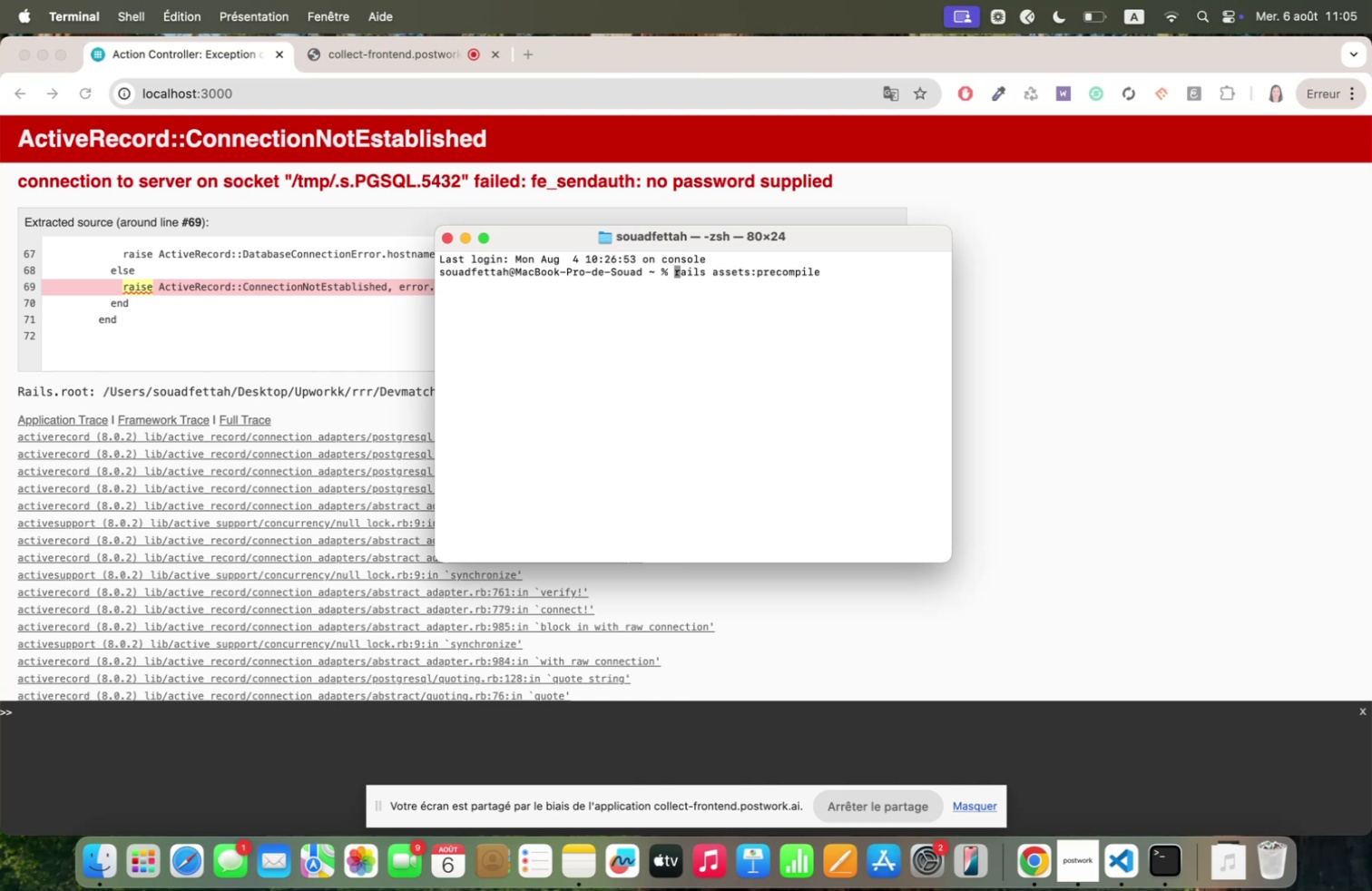 
key(ArrowUp)
 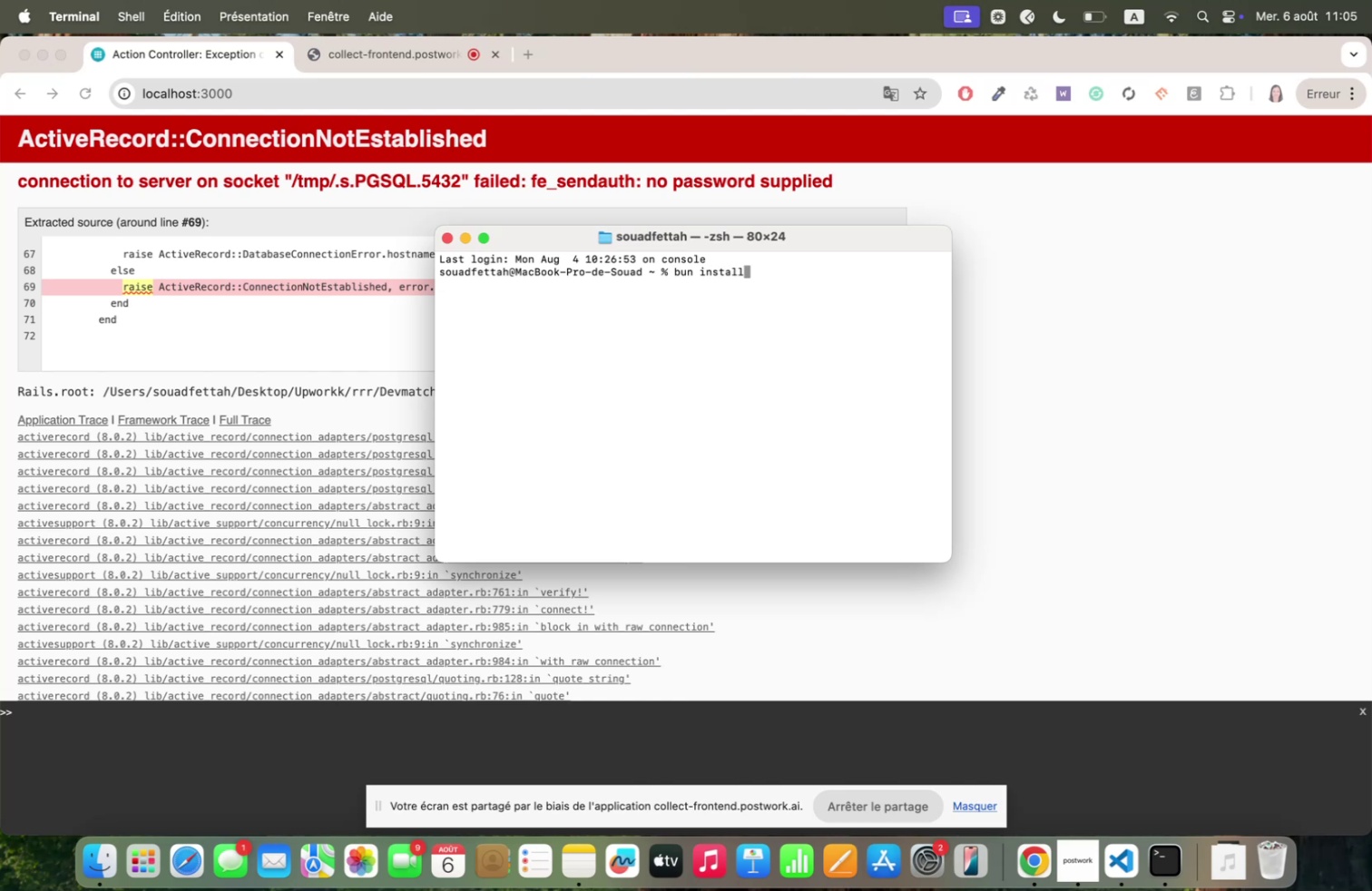 
key(ArrowUp)
 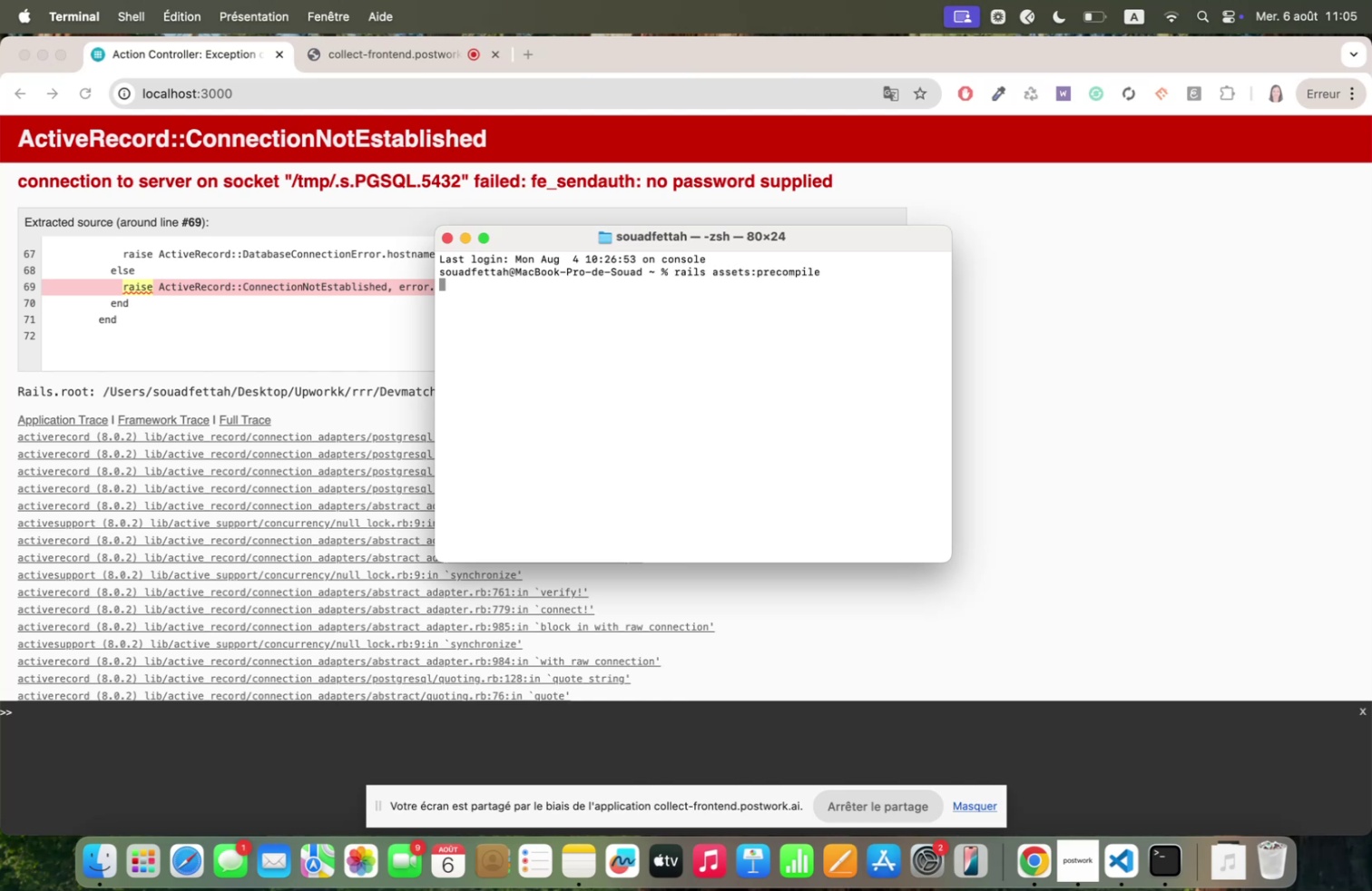 
key(ArrowUp)
 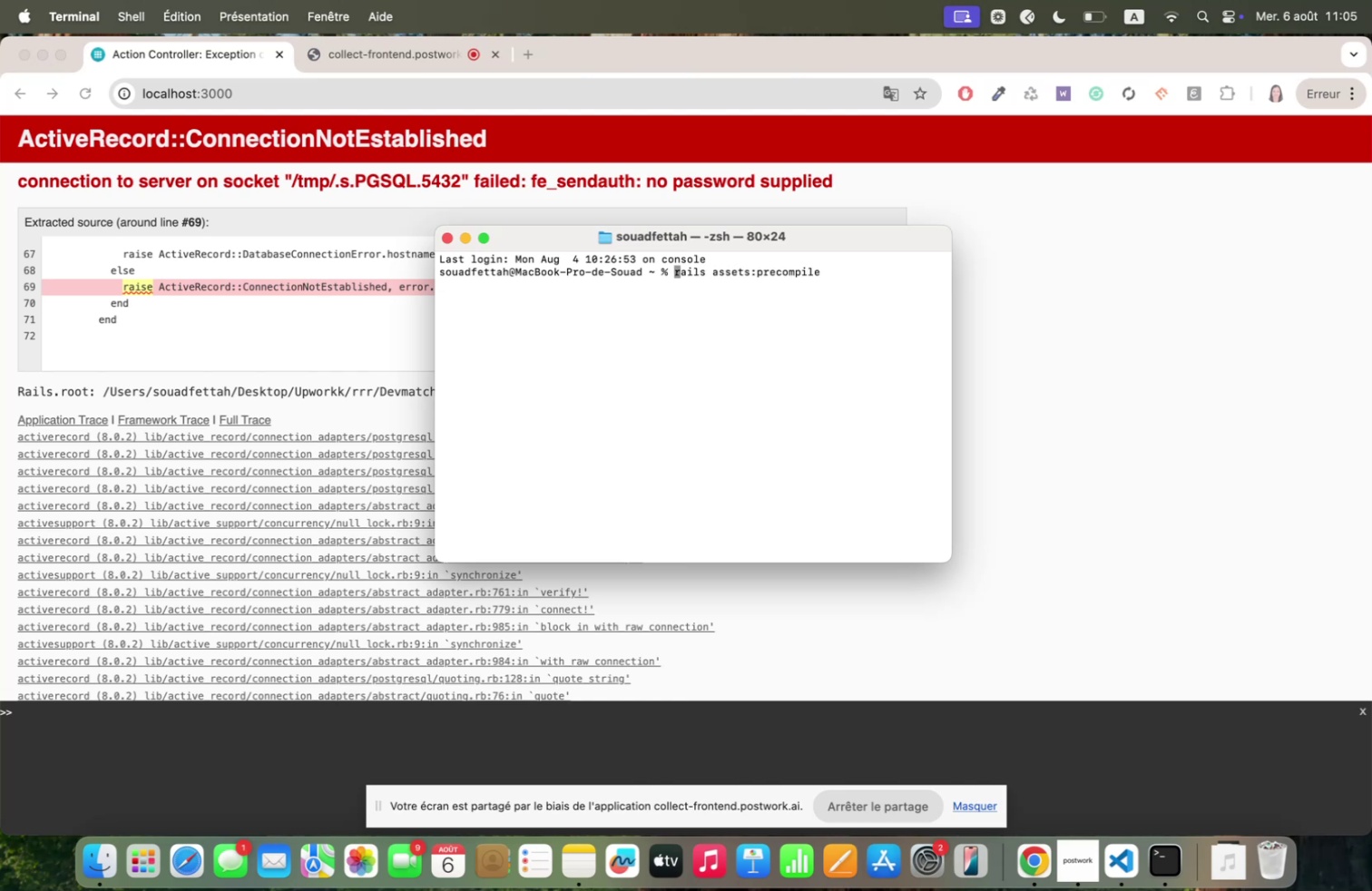 
key(ArrowUp)
 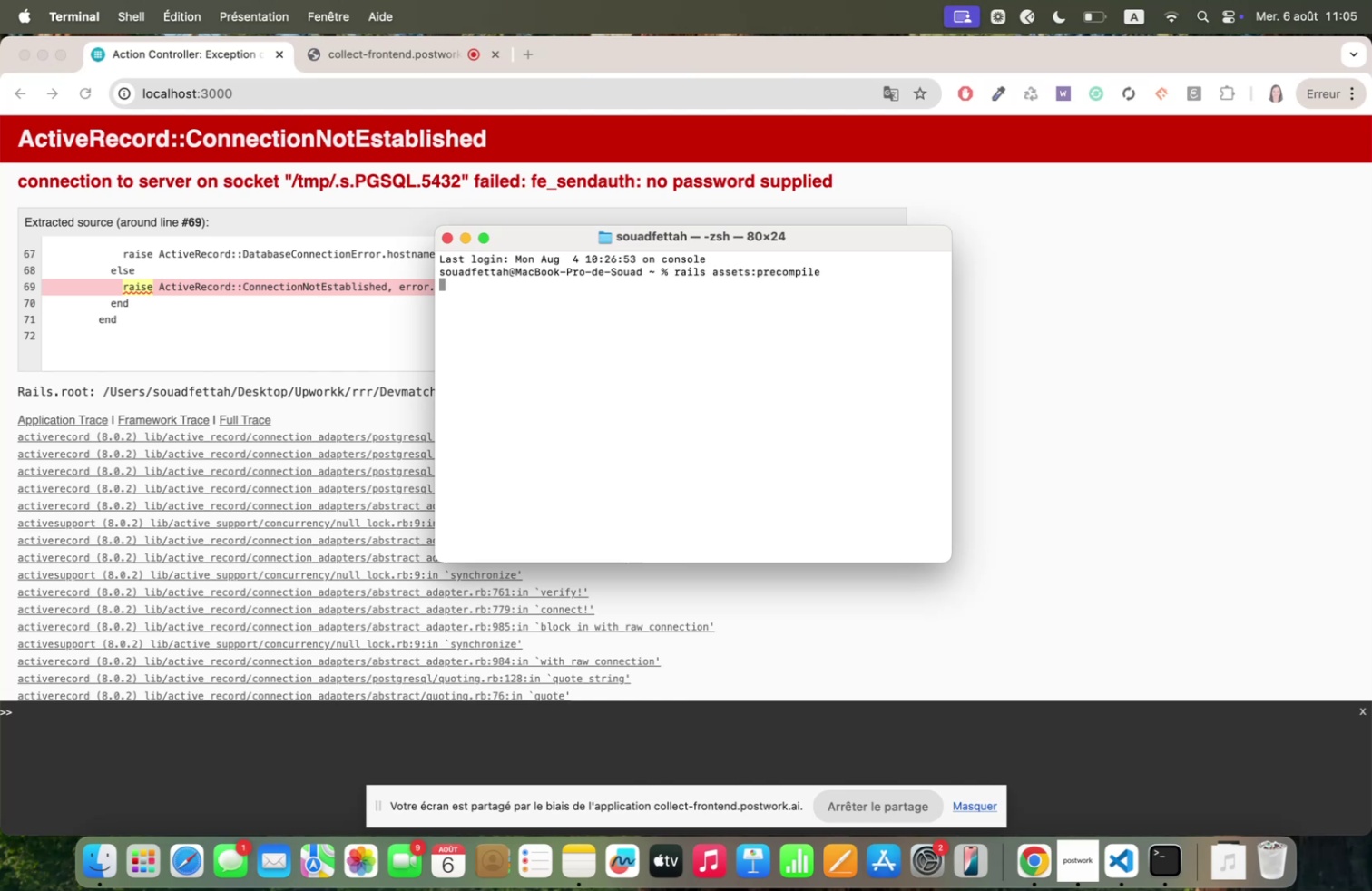 
key(ArrowUp)
 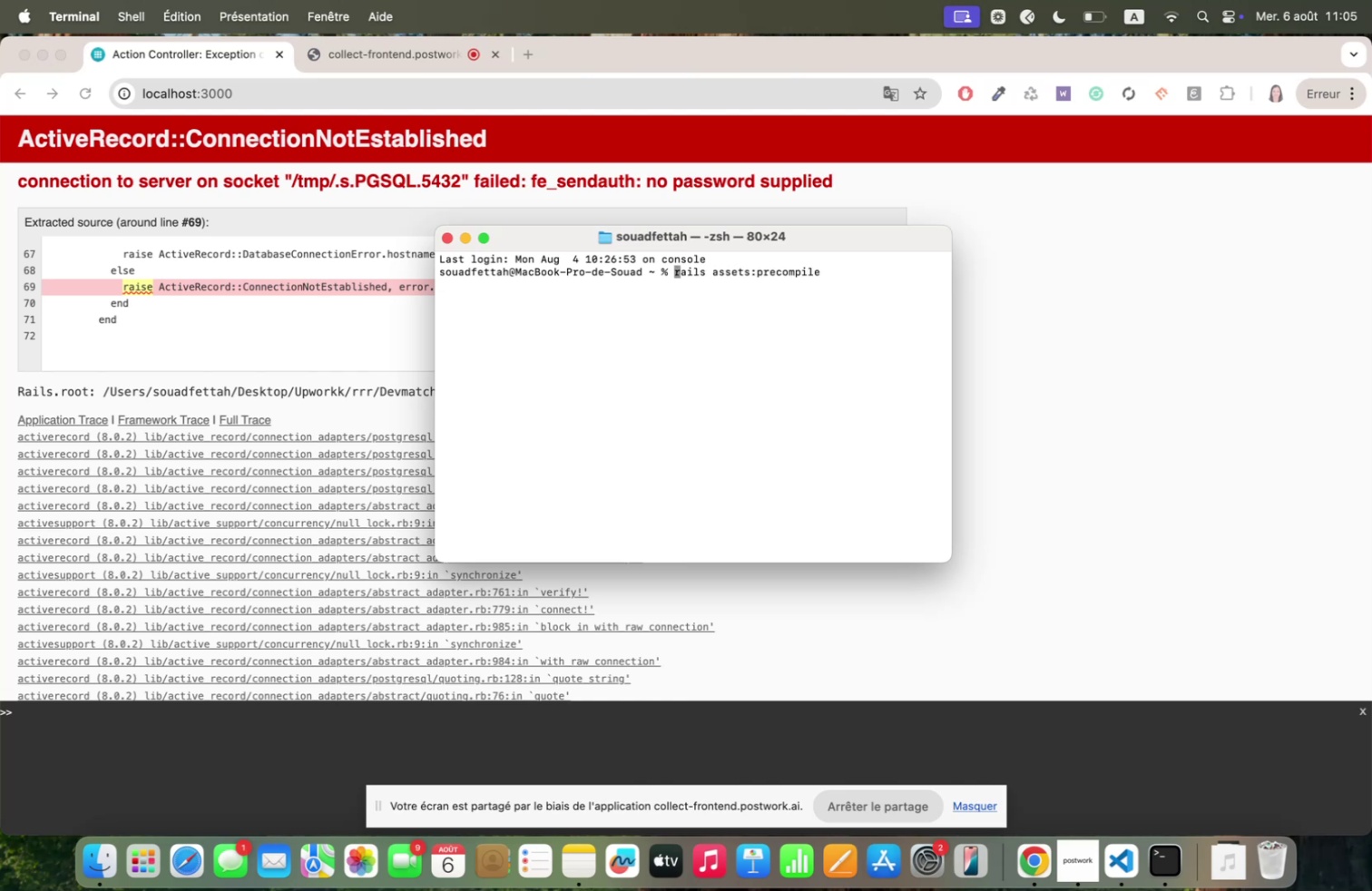 
key(ArrowUp)
 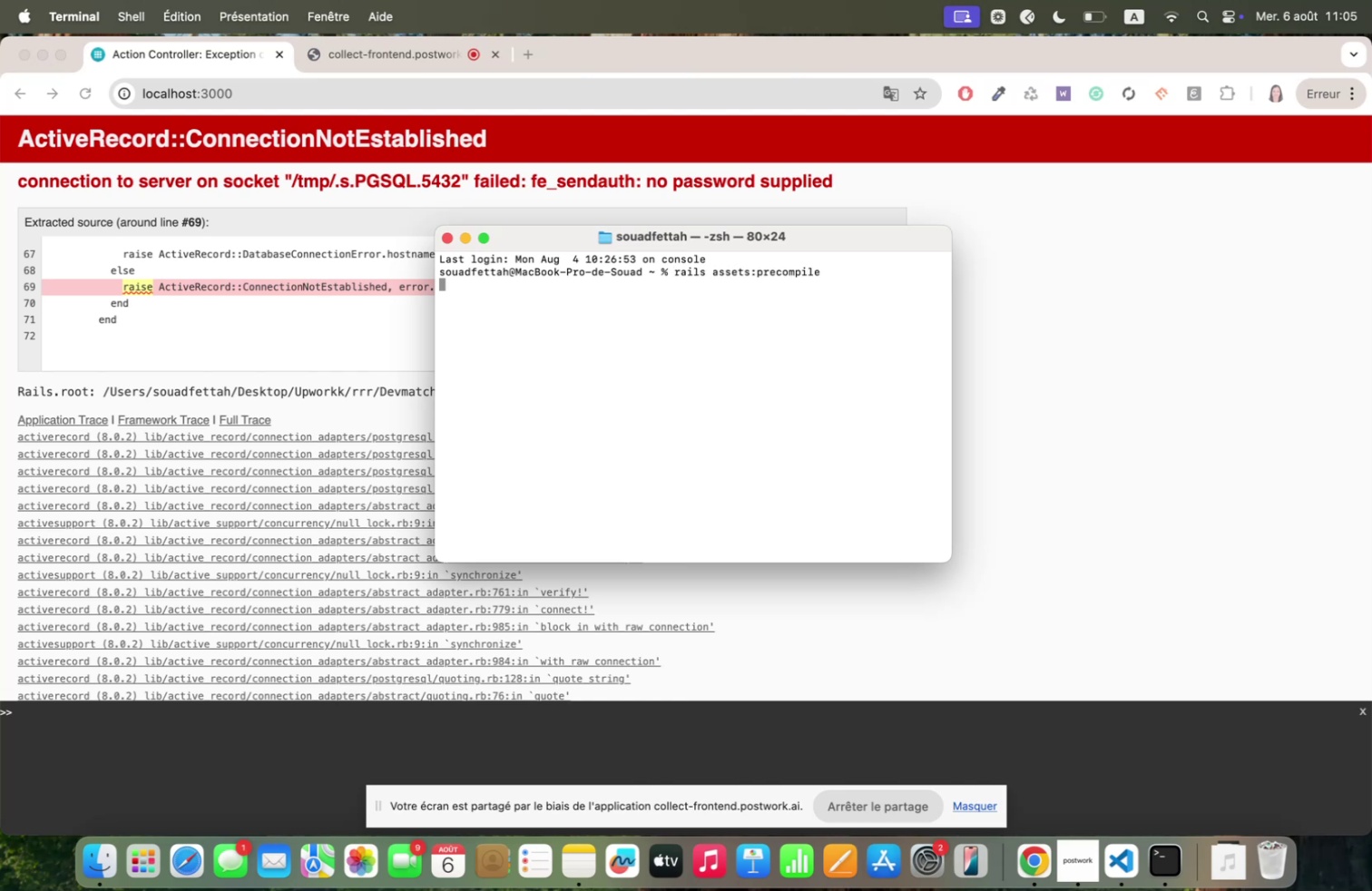 
key(ArrowUp)
 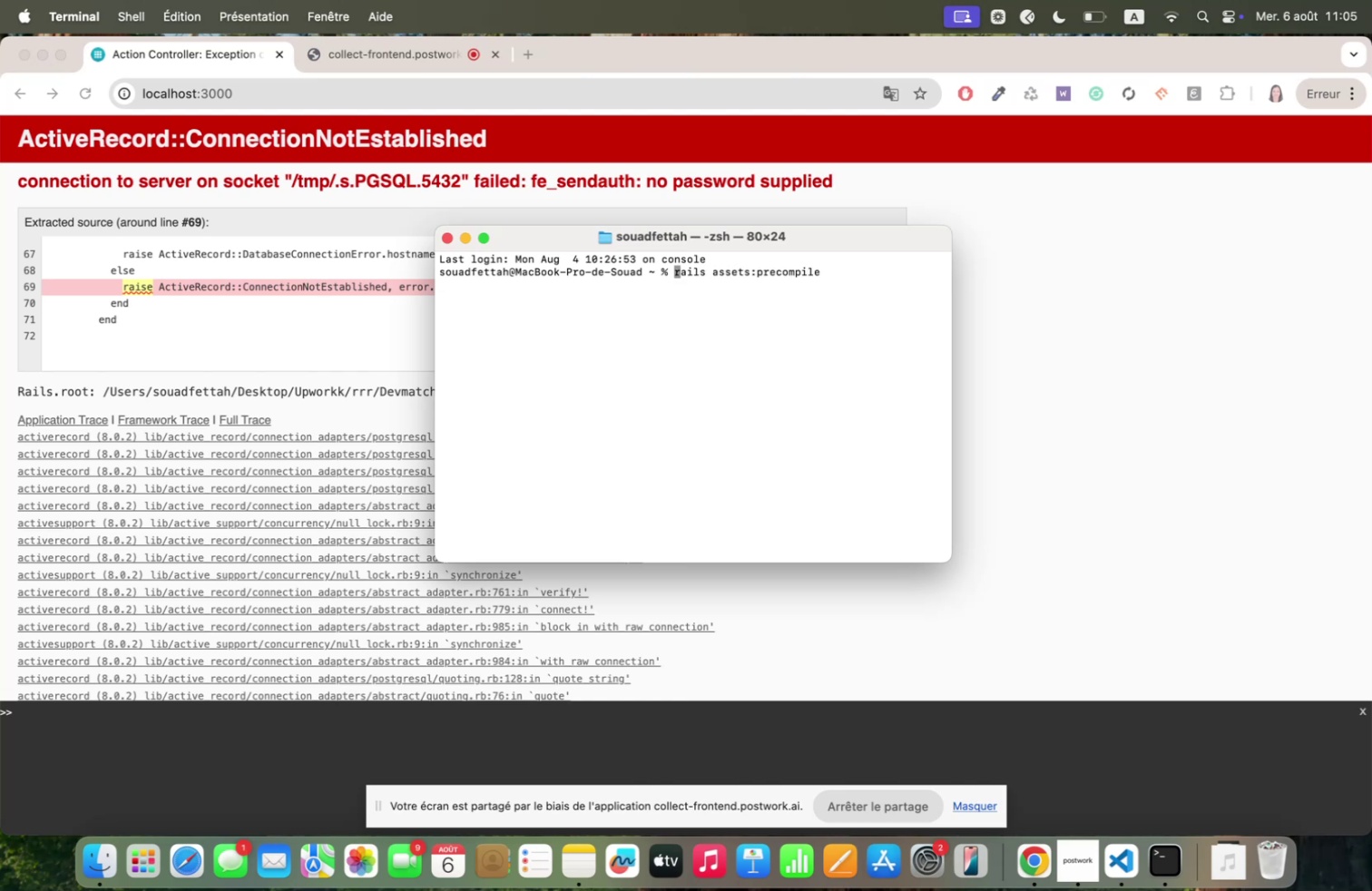 
key(ArrowUp)
 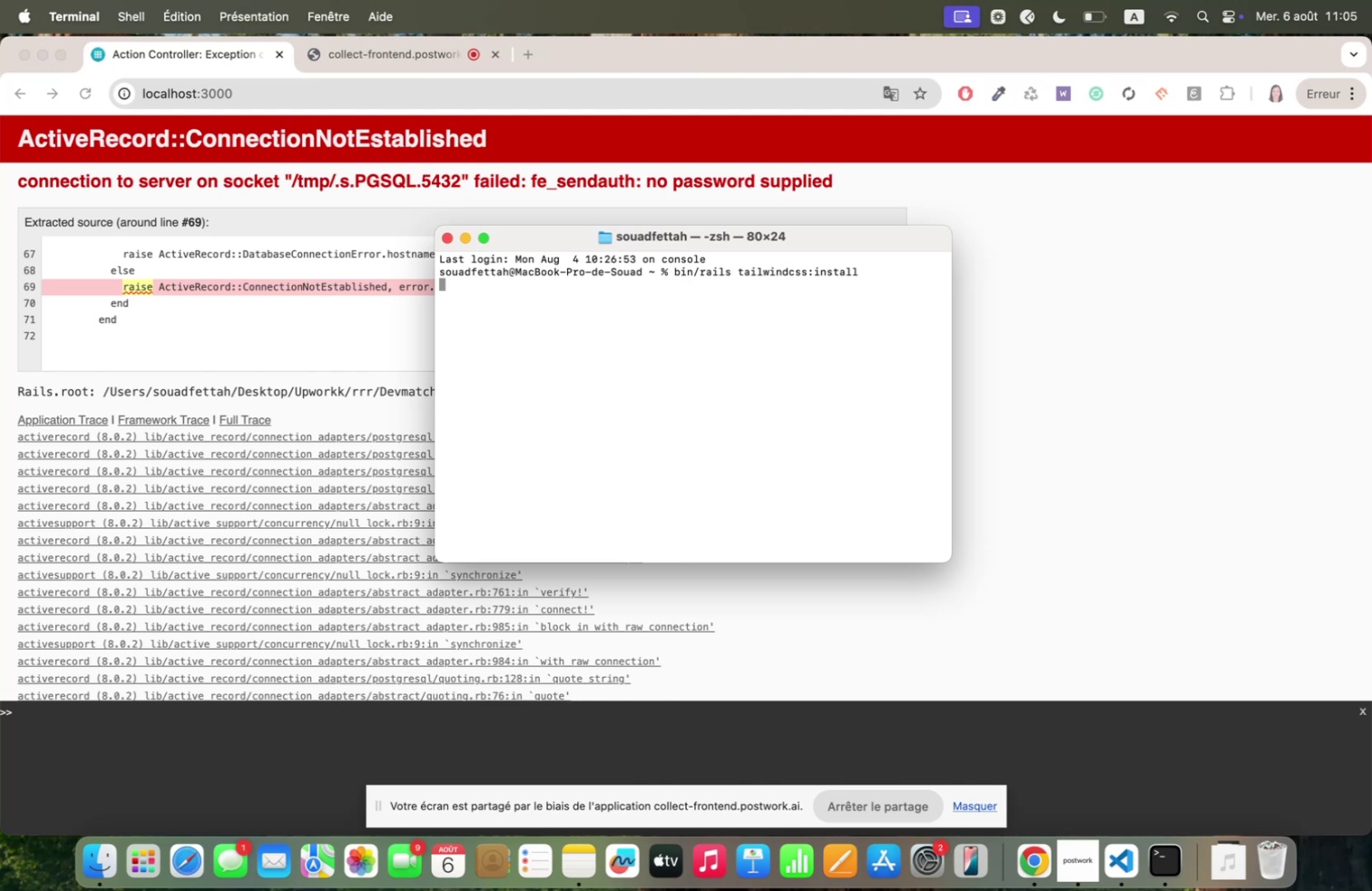 
key(ArrowUp)
 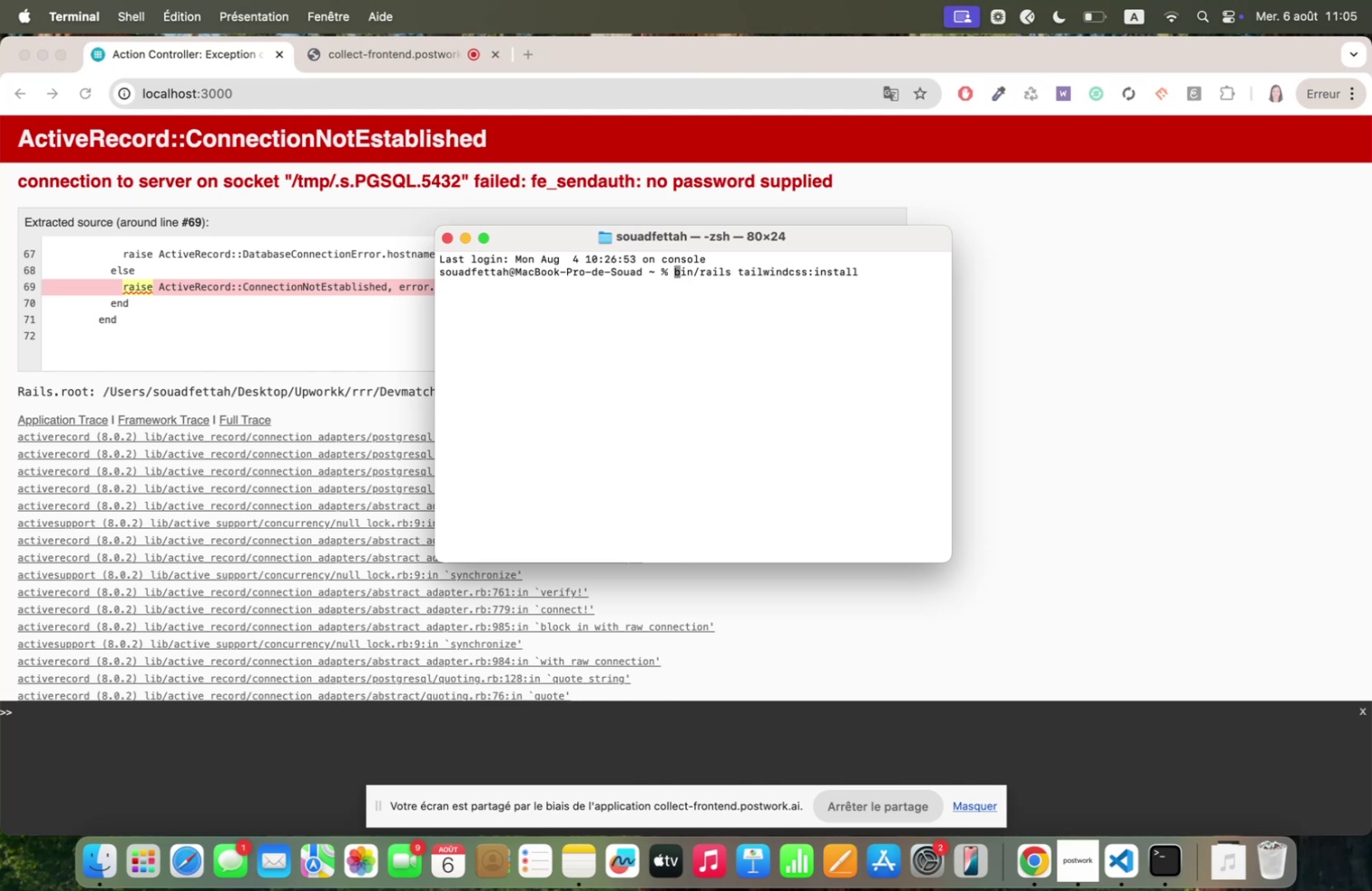 
key(ArrowUp)
 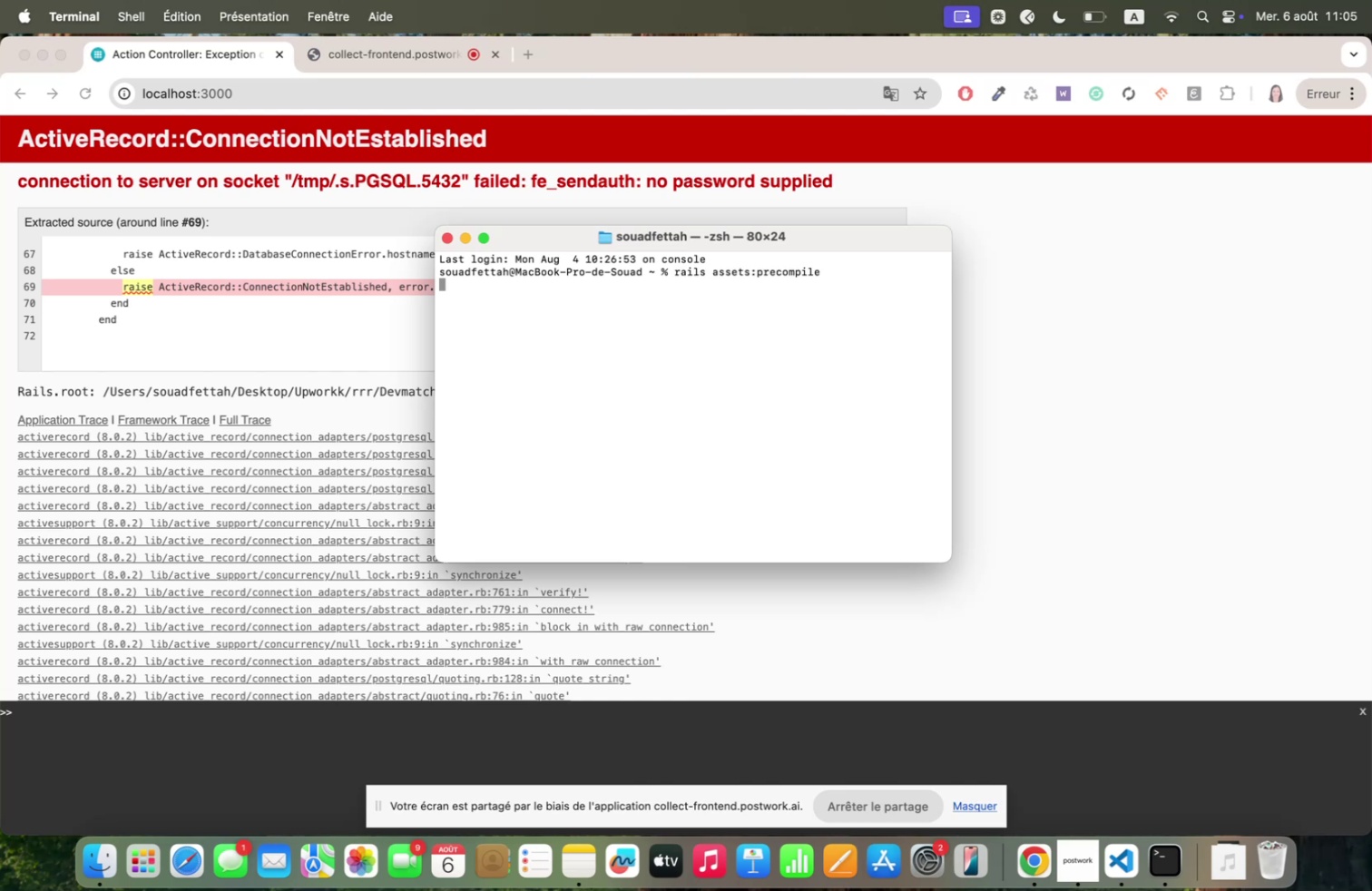 
key(ArrowUp)
 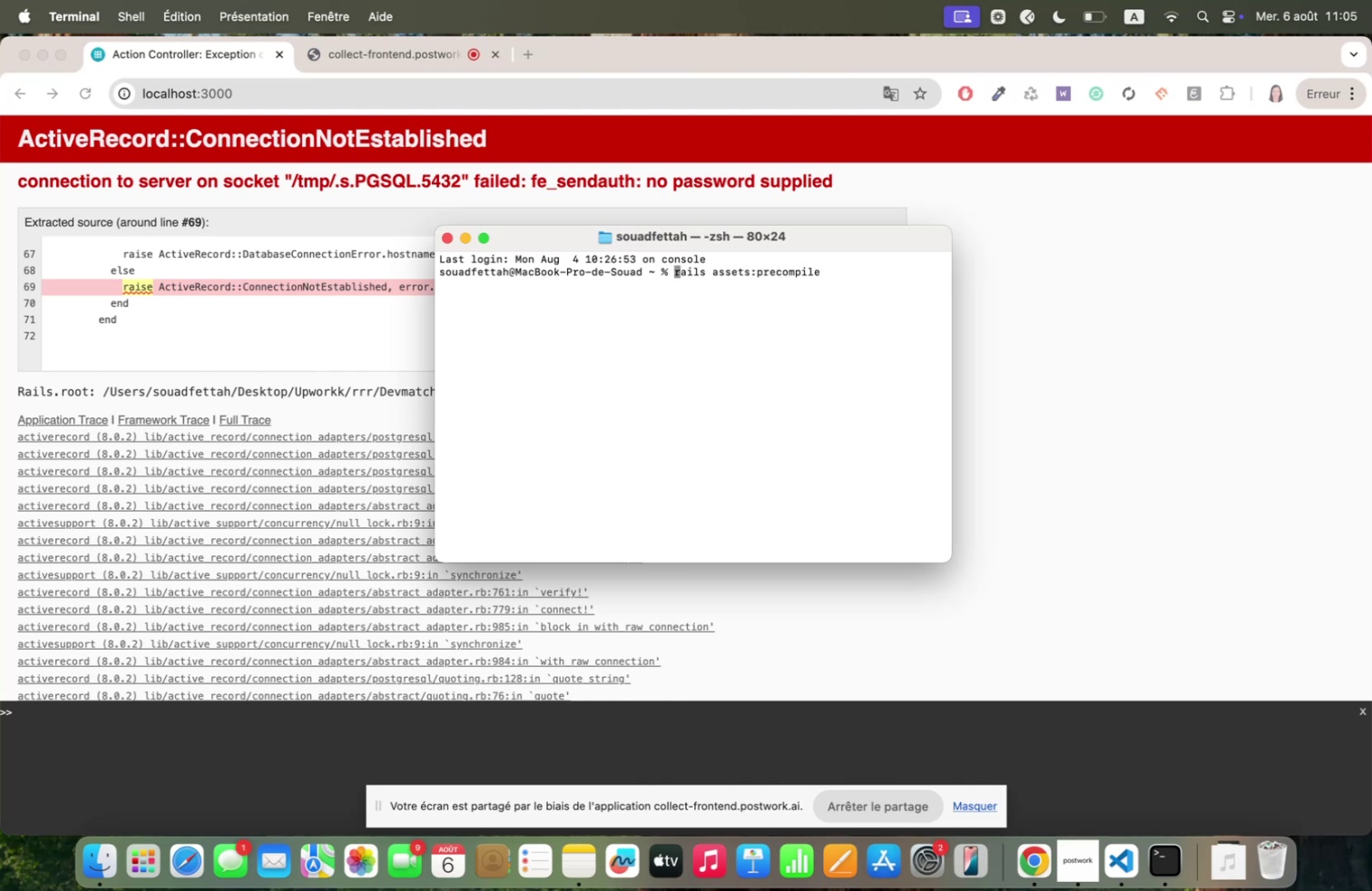 
key(ArrowUp)
 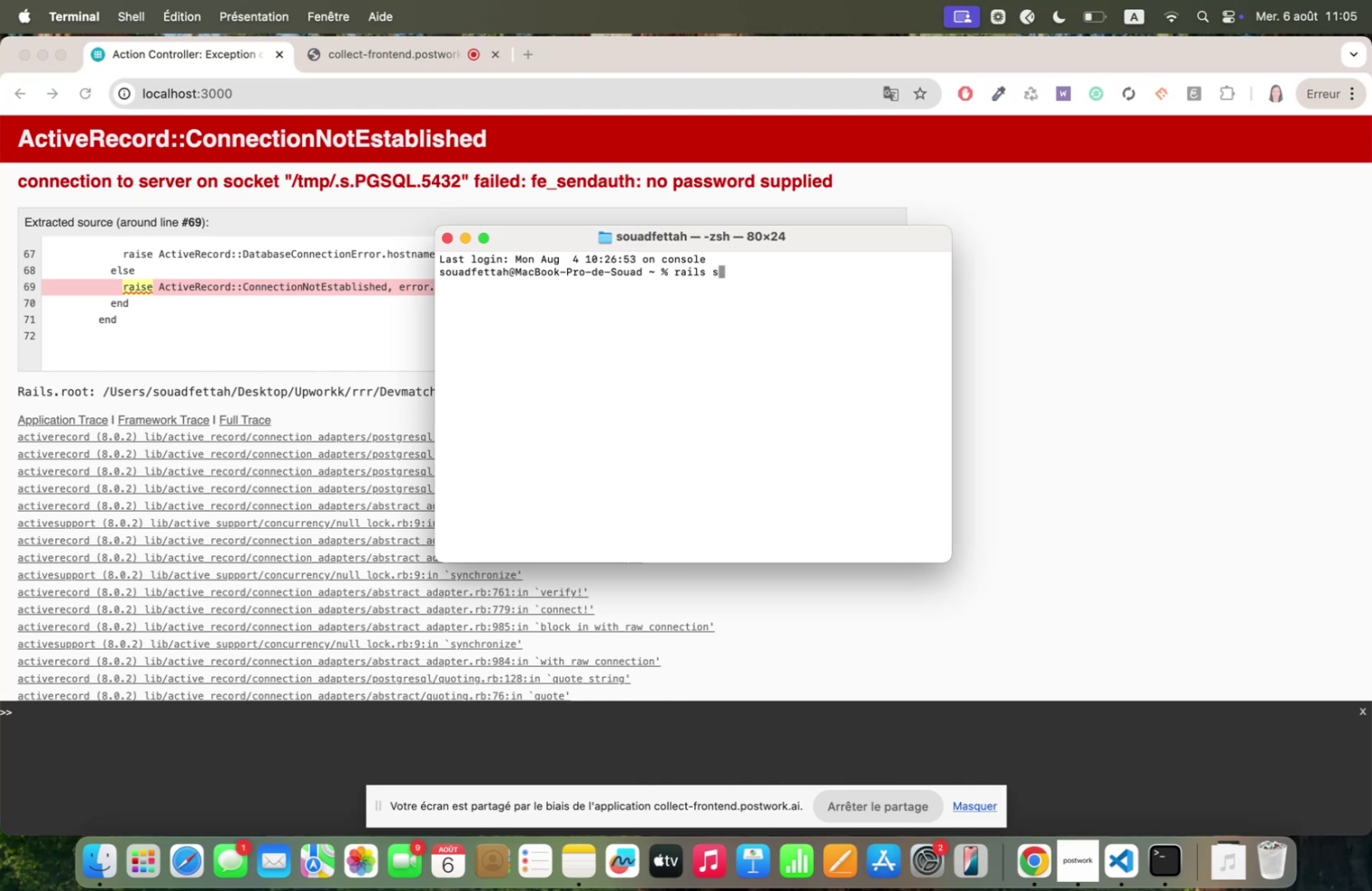 
key(ArrowUp)
 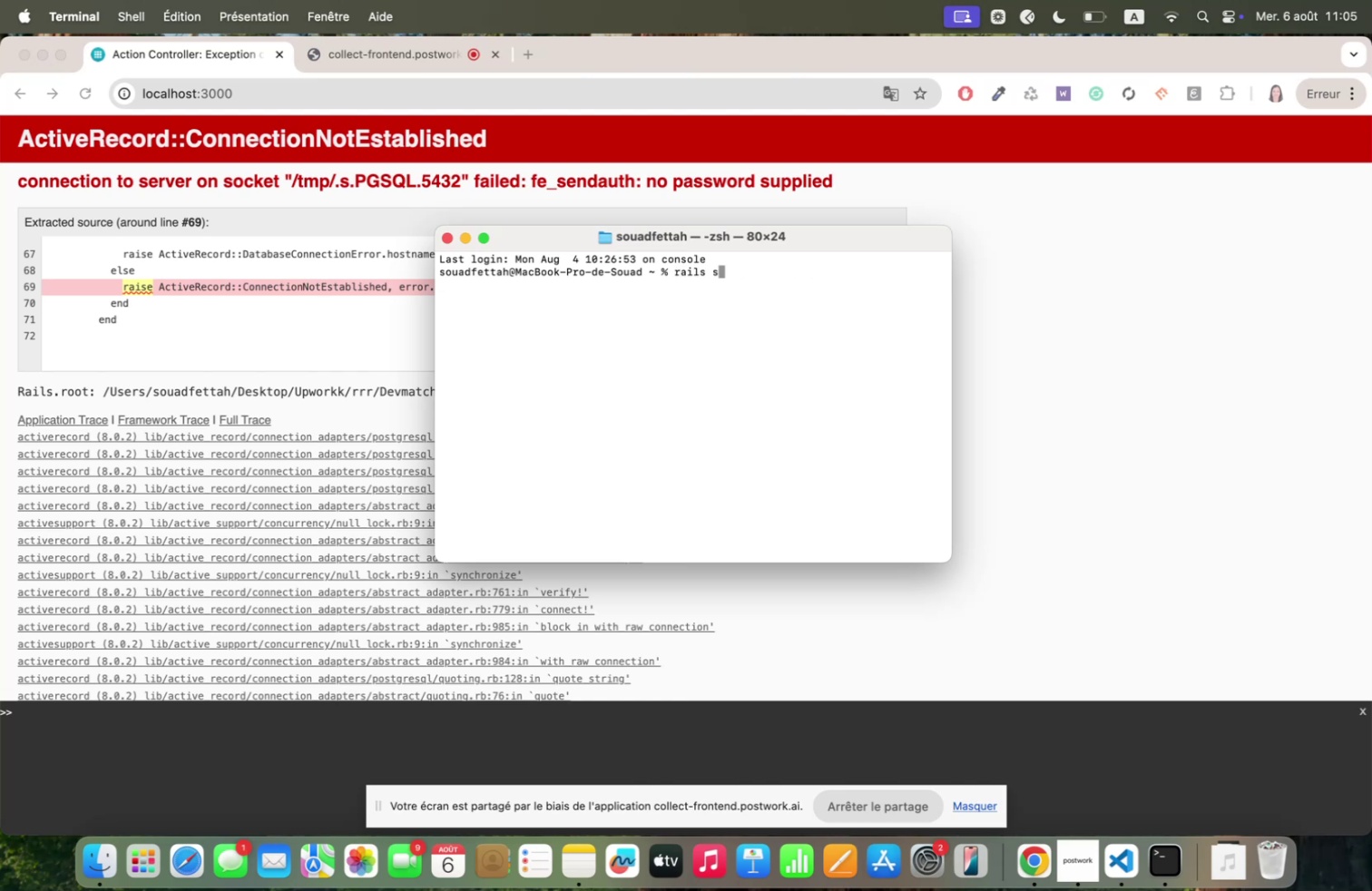 
key(ArrowUp)
 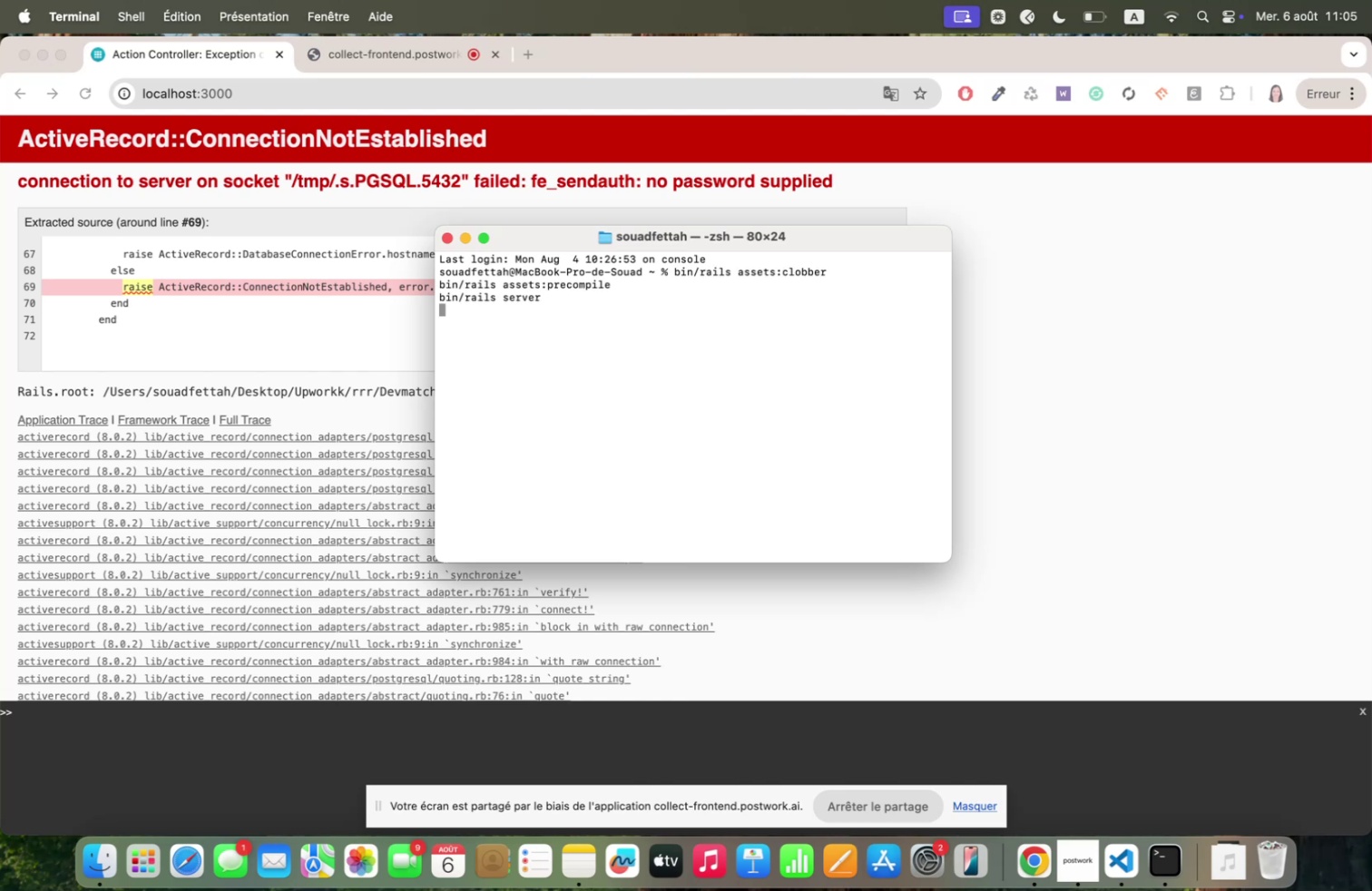 
key(ArrowUp)
 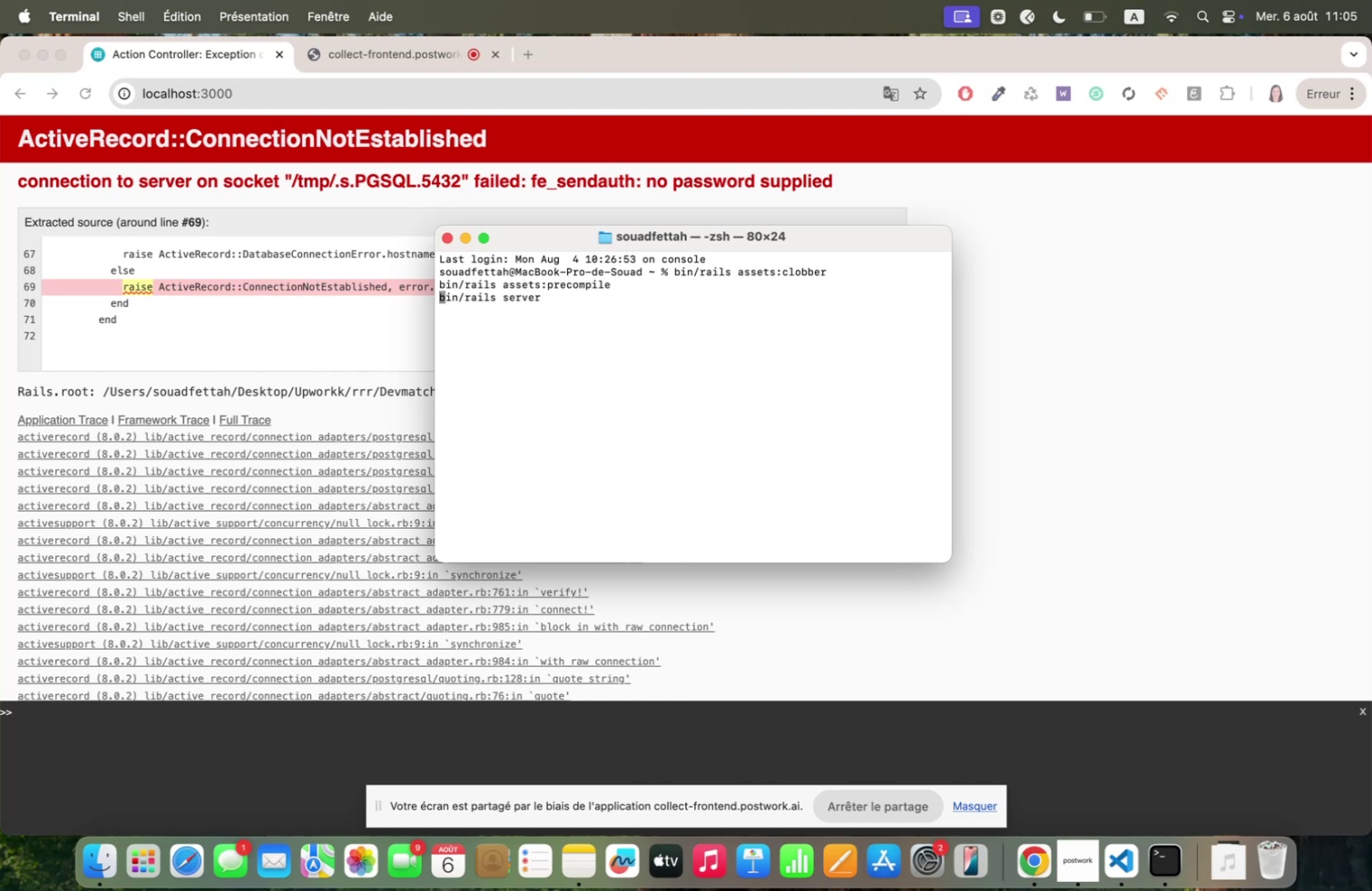 
hold_key(key=ArrowUp, duration=1.14)
 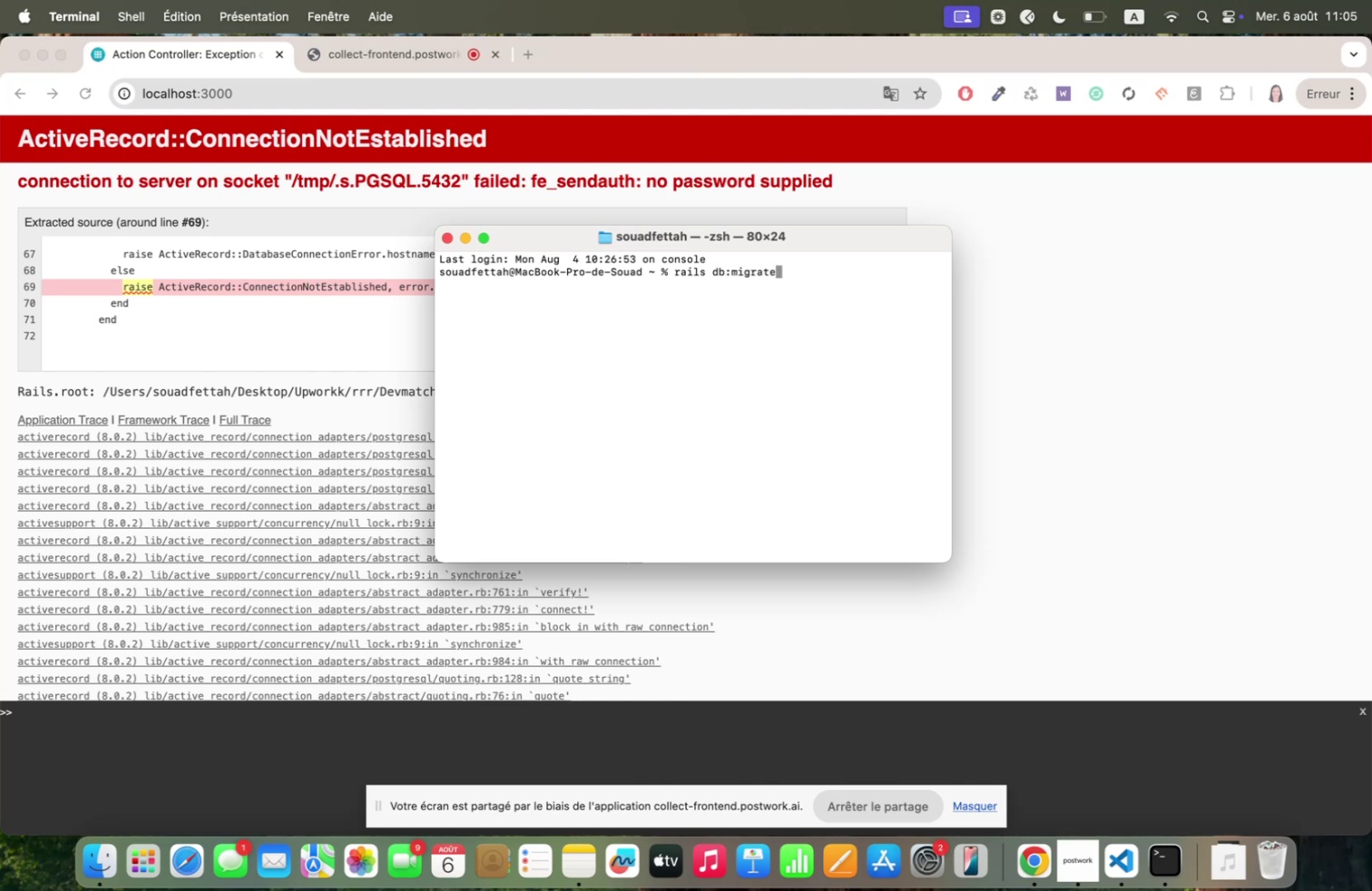 
hold_key(key=ArrowUp, duration=0.37)
 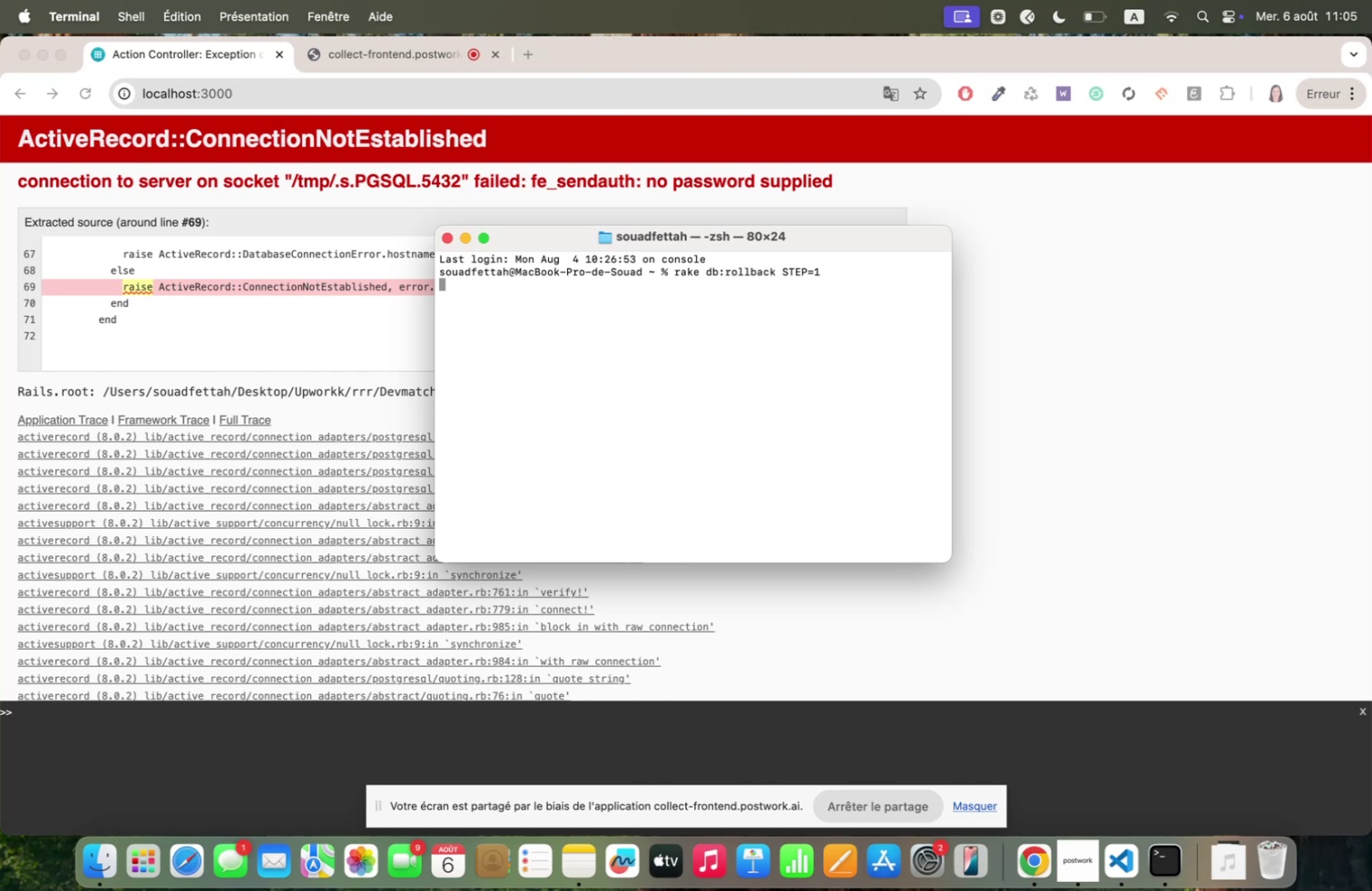 
key(ArrowUp)
 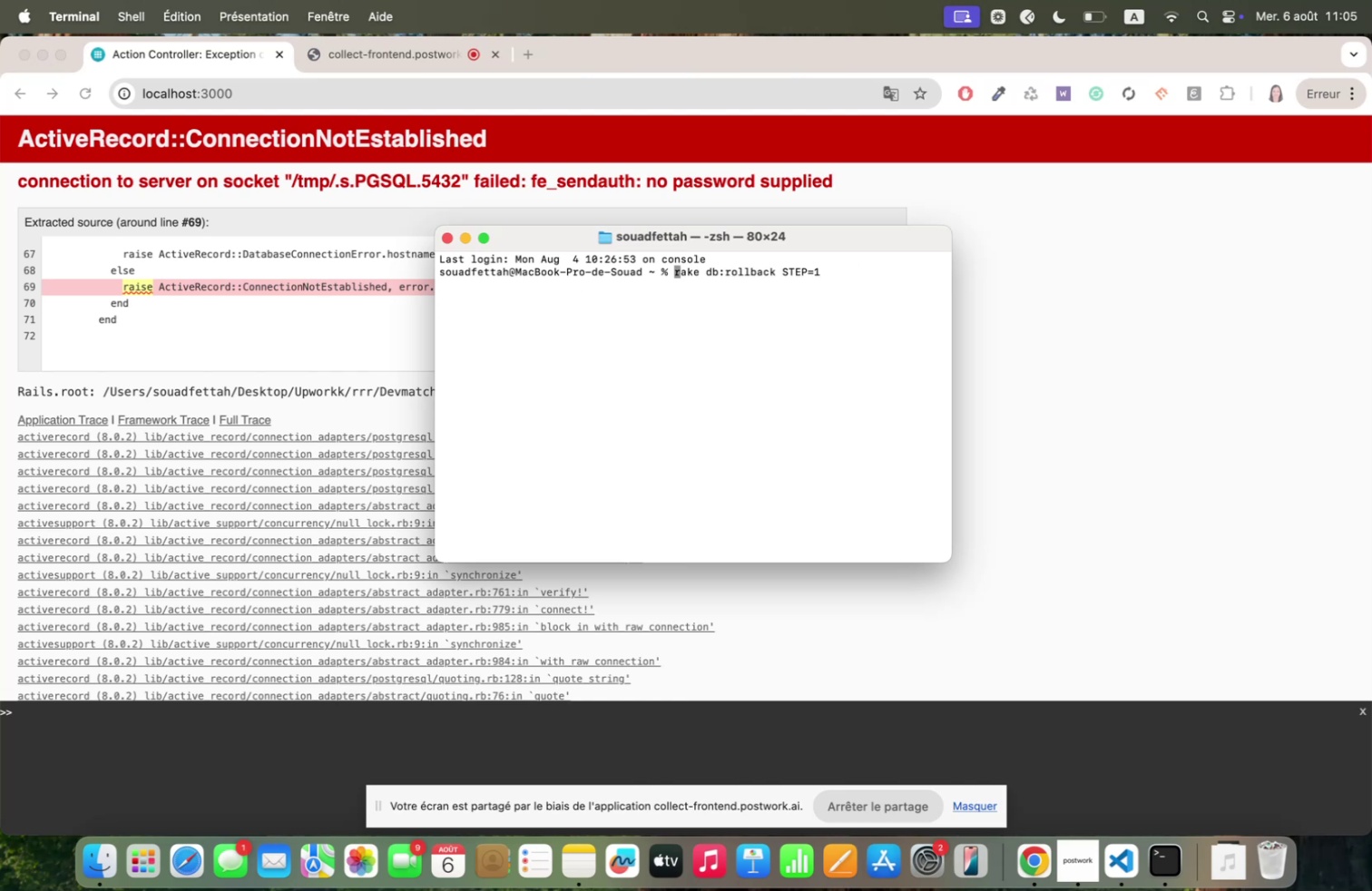 
key(ArrowUp)
 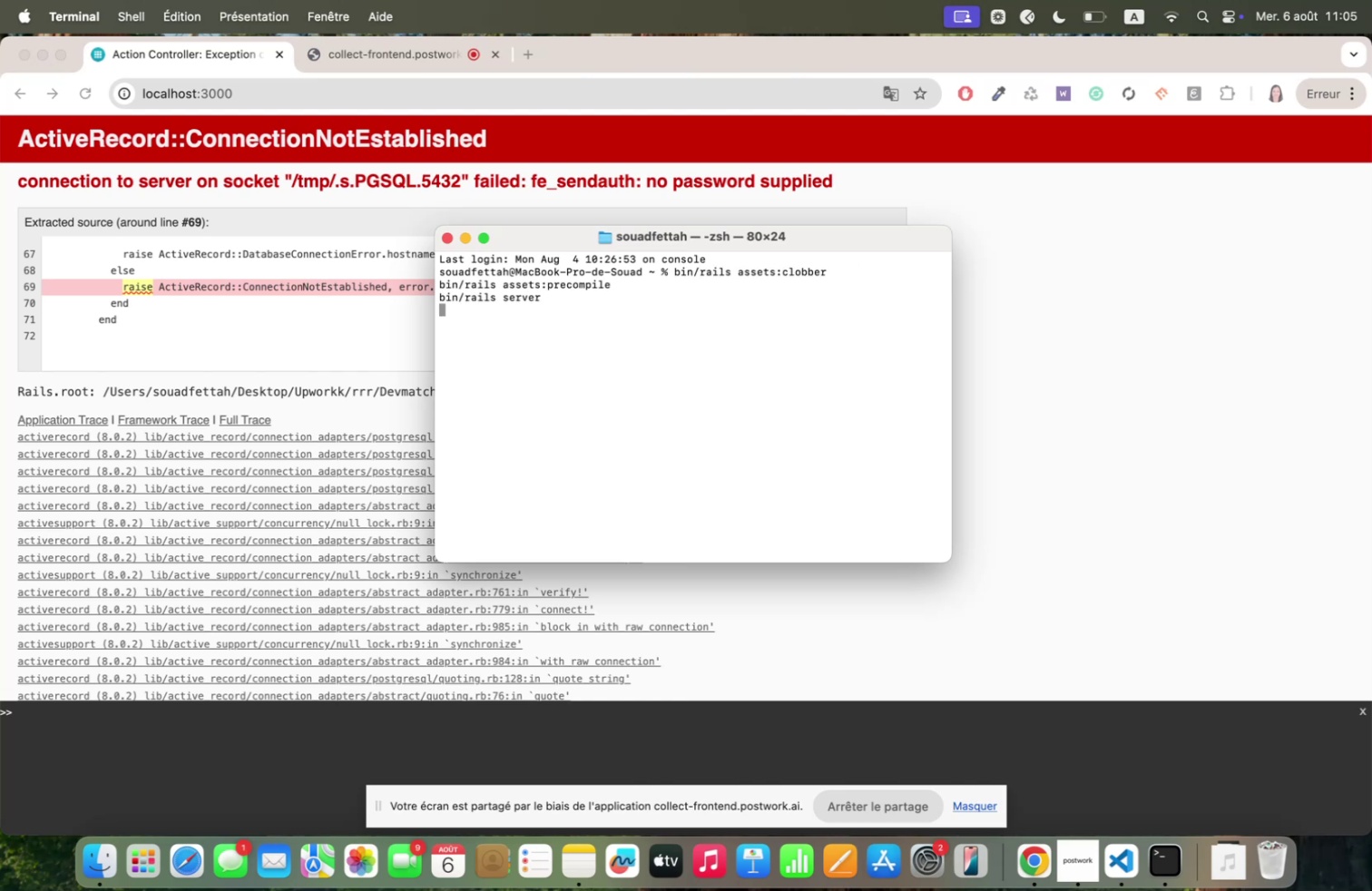 
key(ArrowUp)
 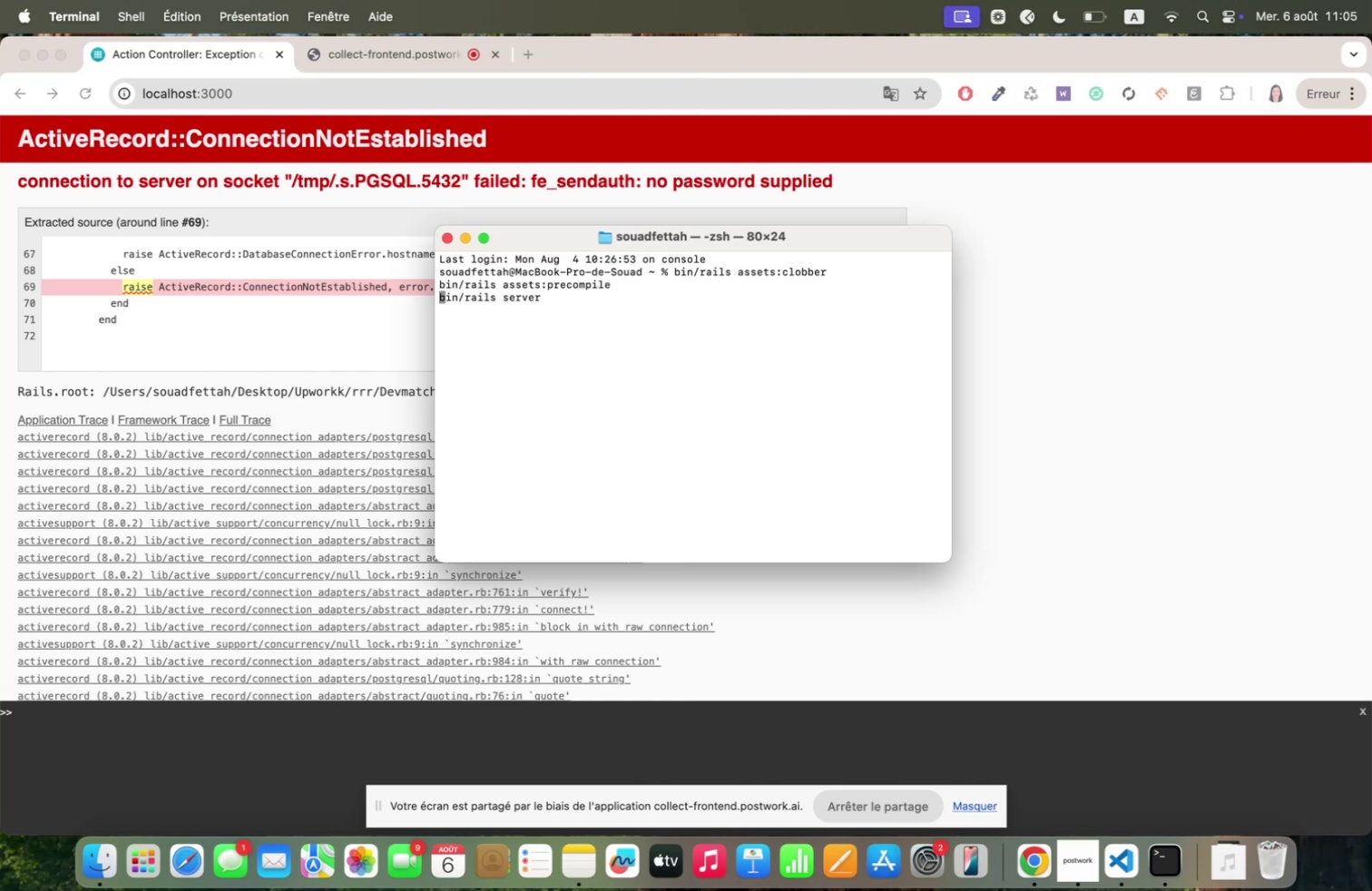 
hold_key(key=ArrowUp, duration=1.51)
 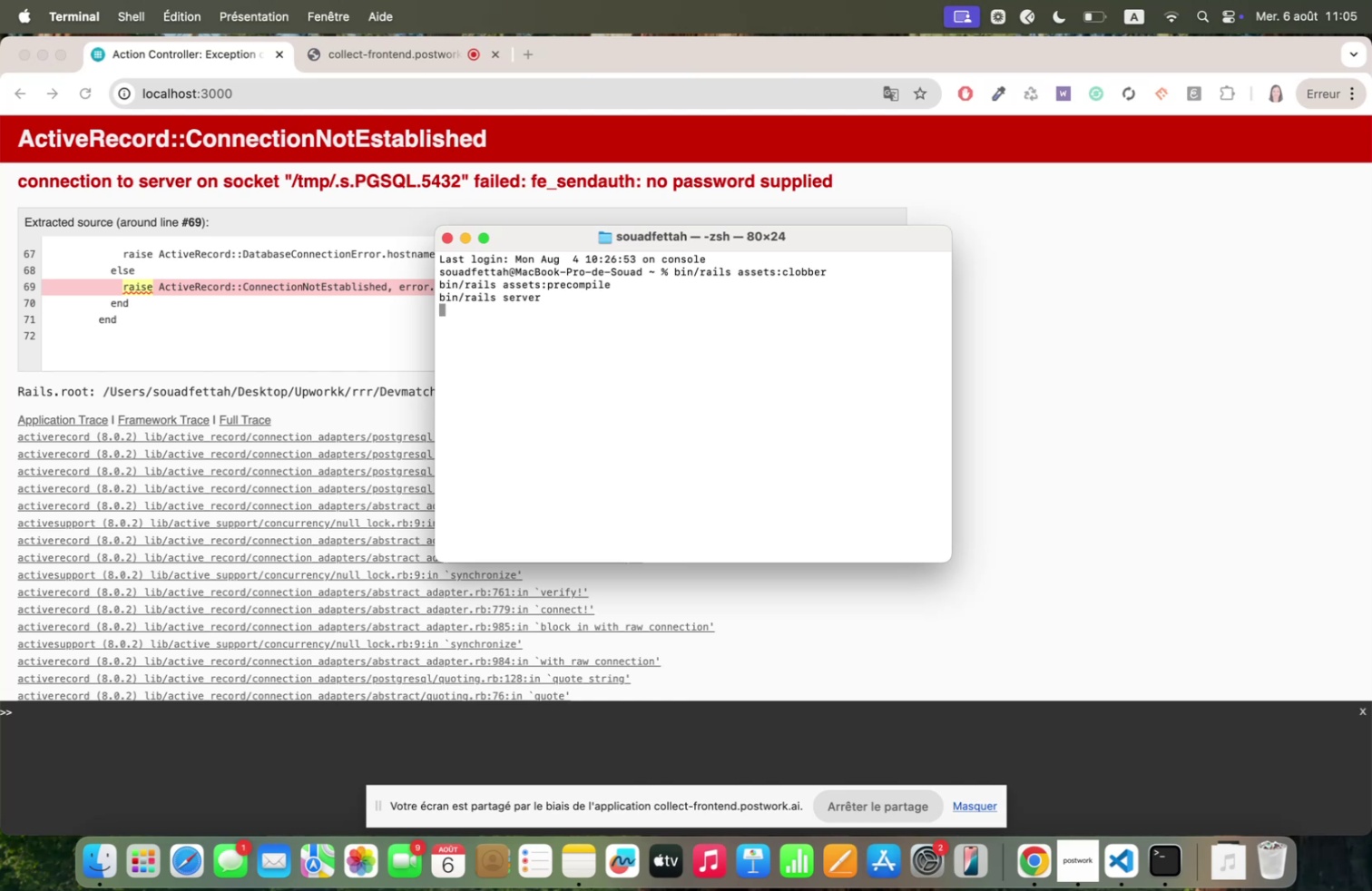 
hold_key(key=ArrowUp, duration=1.51)
 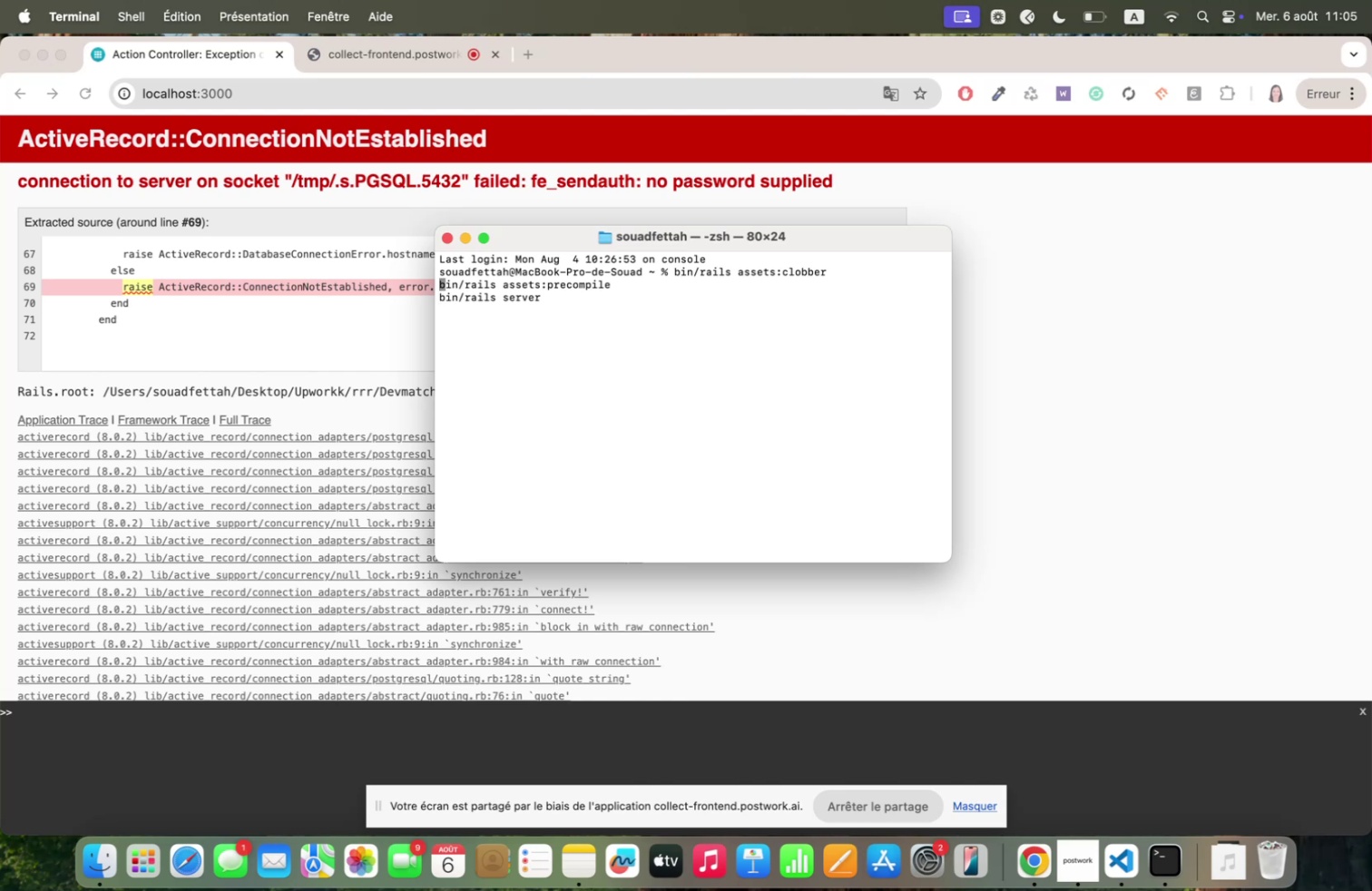 
hold_key(key=ArrowUp, duration=1.51)
 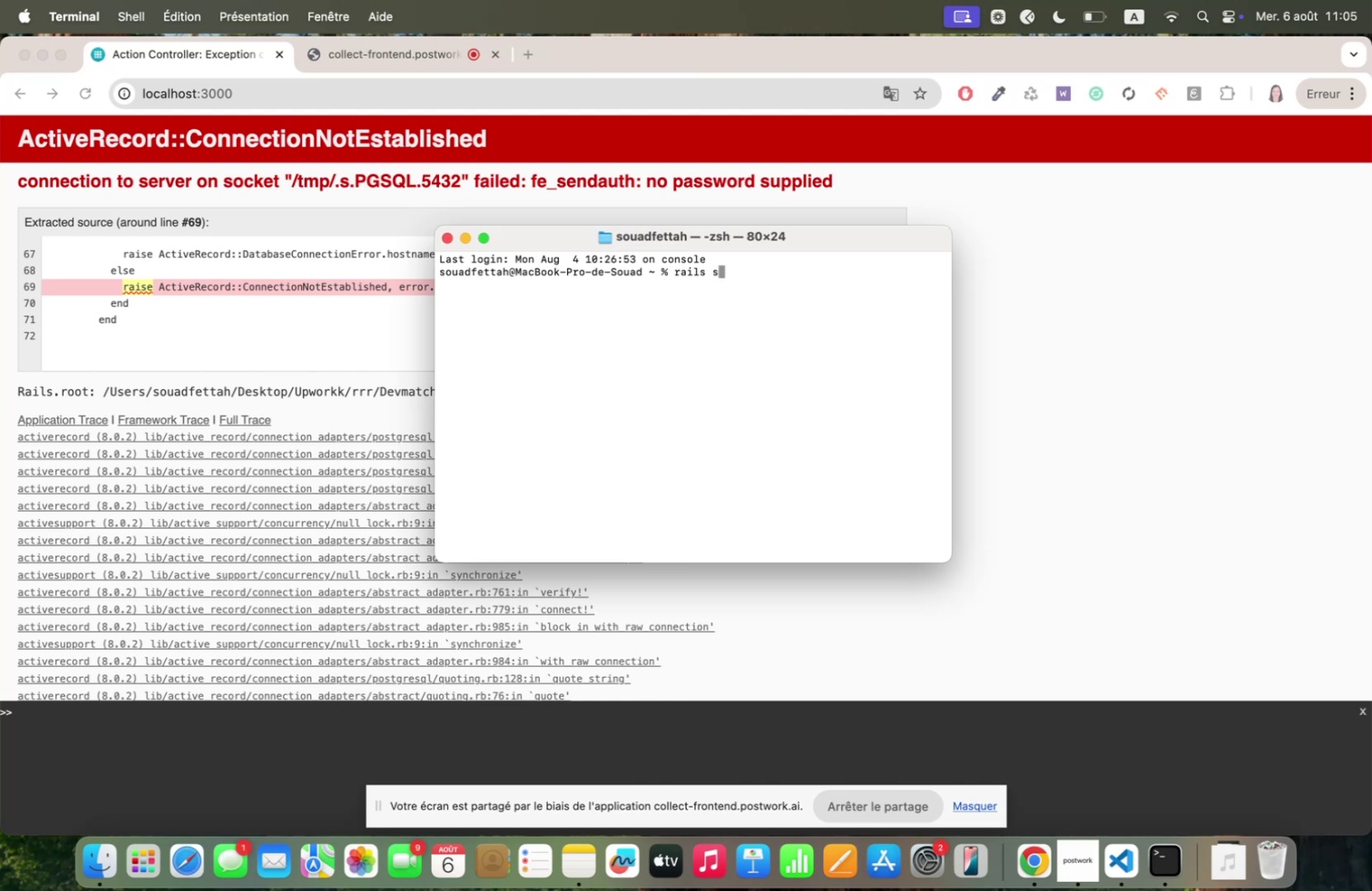 
hold_key(key=ArrowUp, duration=0.87)
 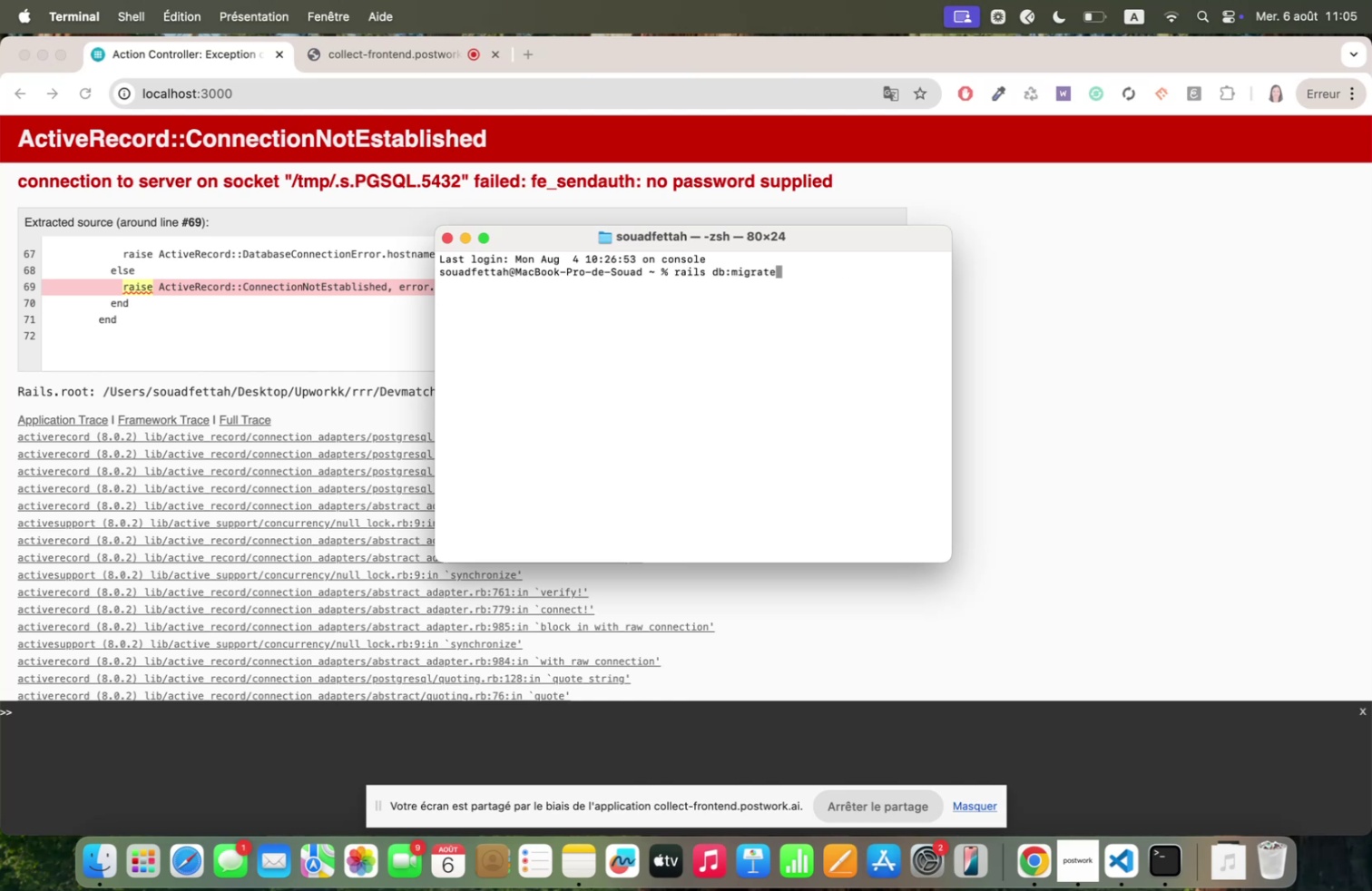 
key(ArrowUp)
 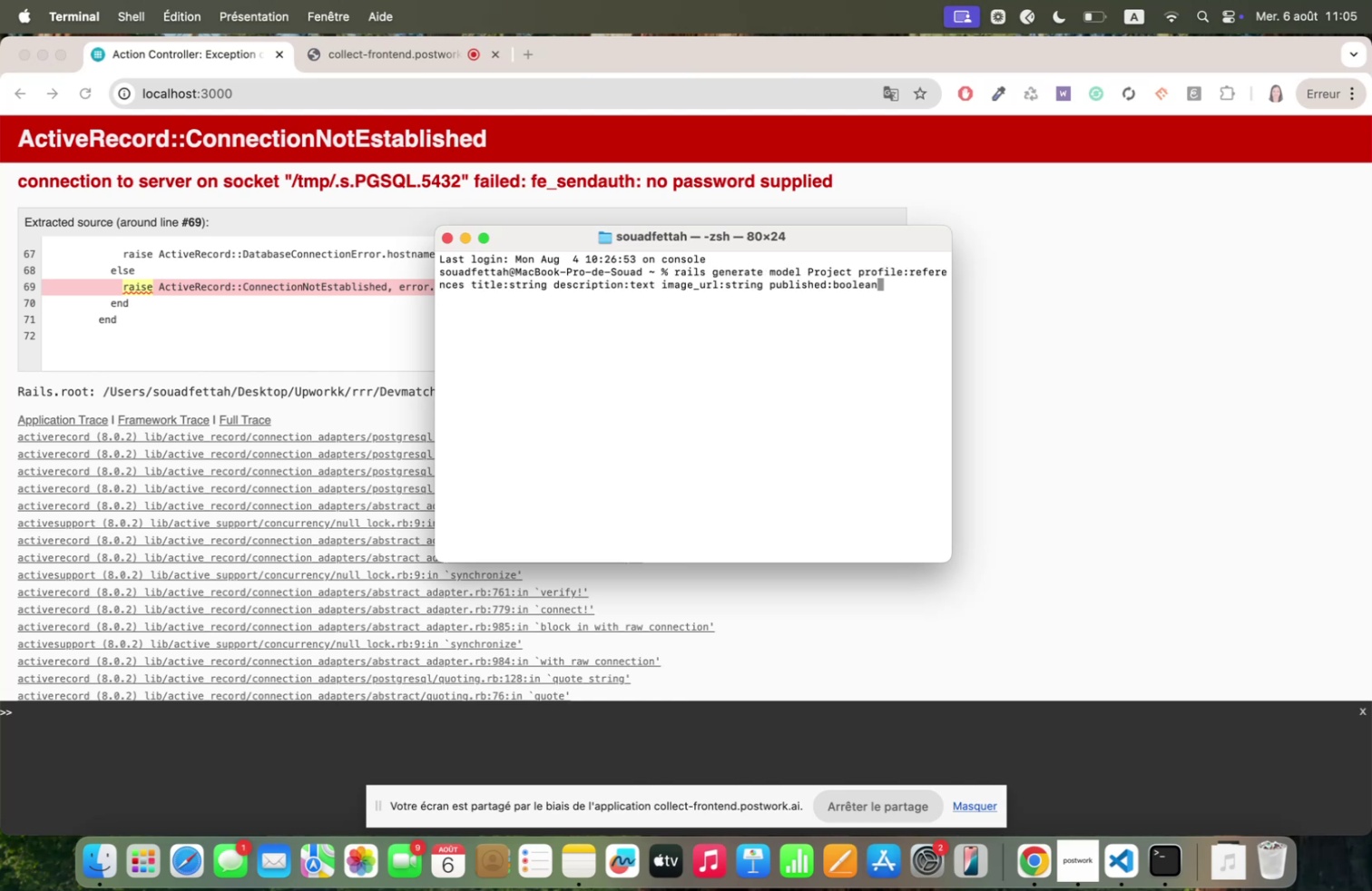 
key(ArrowUp)
 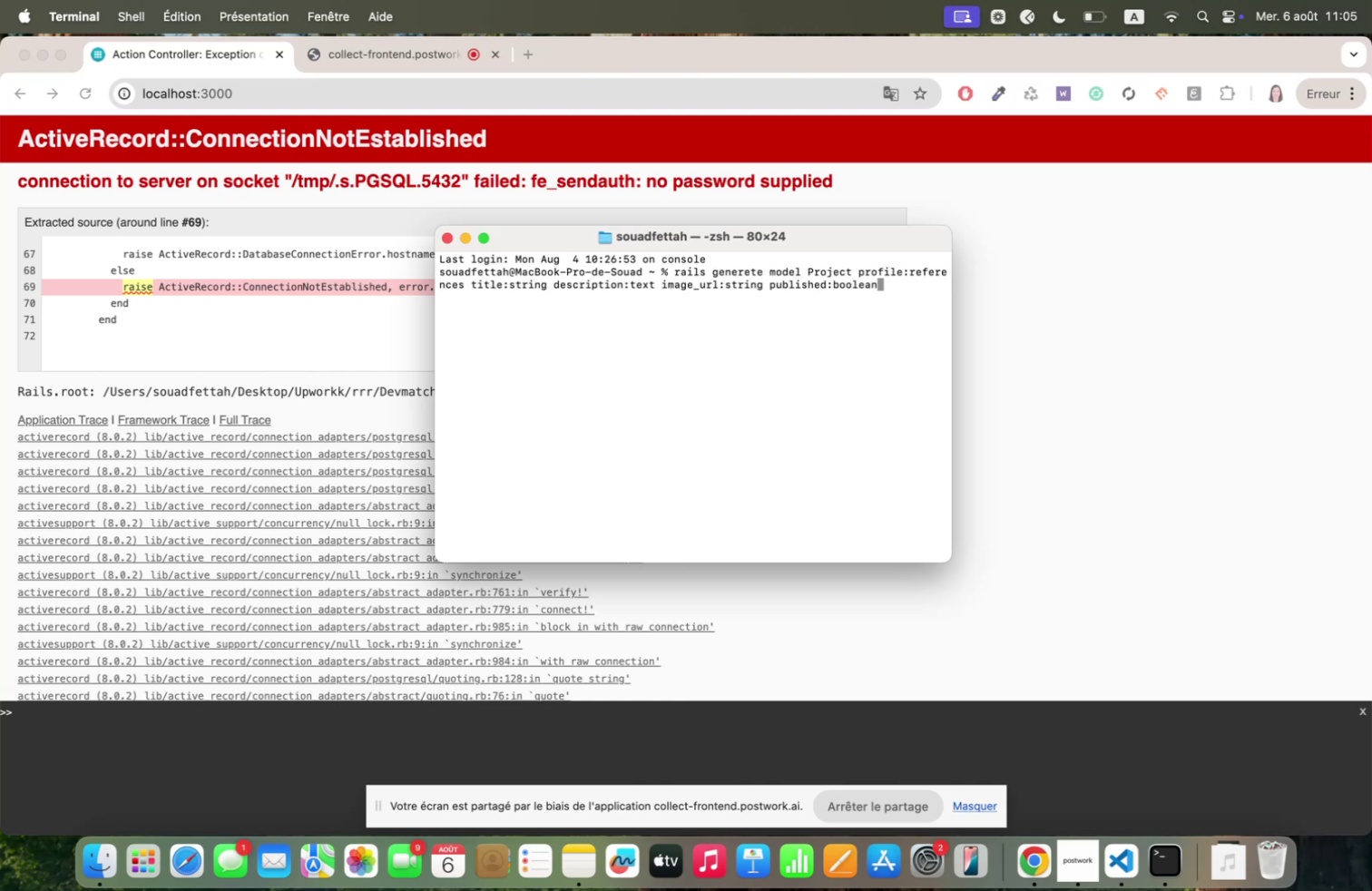 
key(ArrowUp)
 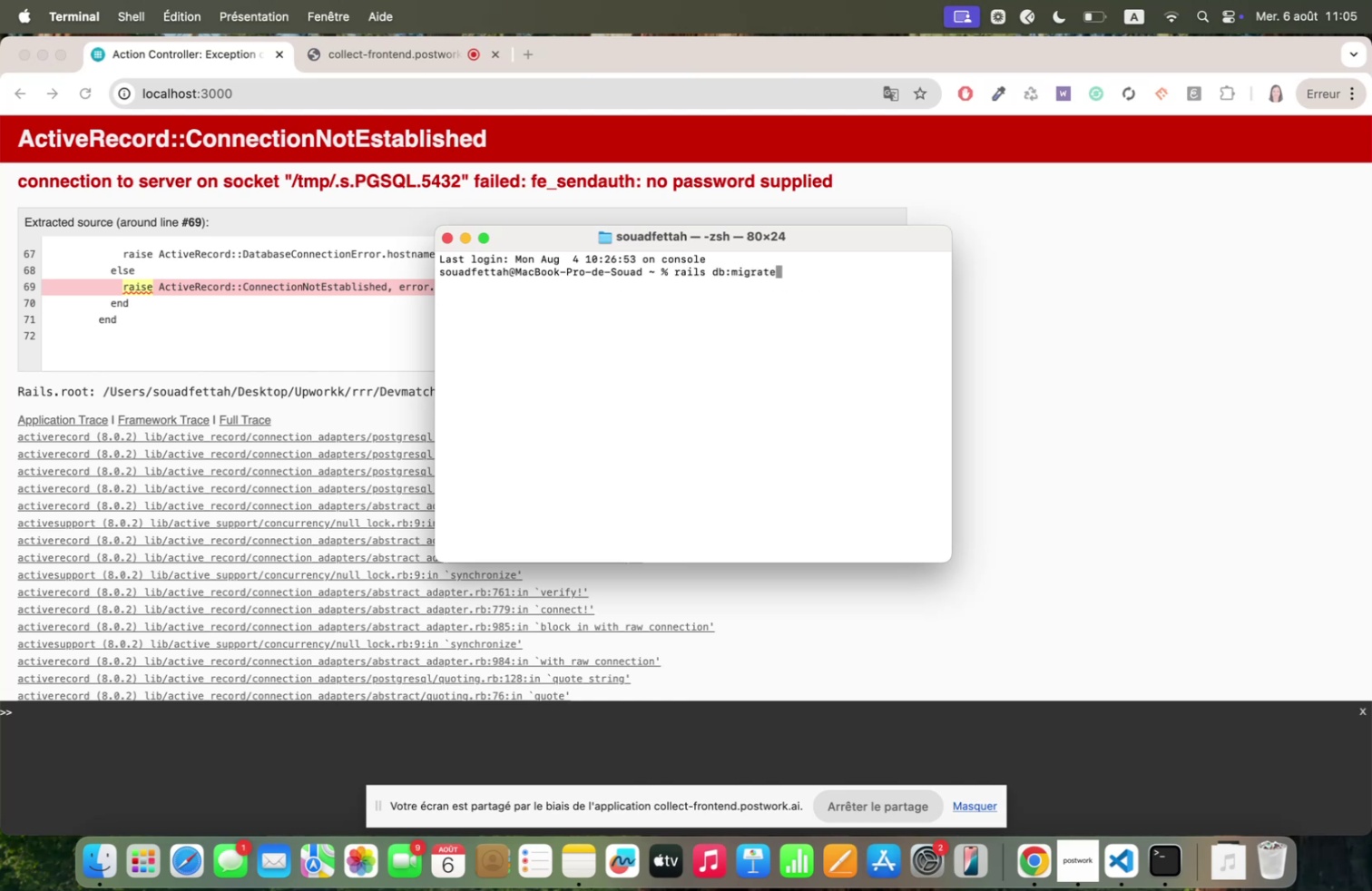 
key(ArrowUp)
 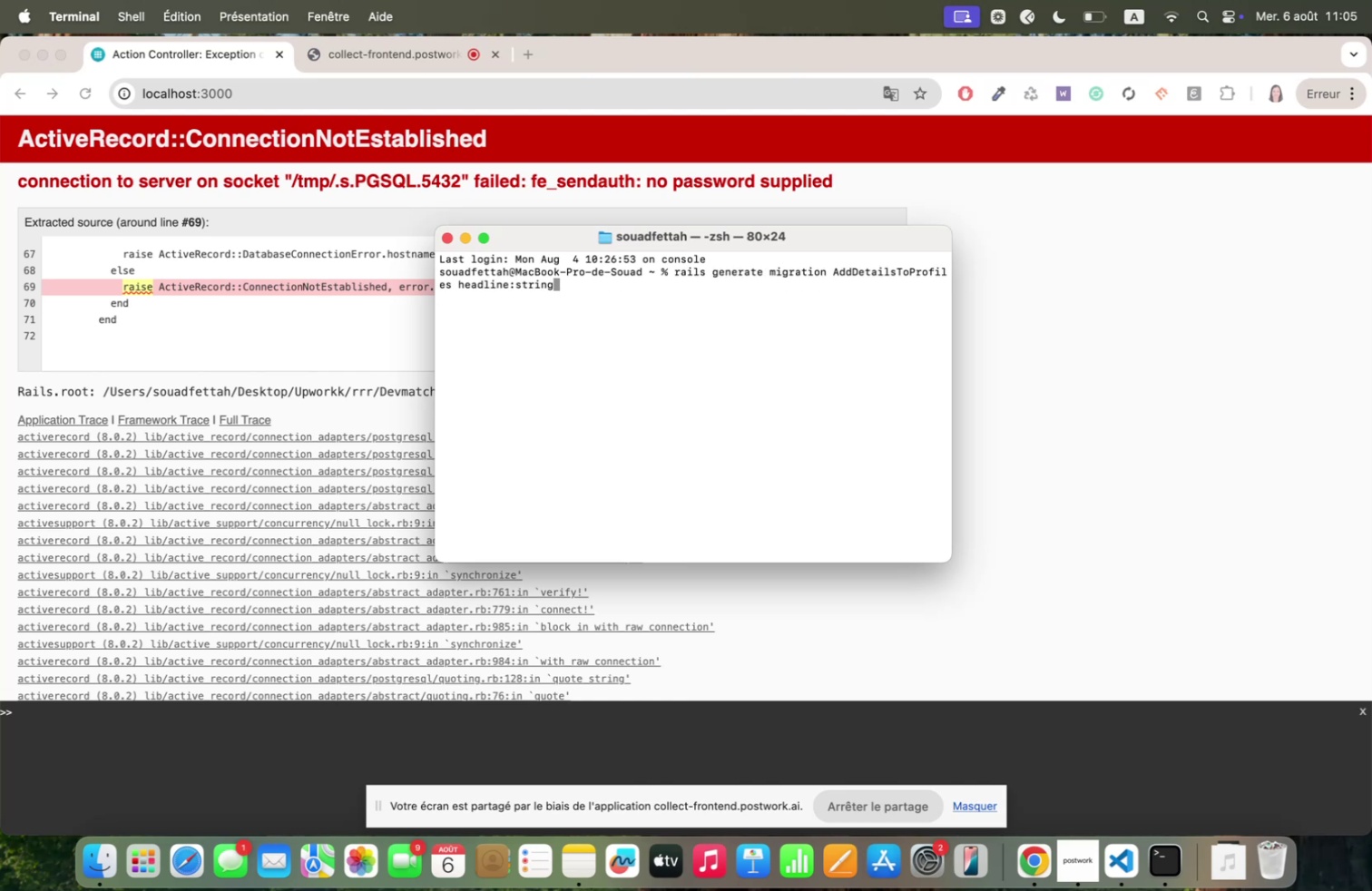 
key(ArrowUp)
 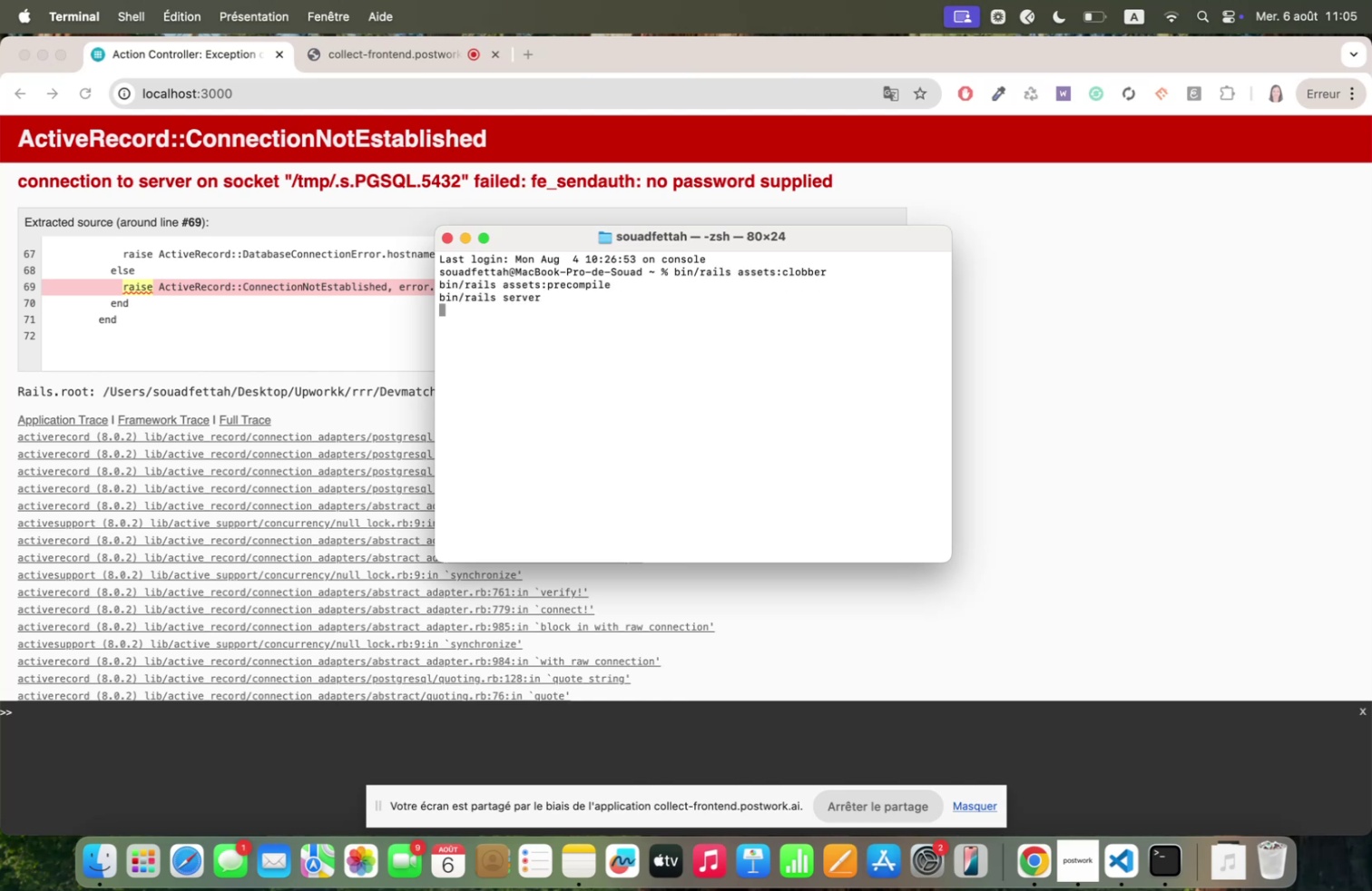 
key(ArrowUp)
 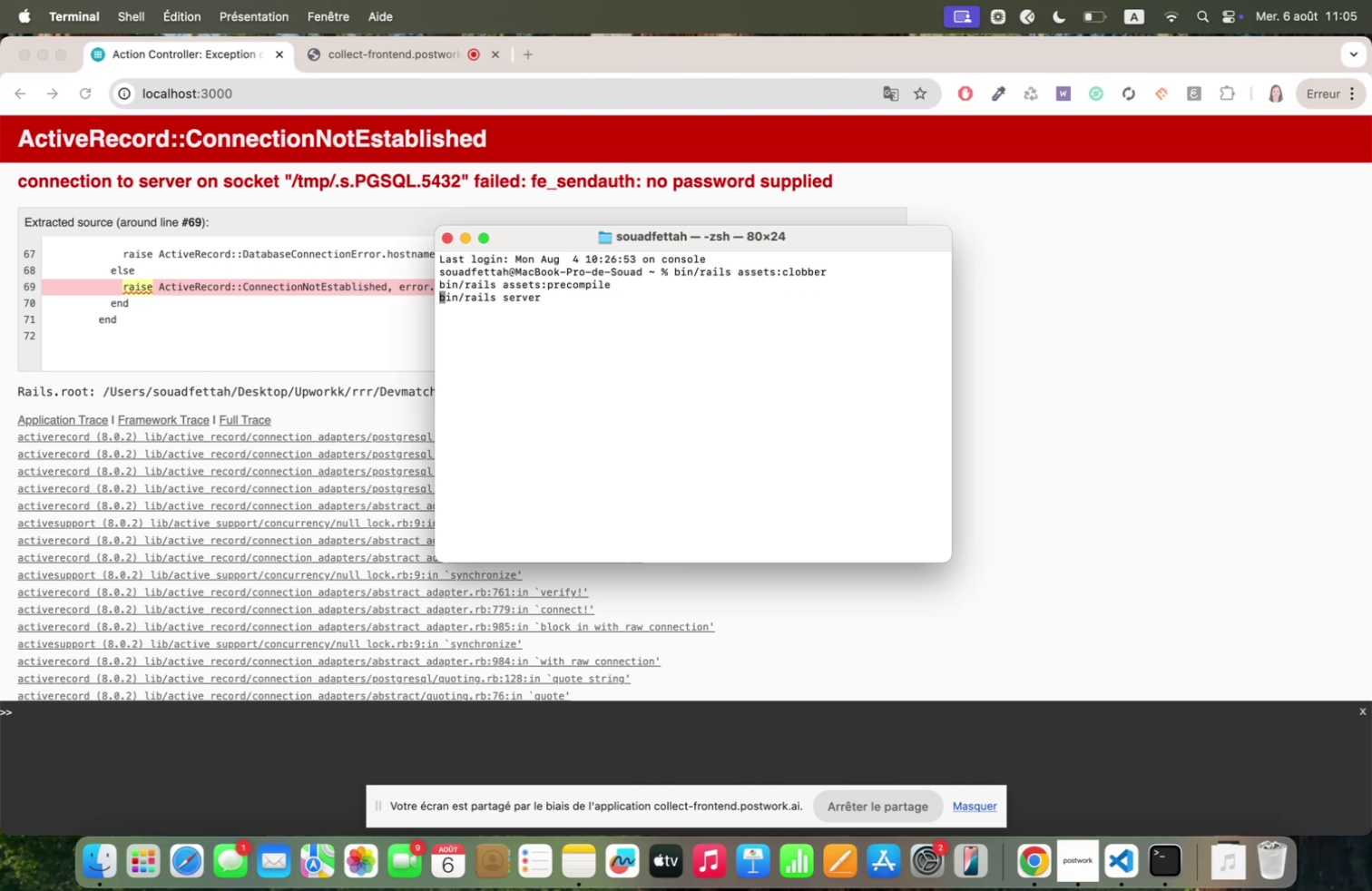 
key(ArrowUp)
 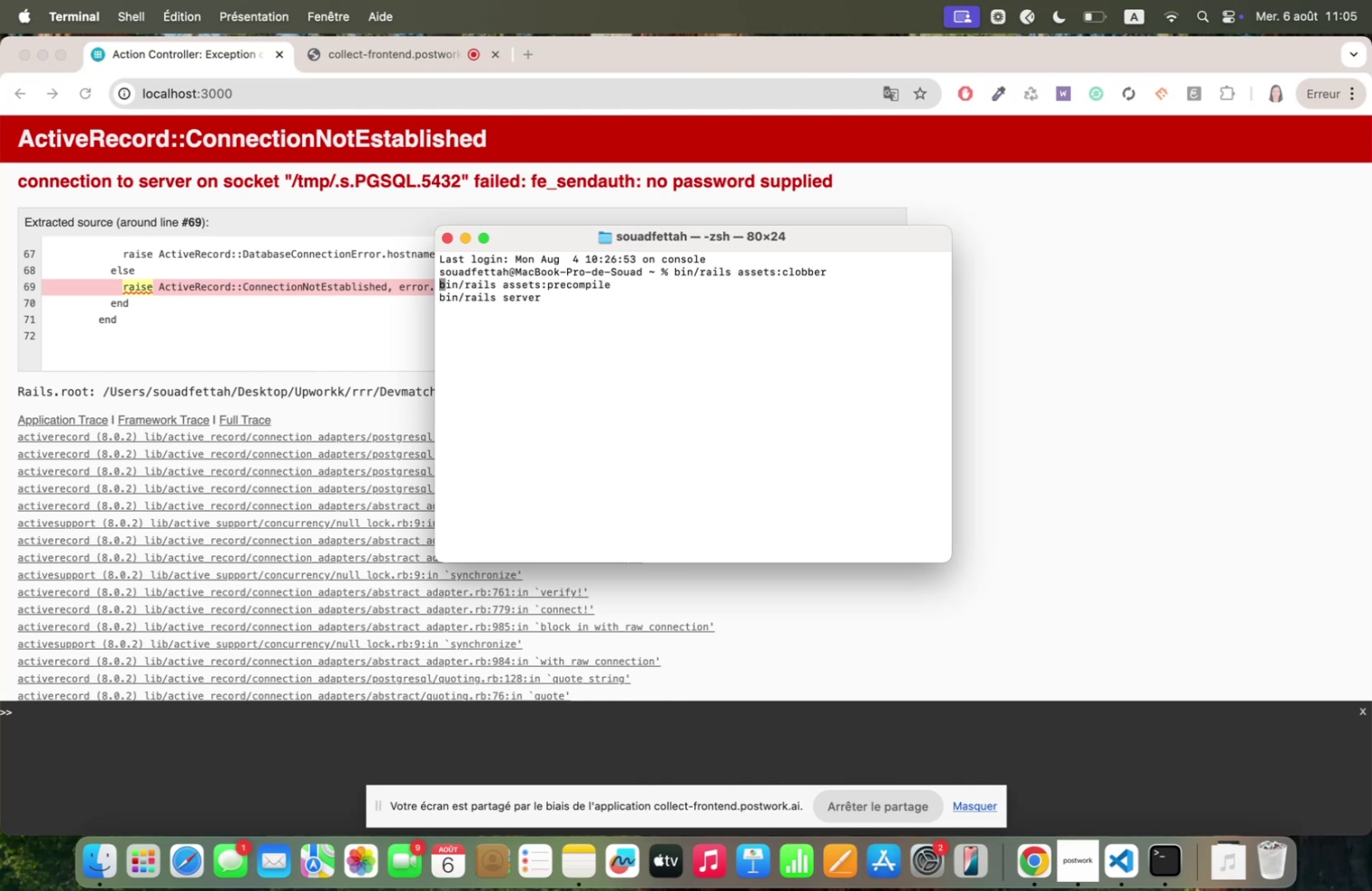 
hold_key(key=ArrowUp, duration=0.82)
 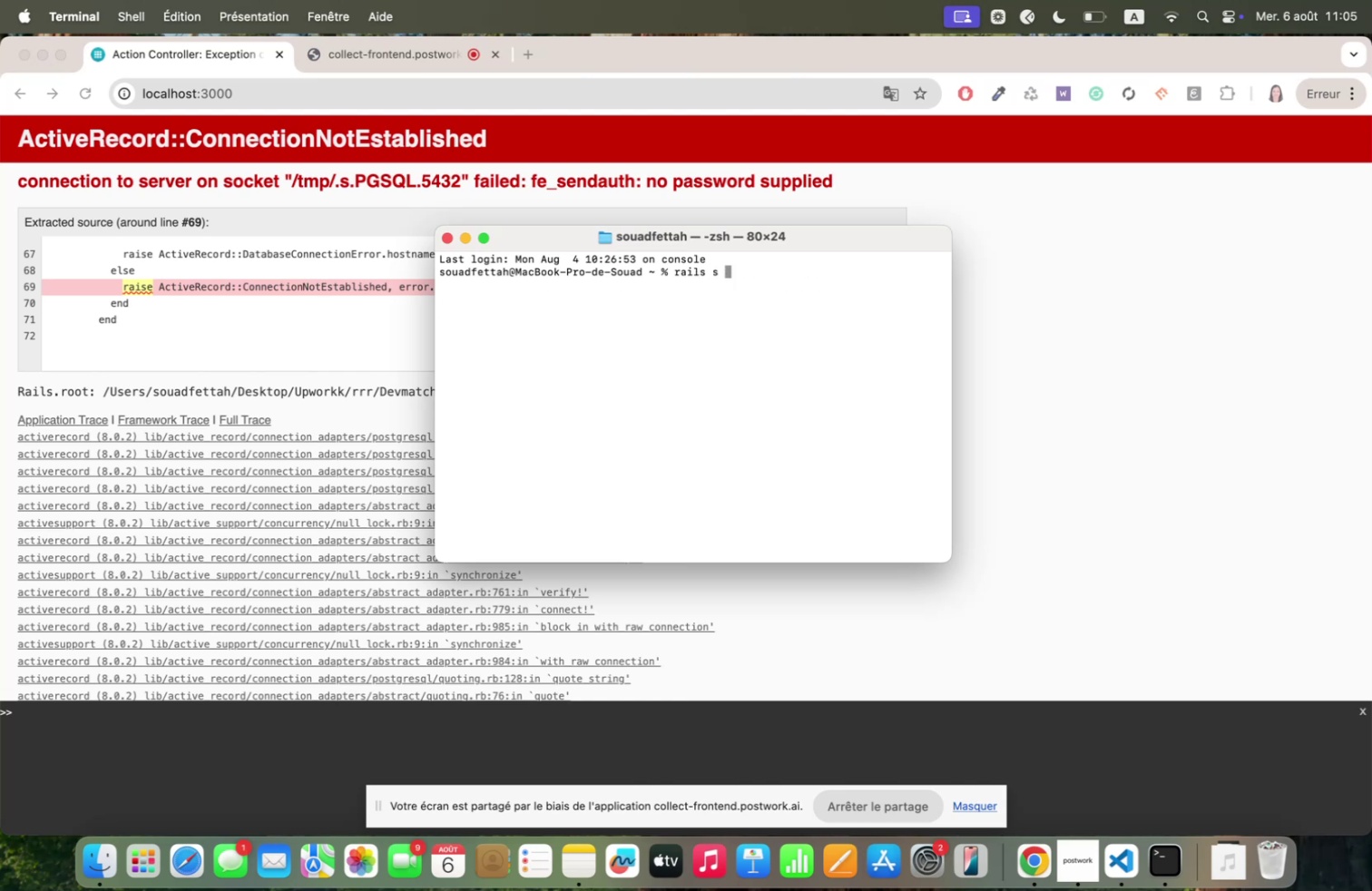 
key(ArrowUp)
 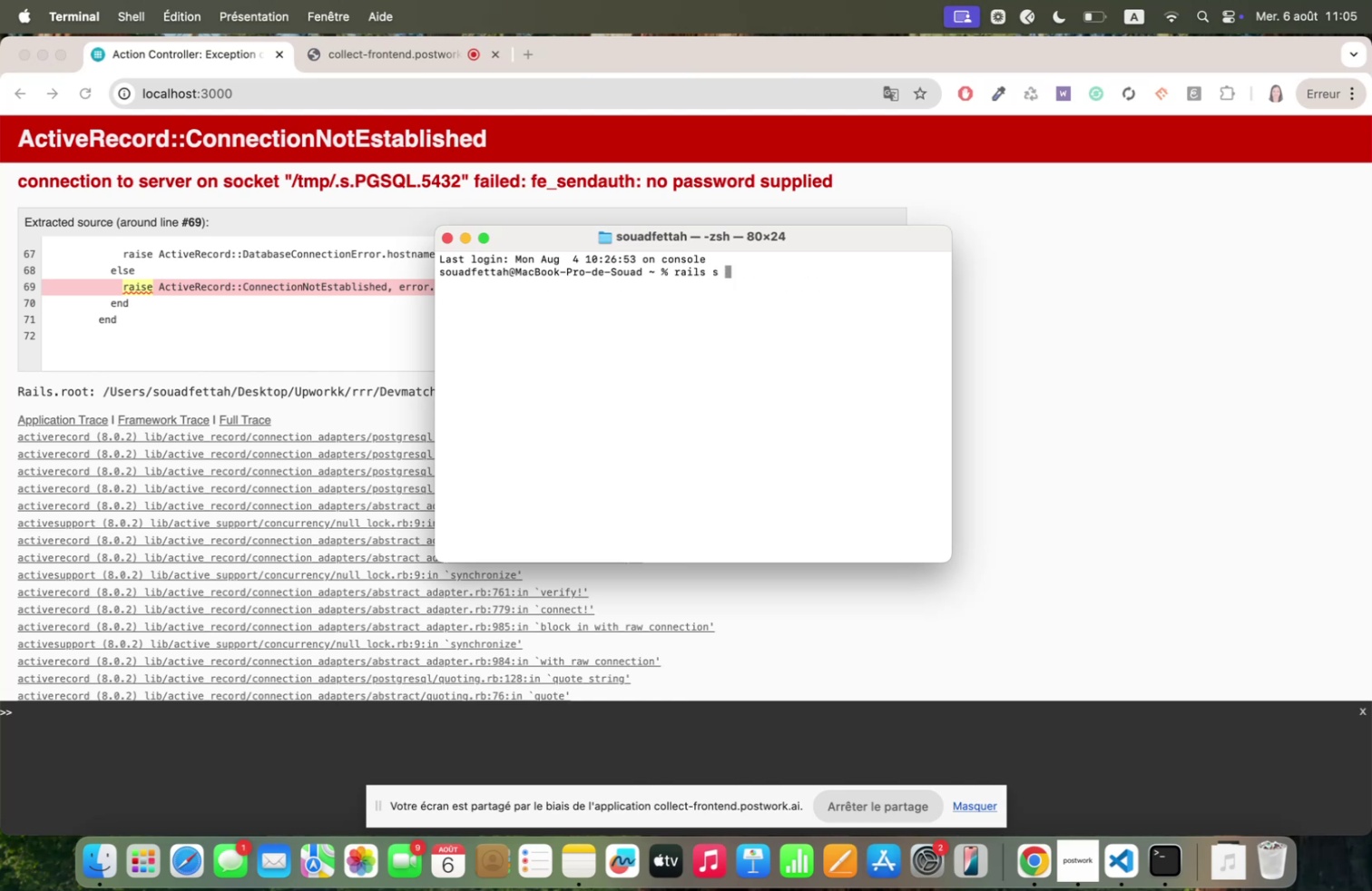 
key(ArrowUp)
 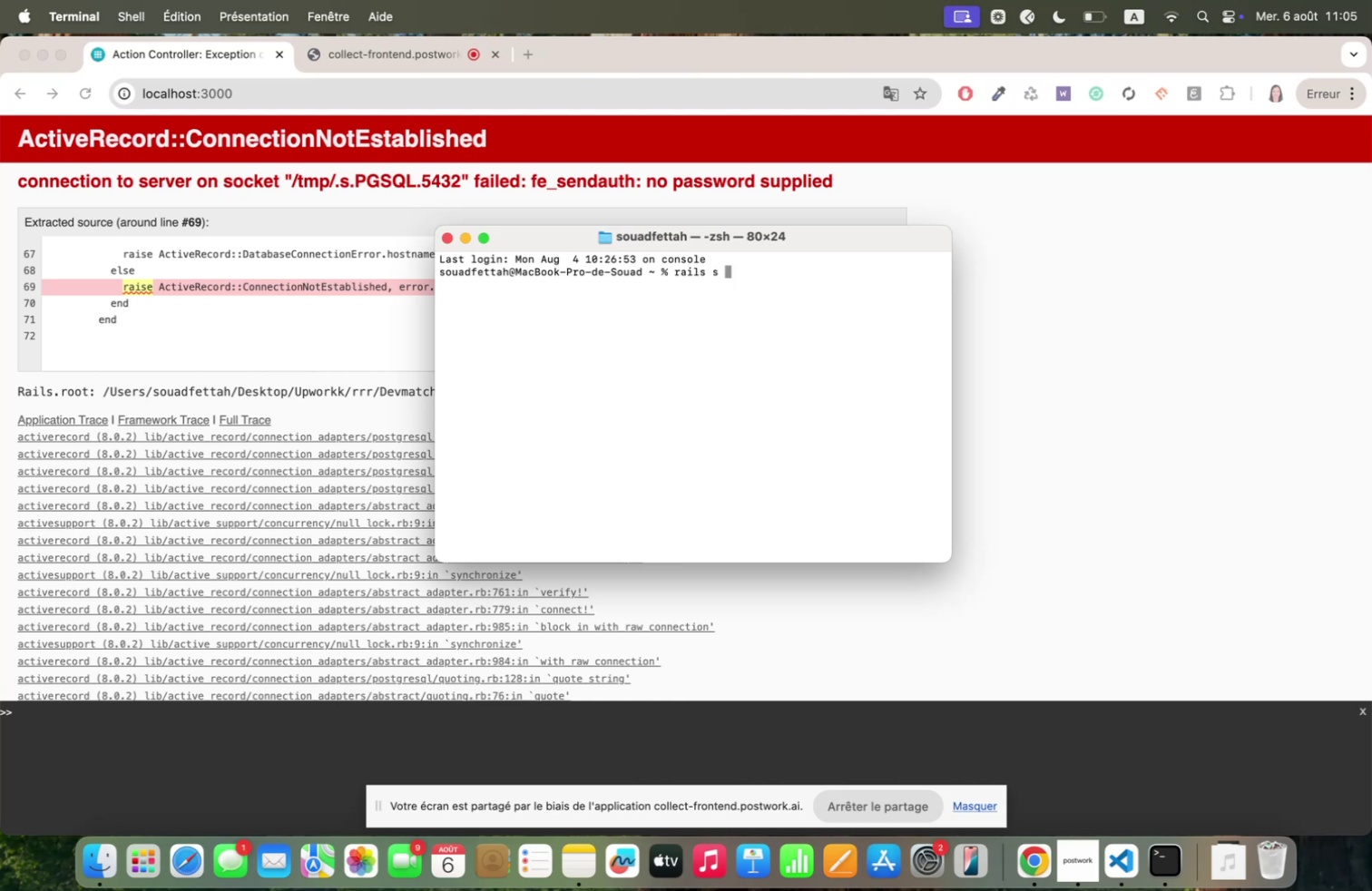 
key(ArrowUp)
 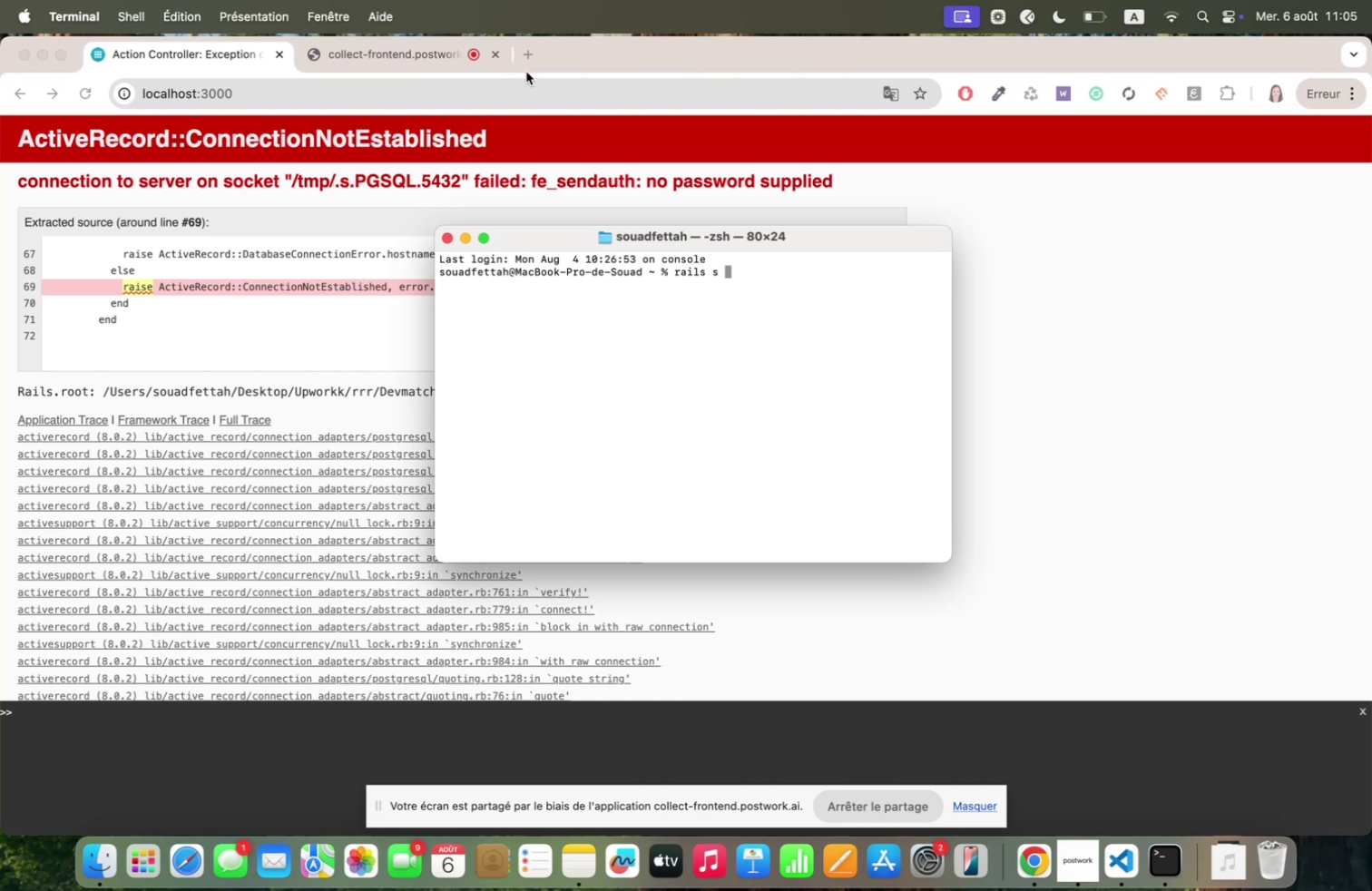 
left_click([523, 60])
 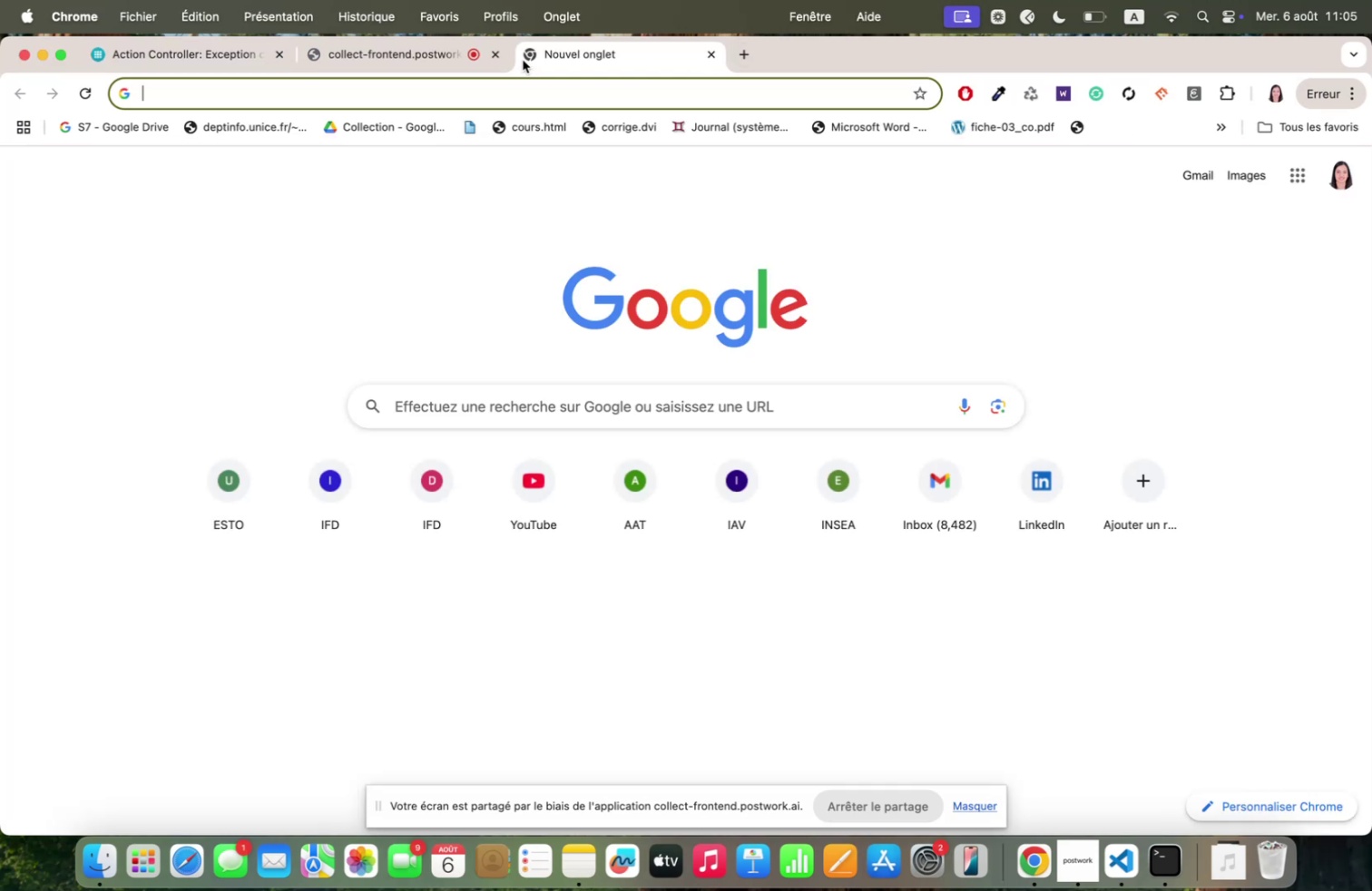 
type(postgress kill)
 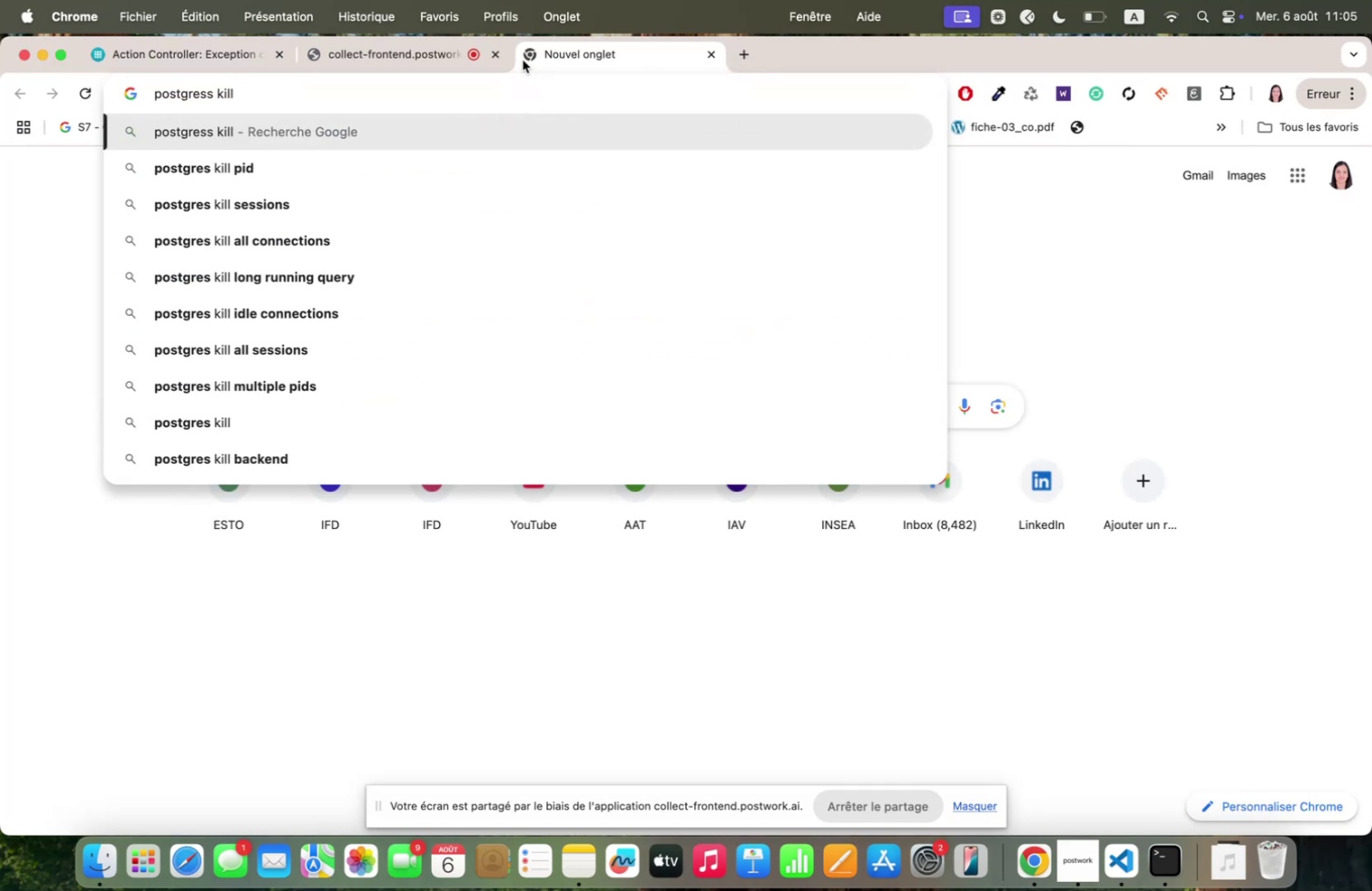 
key(ArrowDown)
 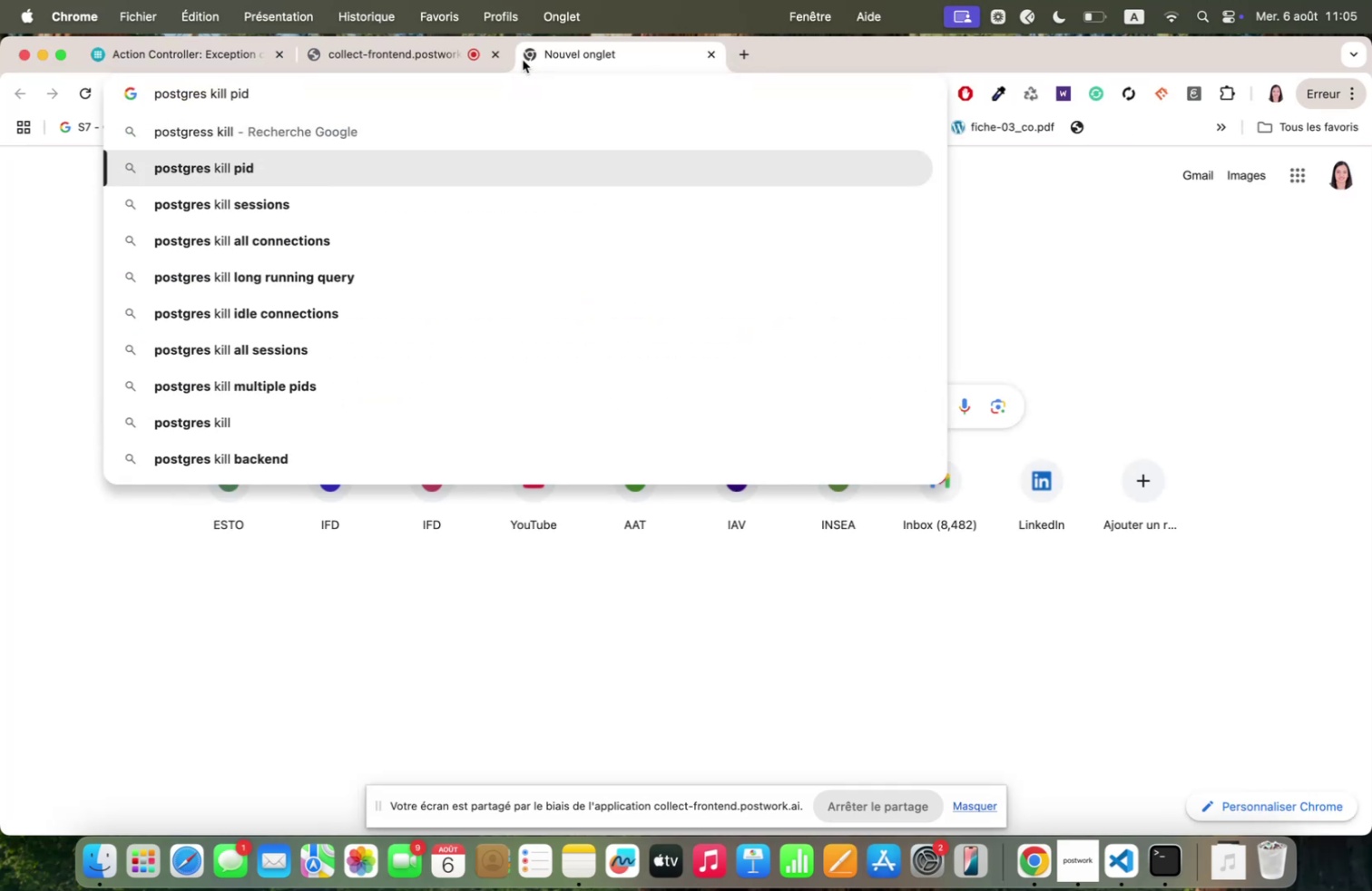 
key(Enter)
 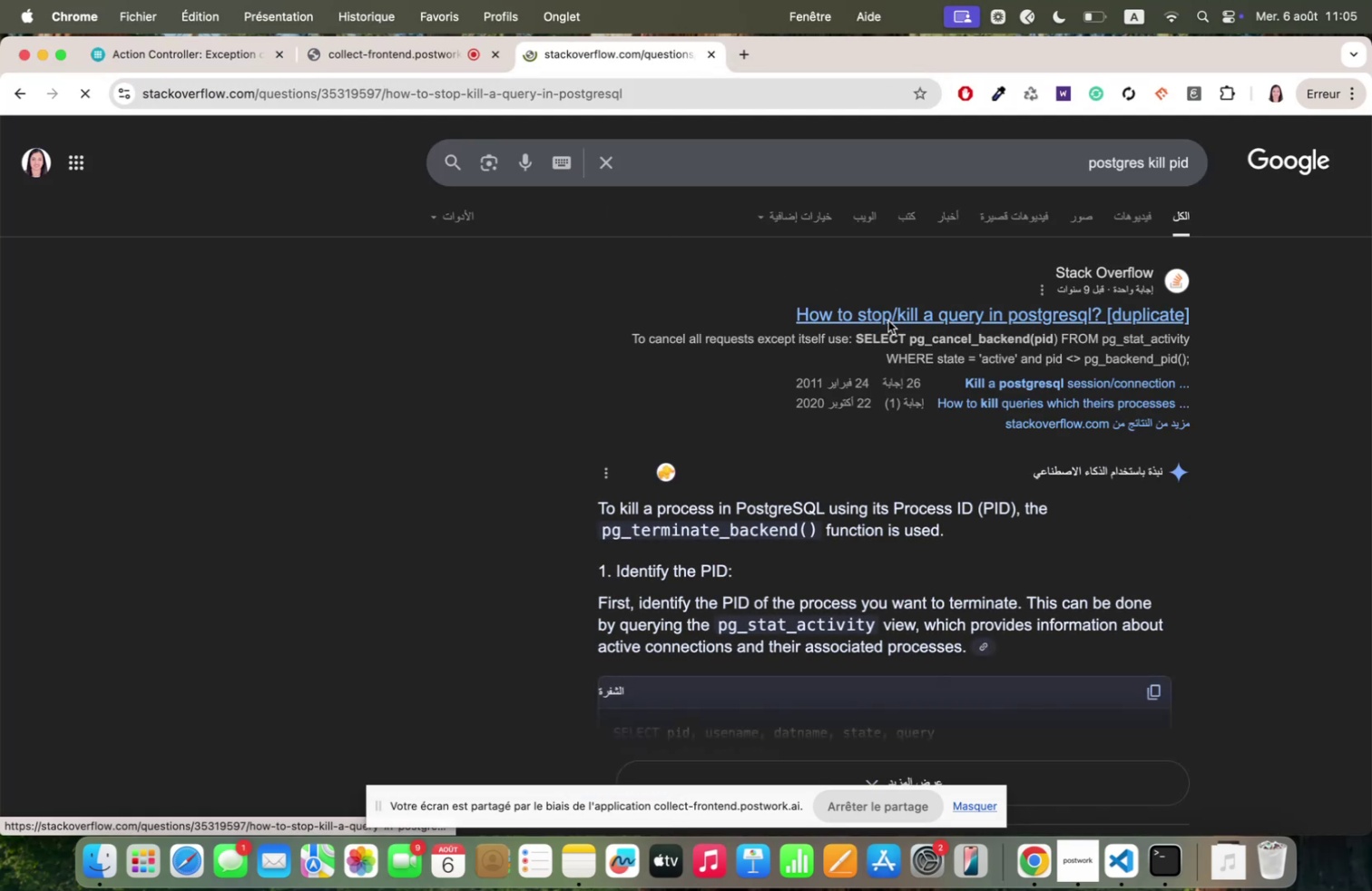 
scroll: coordinate [427, 489], scroll_direction: down, amount: 112.0
 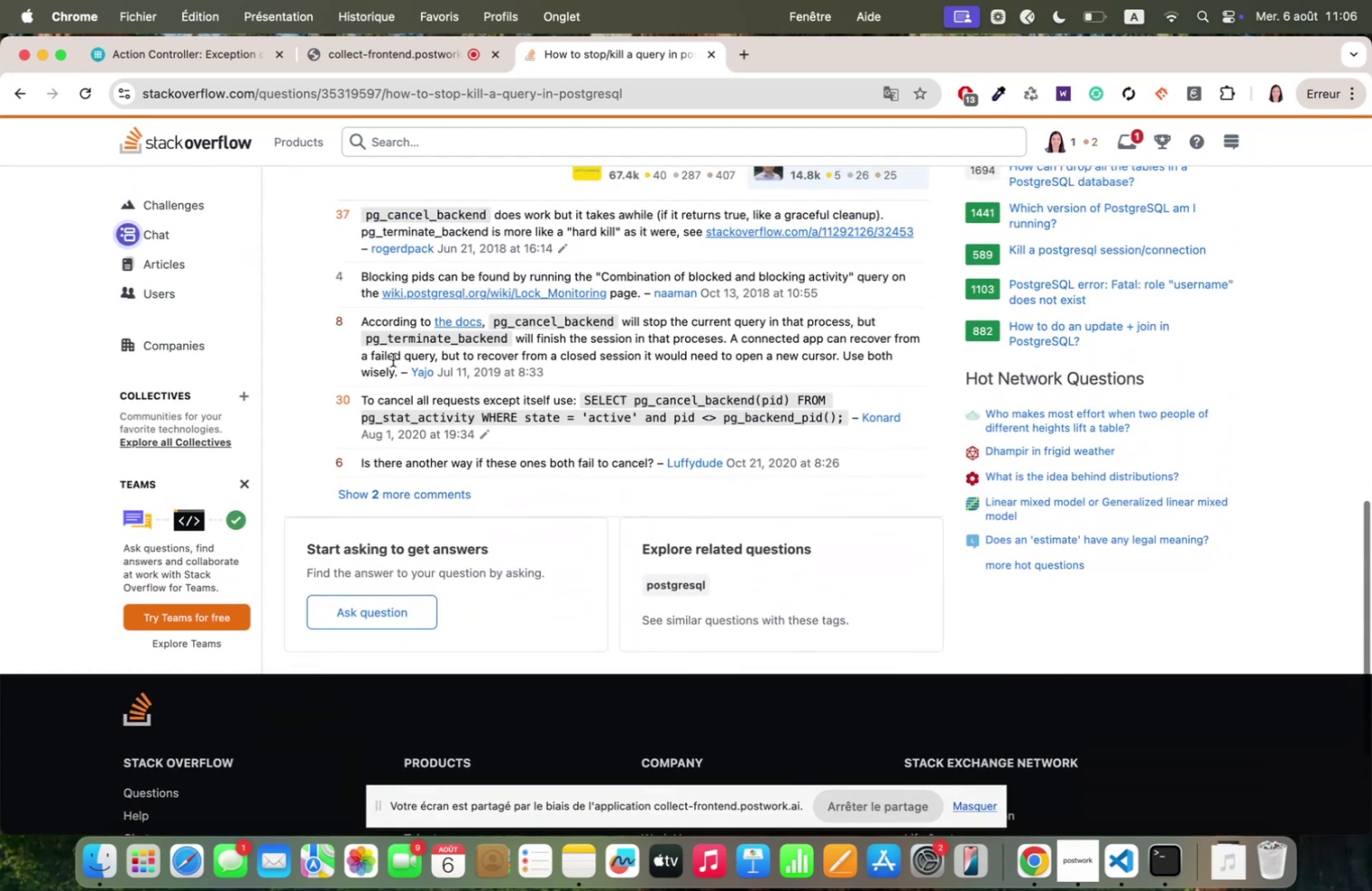 
scroll: coordinate [326, 313], scroll_direction: up, amount: 18.0
 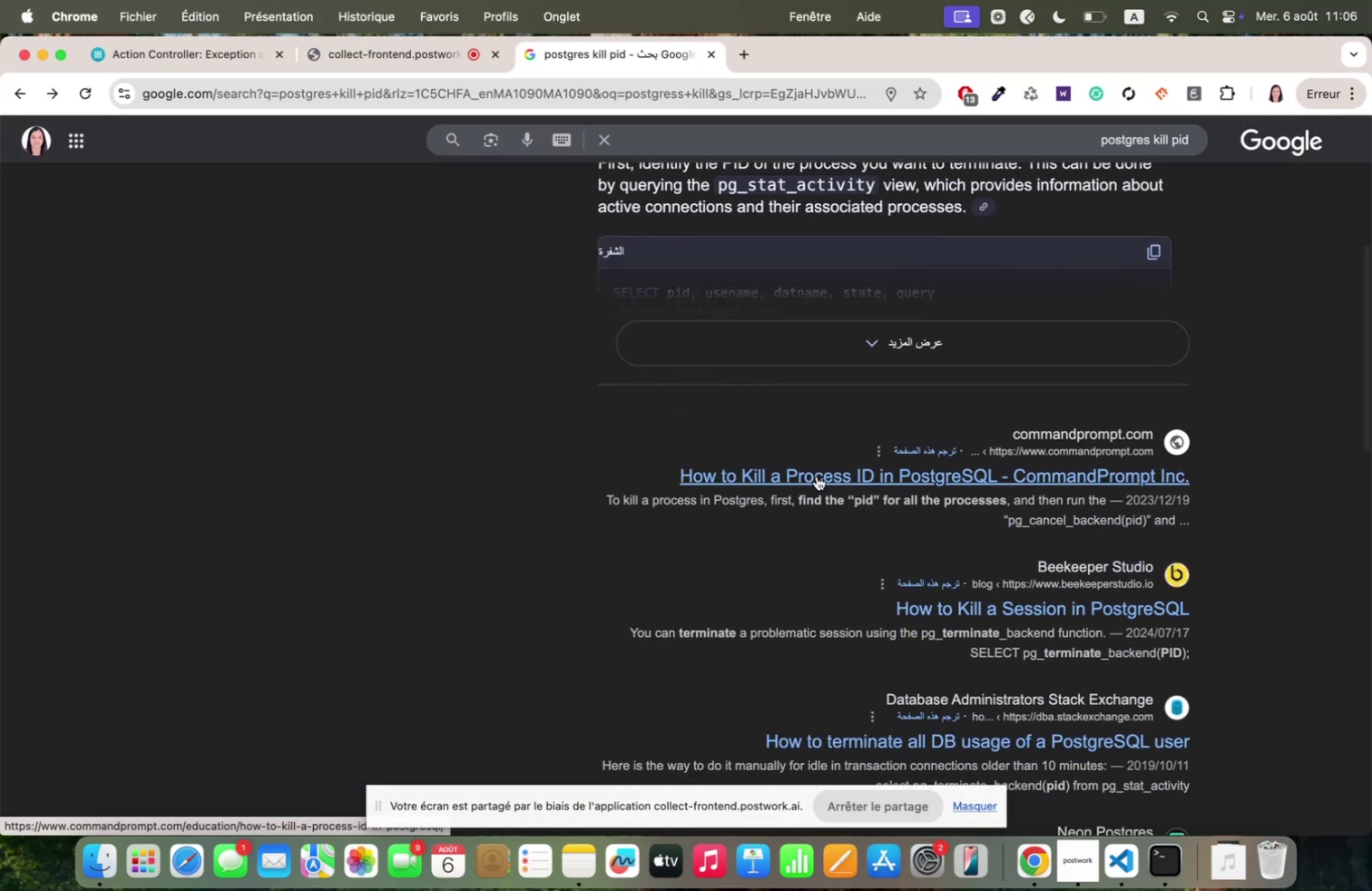 
left_click([832, 476])
 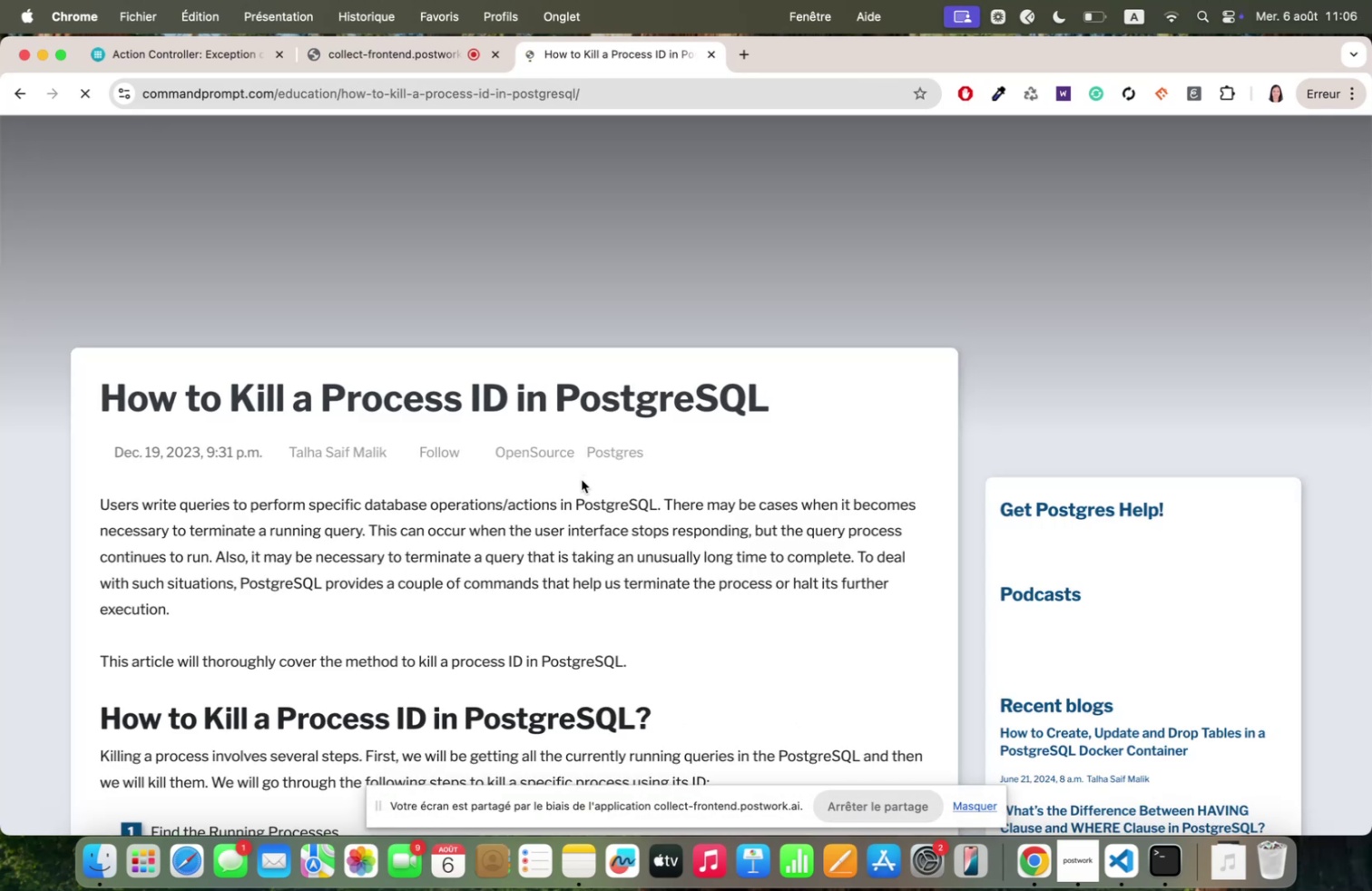 
scroll: coordinate [462, 416], scroll_direction: down, amount: 410.0
 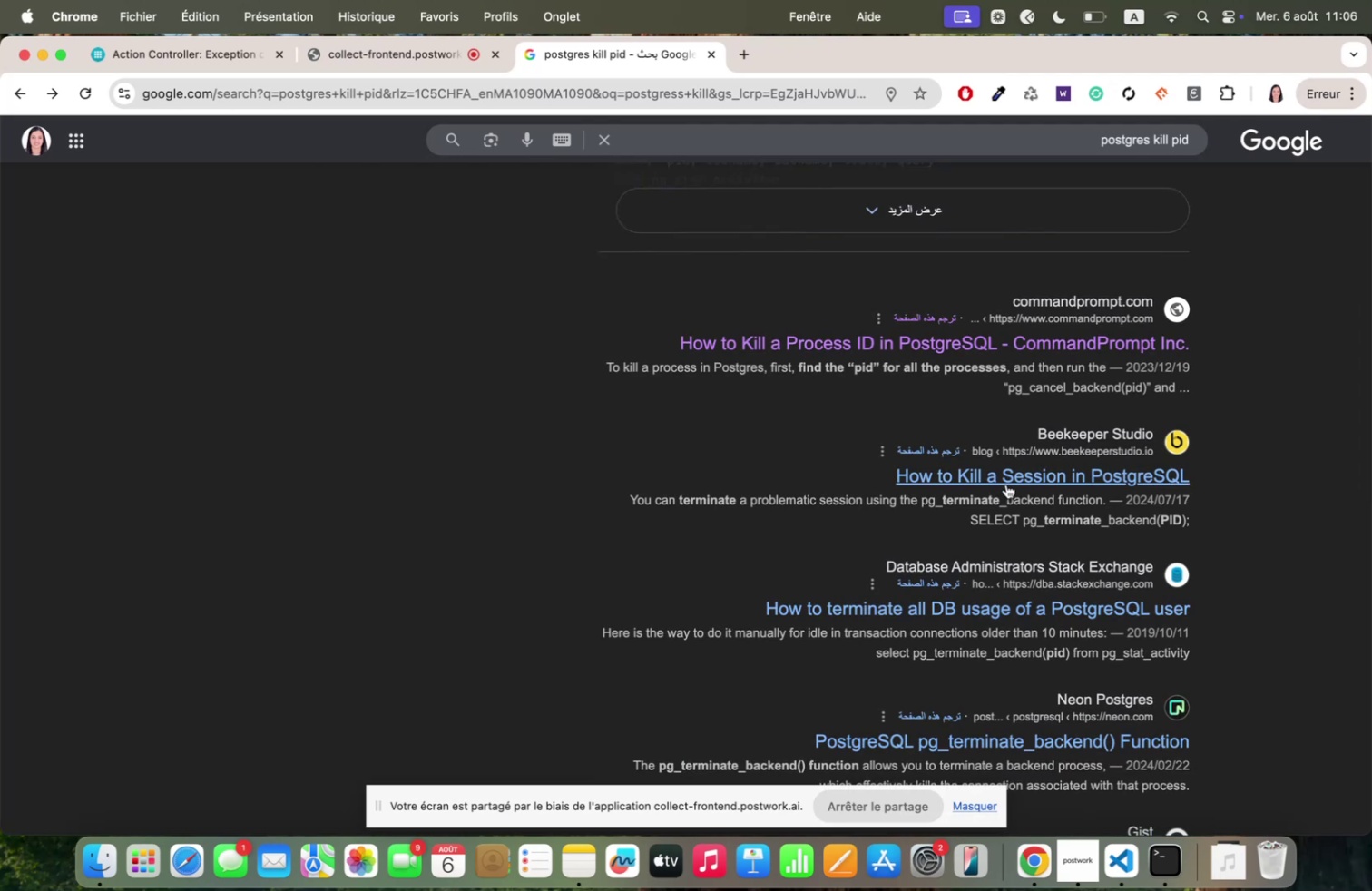 
left_click([1006, 483])
 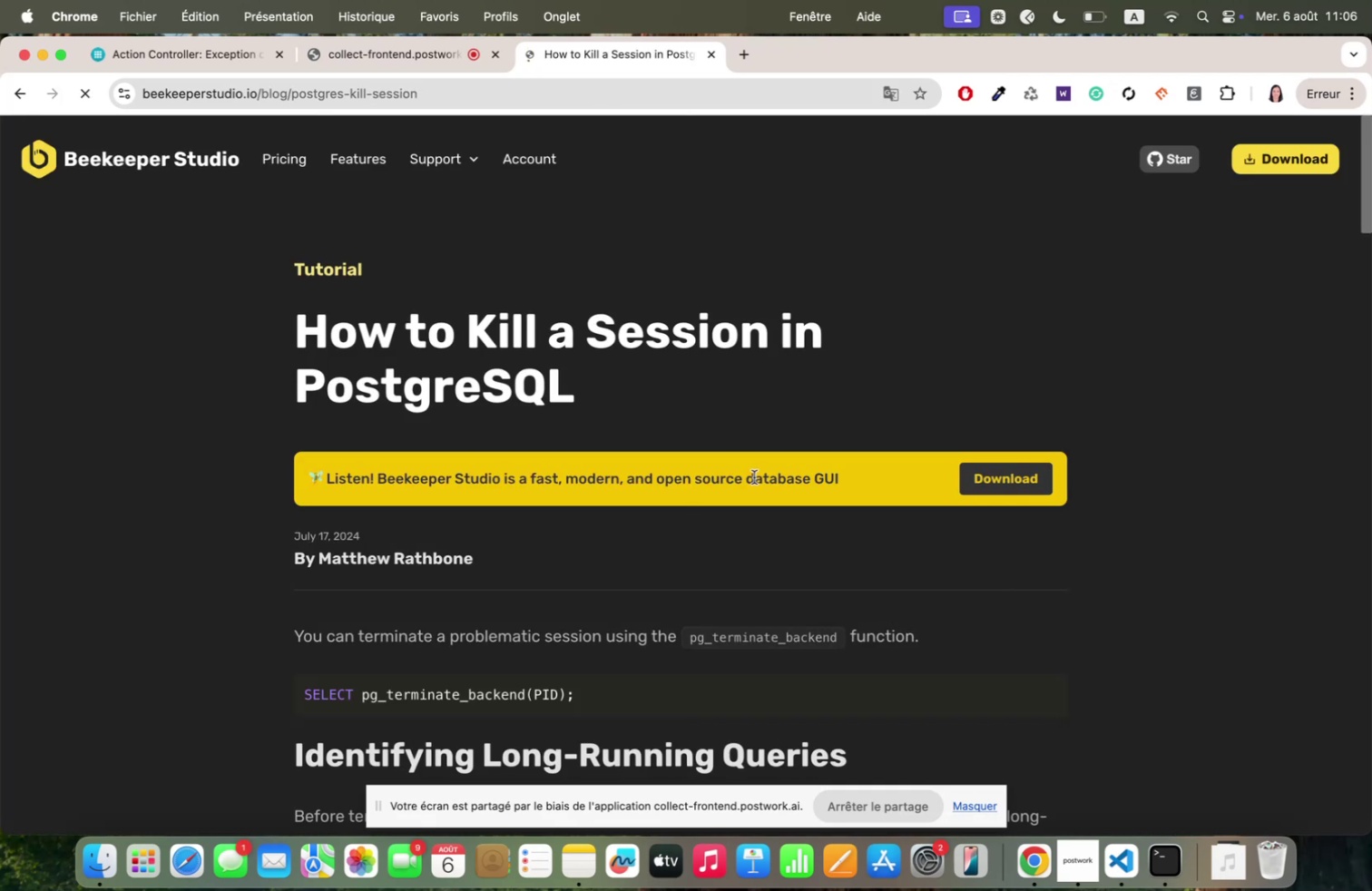 
scroll: coordinate [568, 483], scroll_direction: down, amount: 53.0
 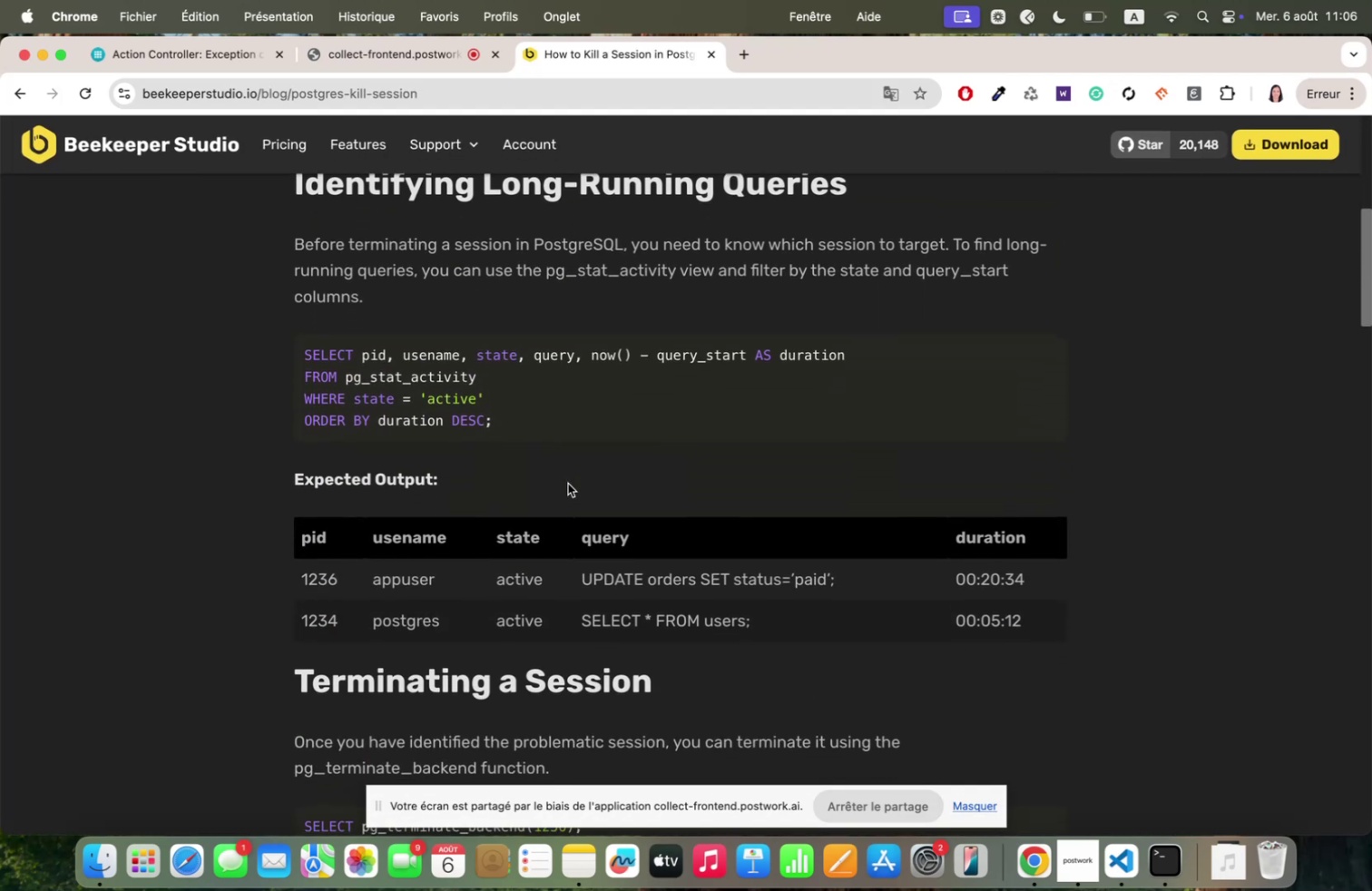 
scroll: coordinate [568, 483], scroll_direction: up, amount: 42.0
 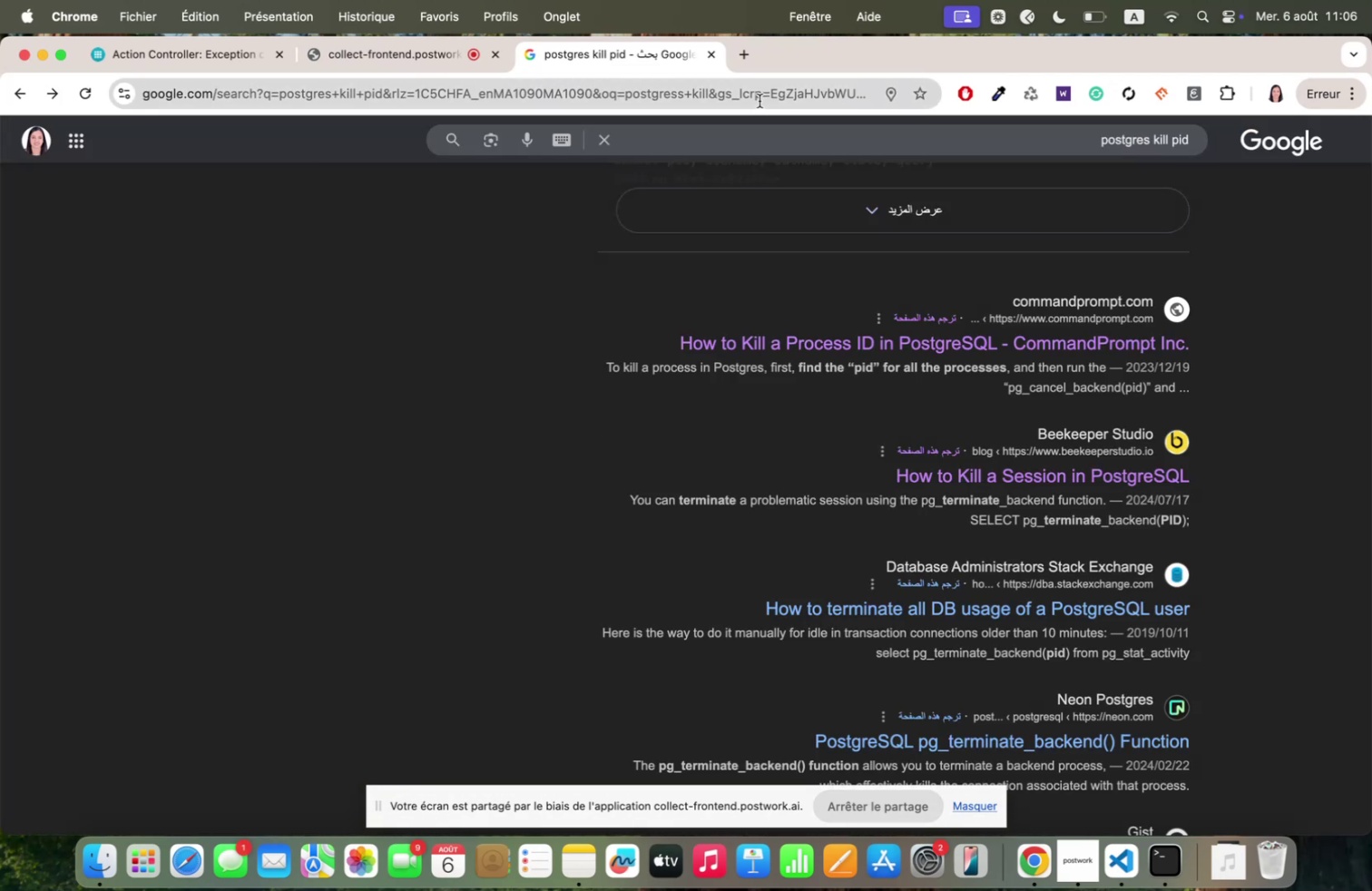 
scroll: coordinate [729, 261], scroll_direction: down, amount: 61.0
 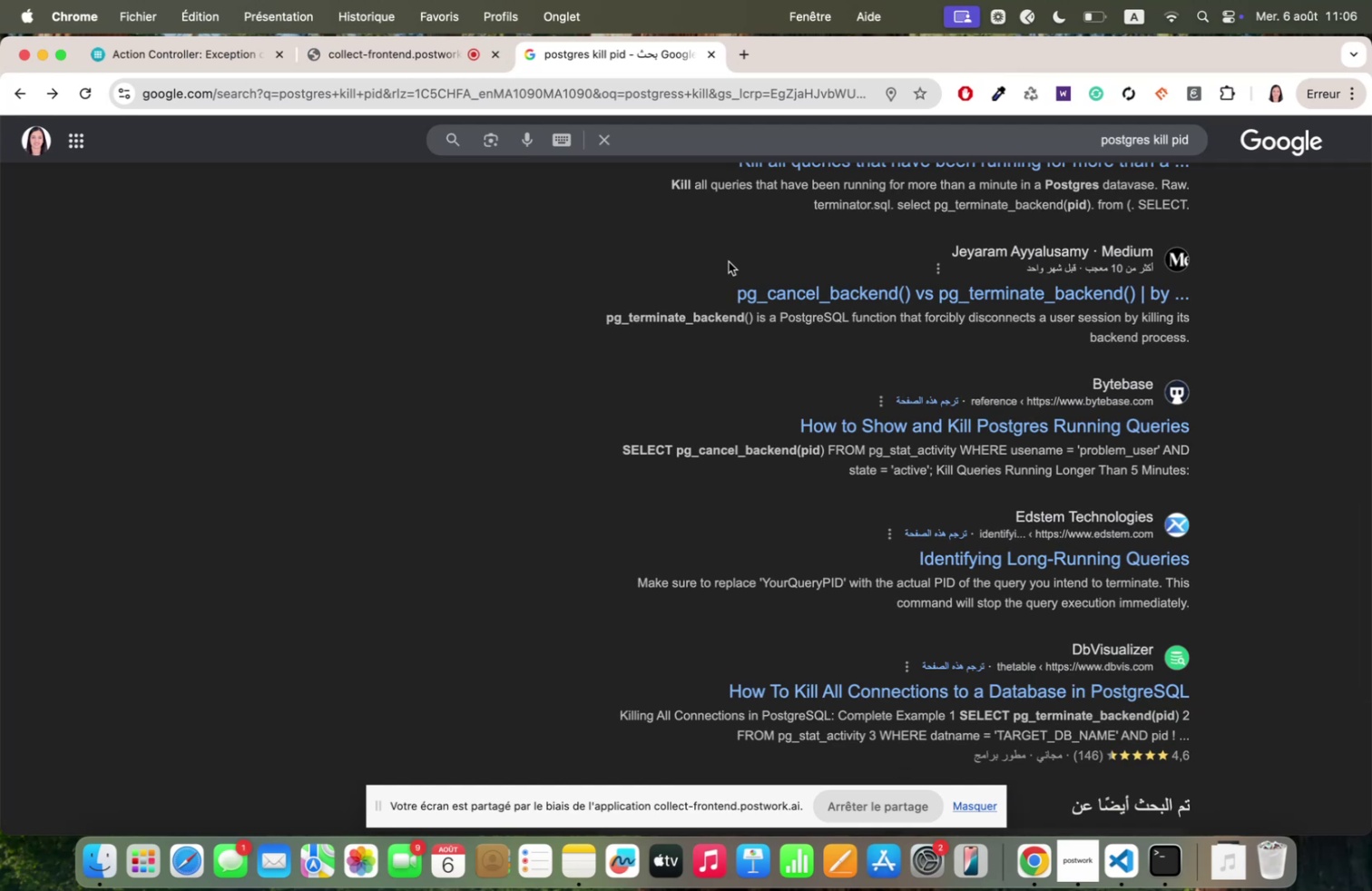 
scroll: coordinate [729, 261], scroll_direction: up, amount: 162.0
 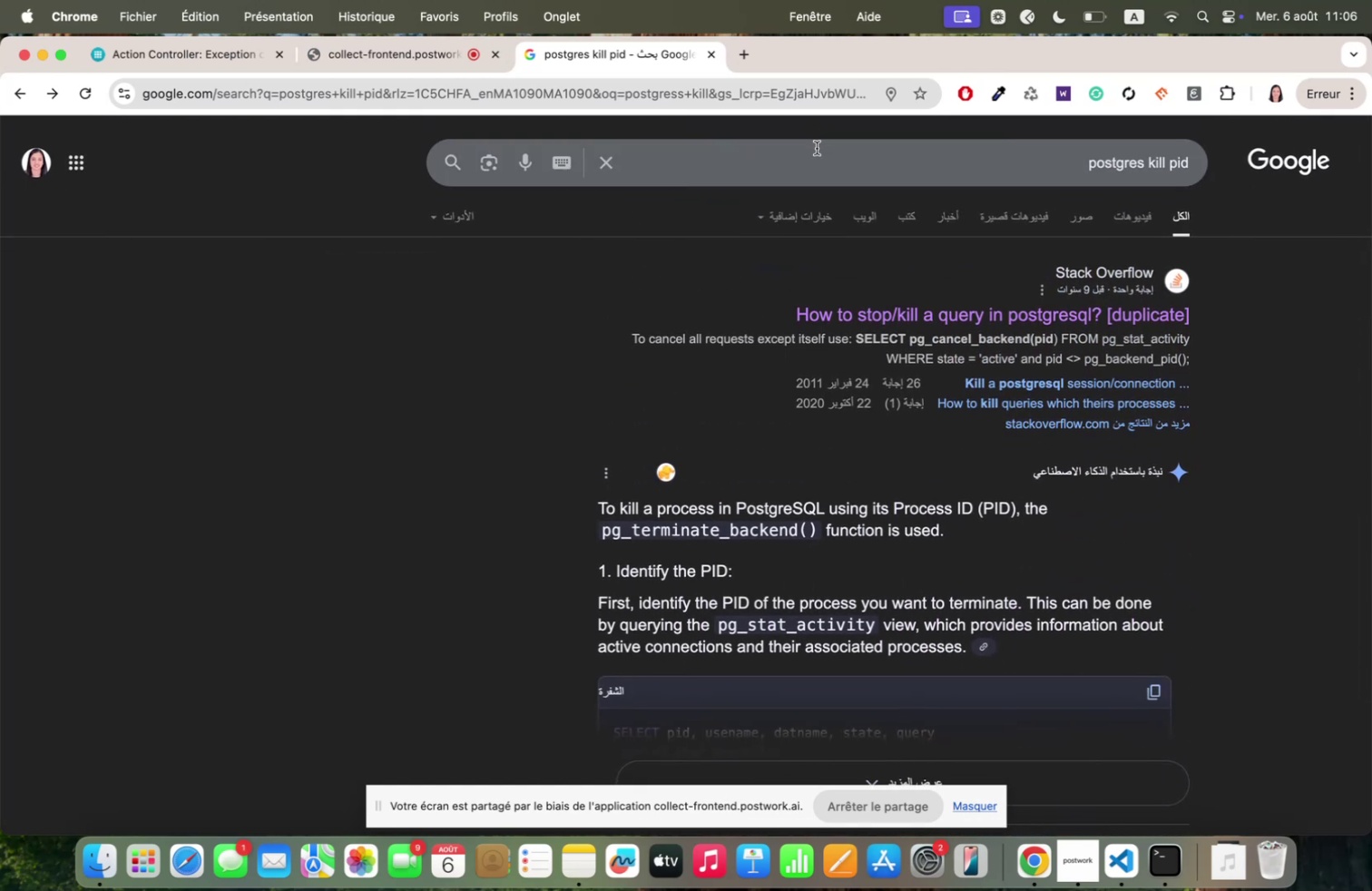 
double_click([817, 148])
 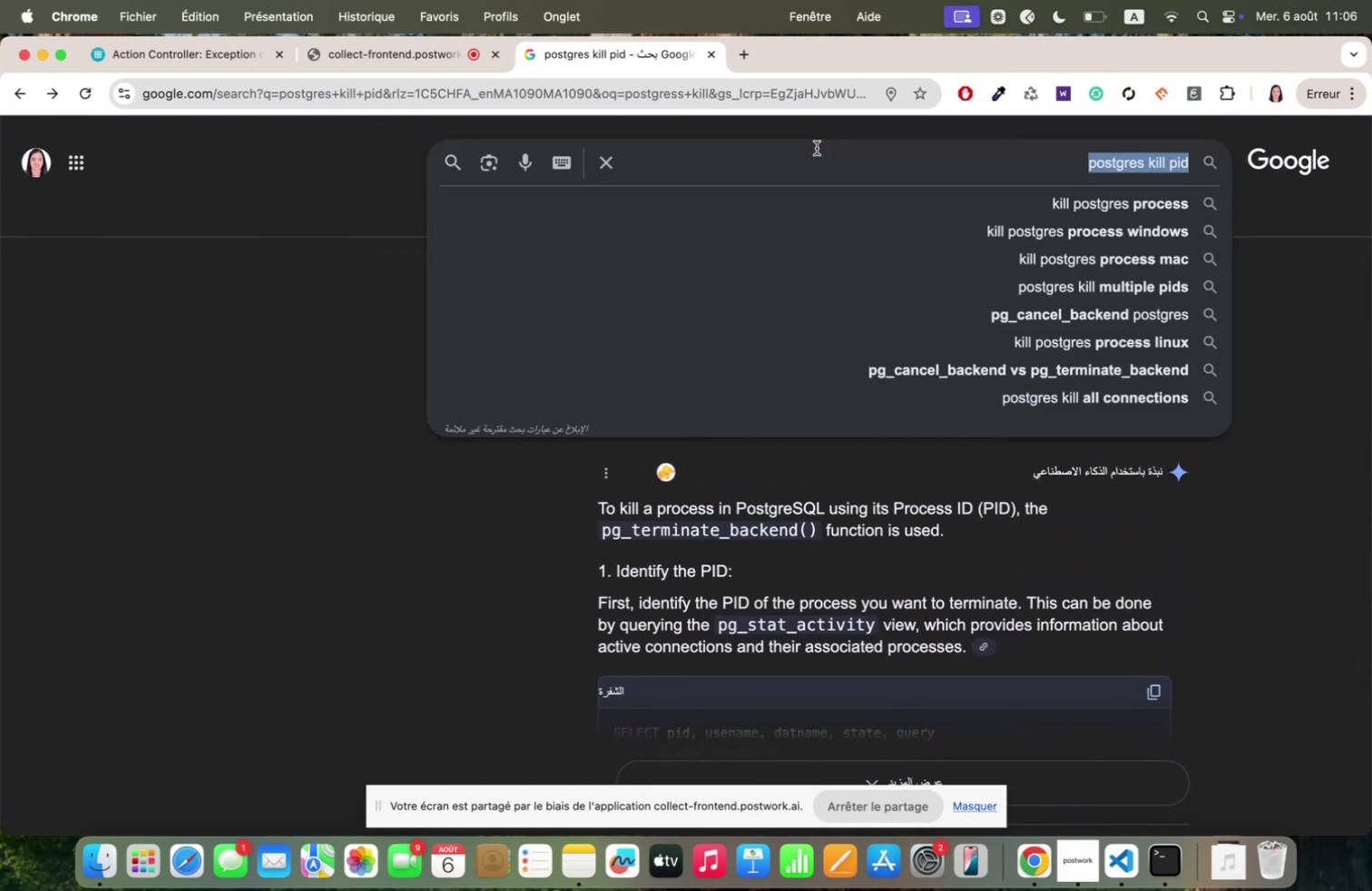 
triple_click([817, 148])
 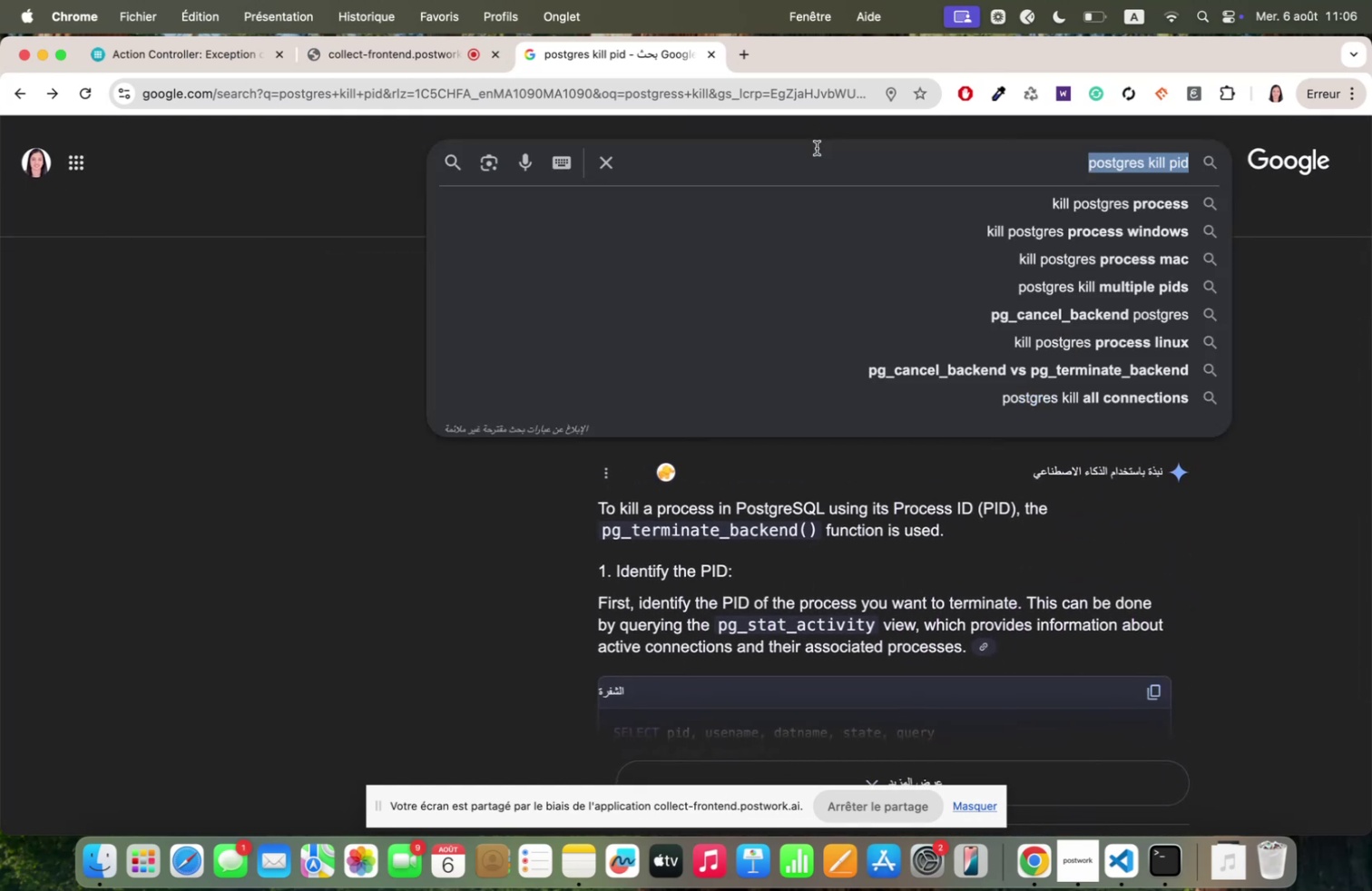 
type(pgkill)
 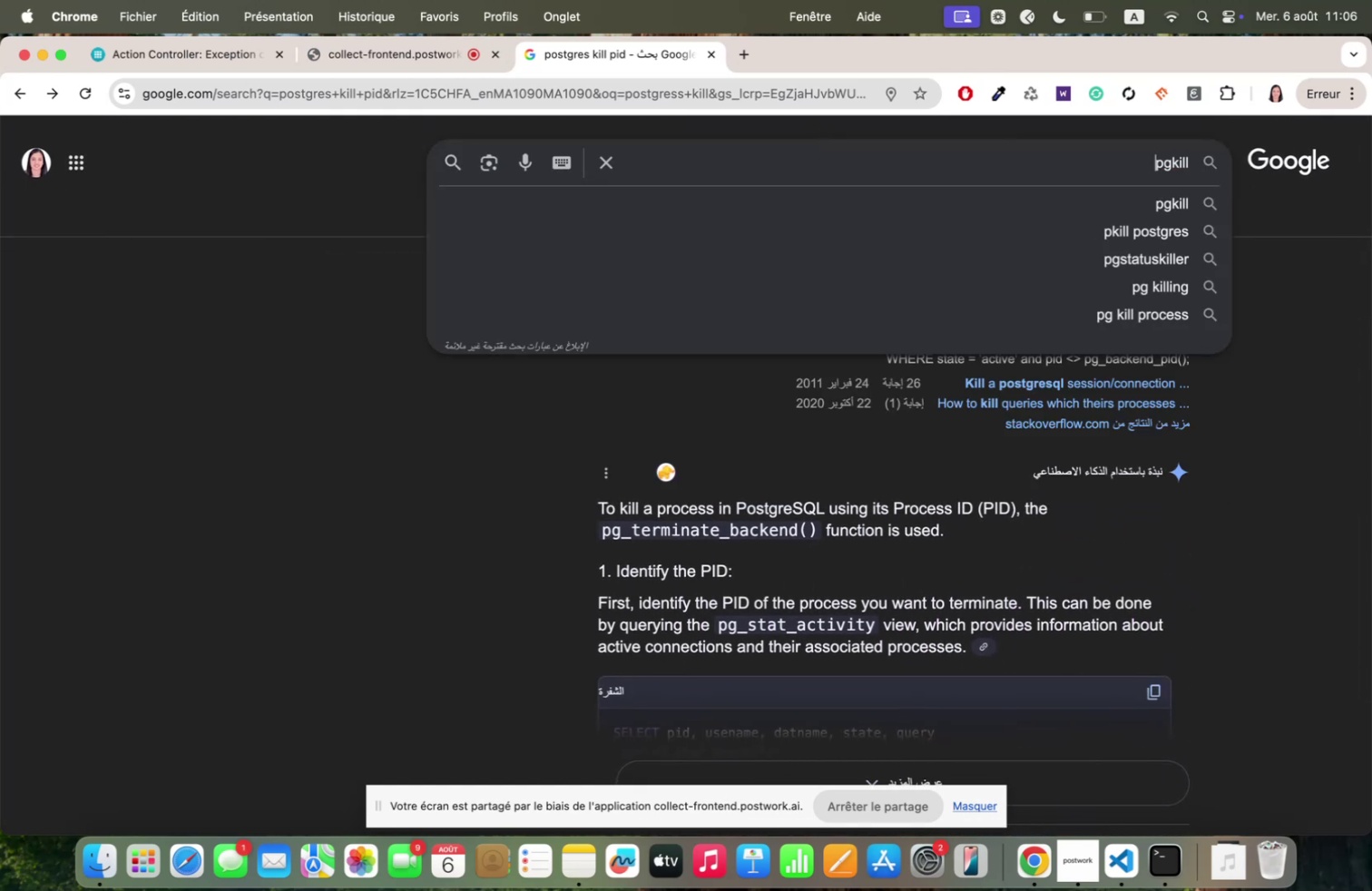 
key(Enter)
 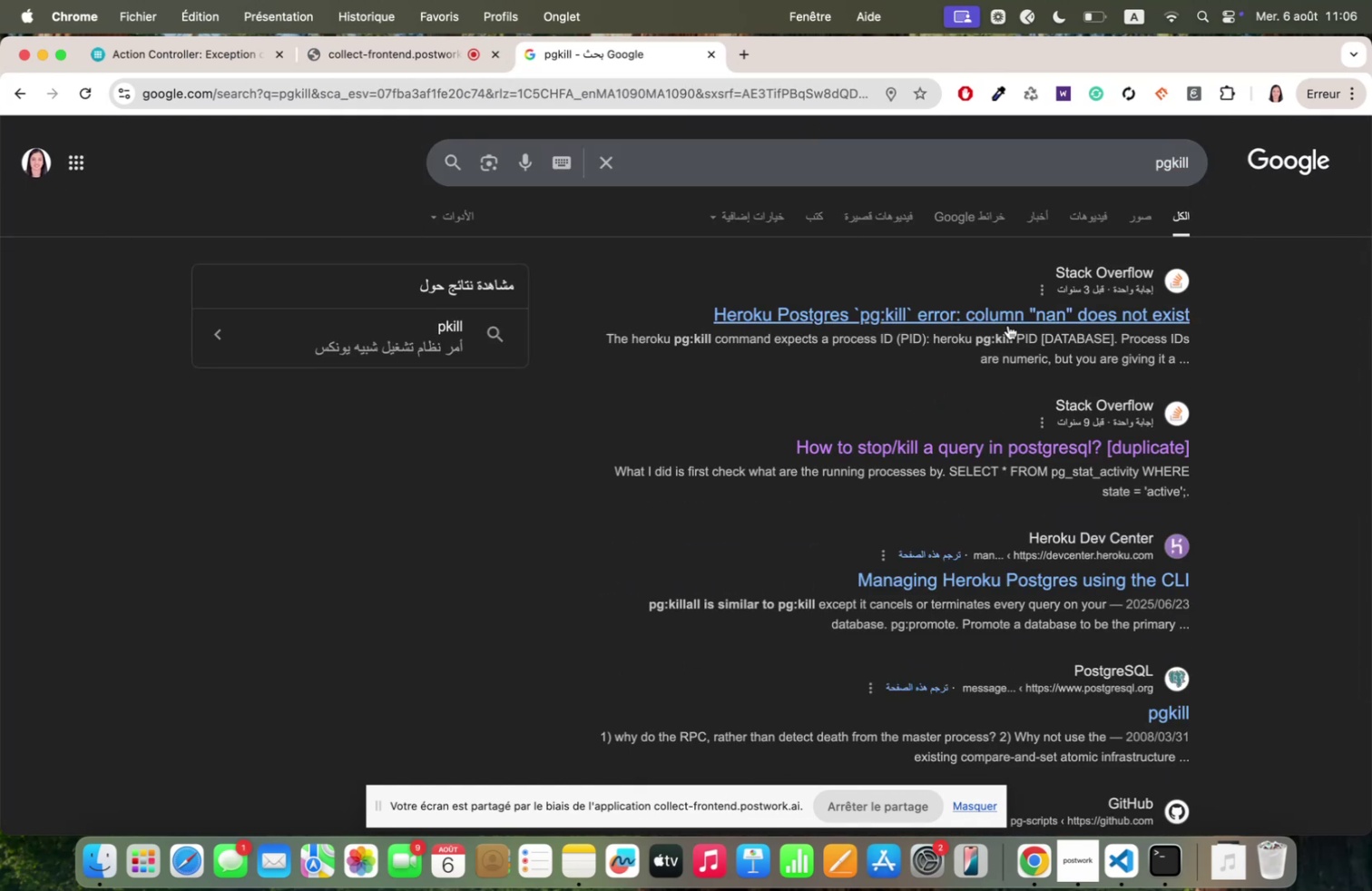 
left_click([997, 312])
 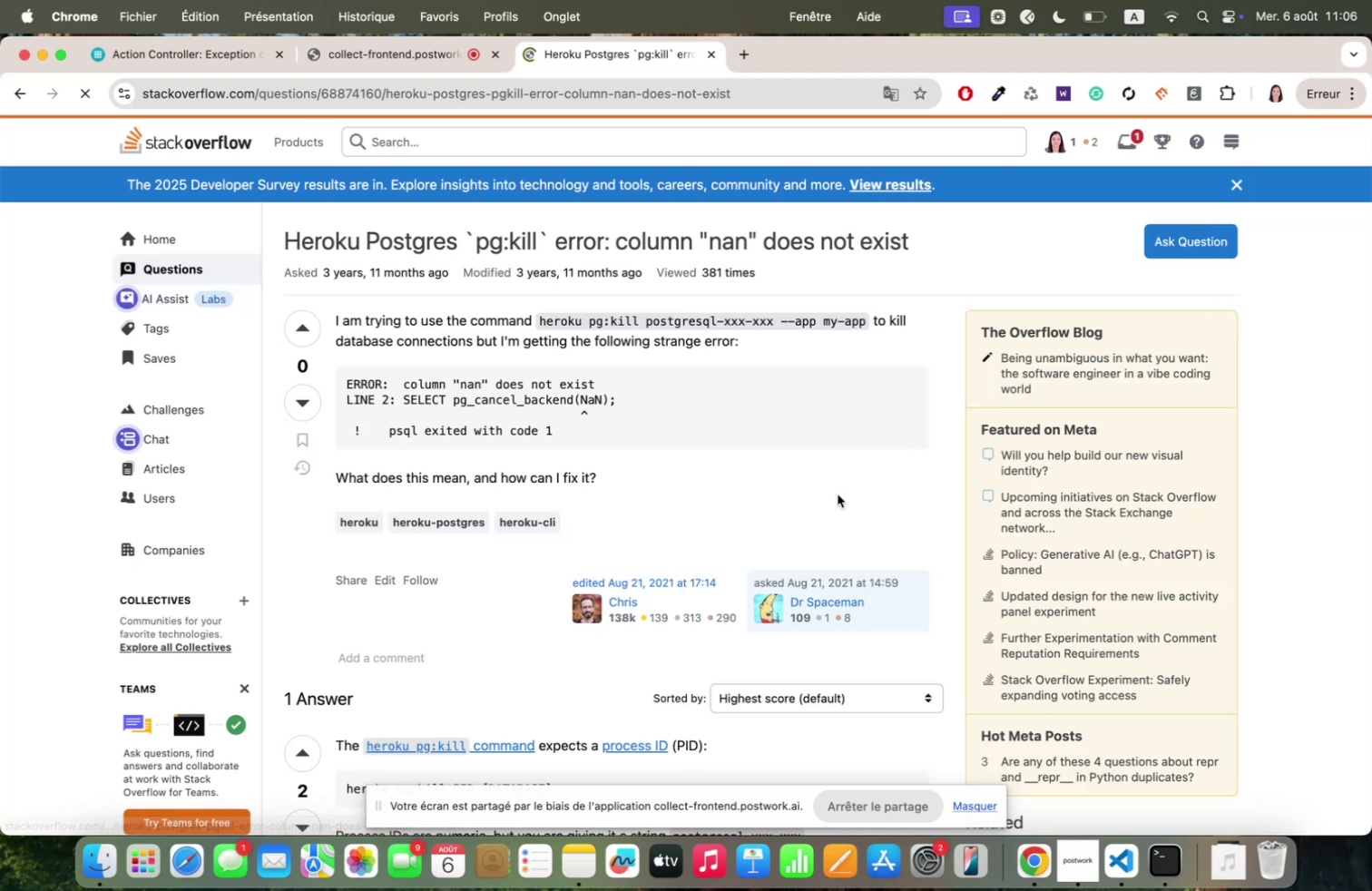 
scroll: coordinate [851, 436], scroll_direction: down, amount: 79.0
 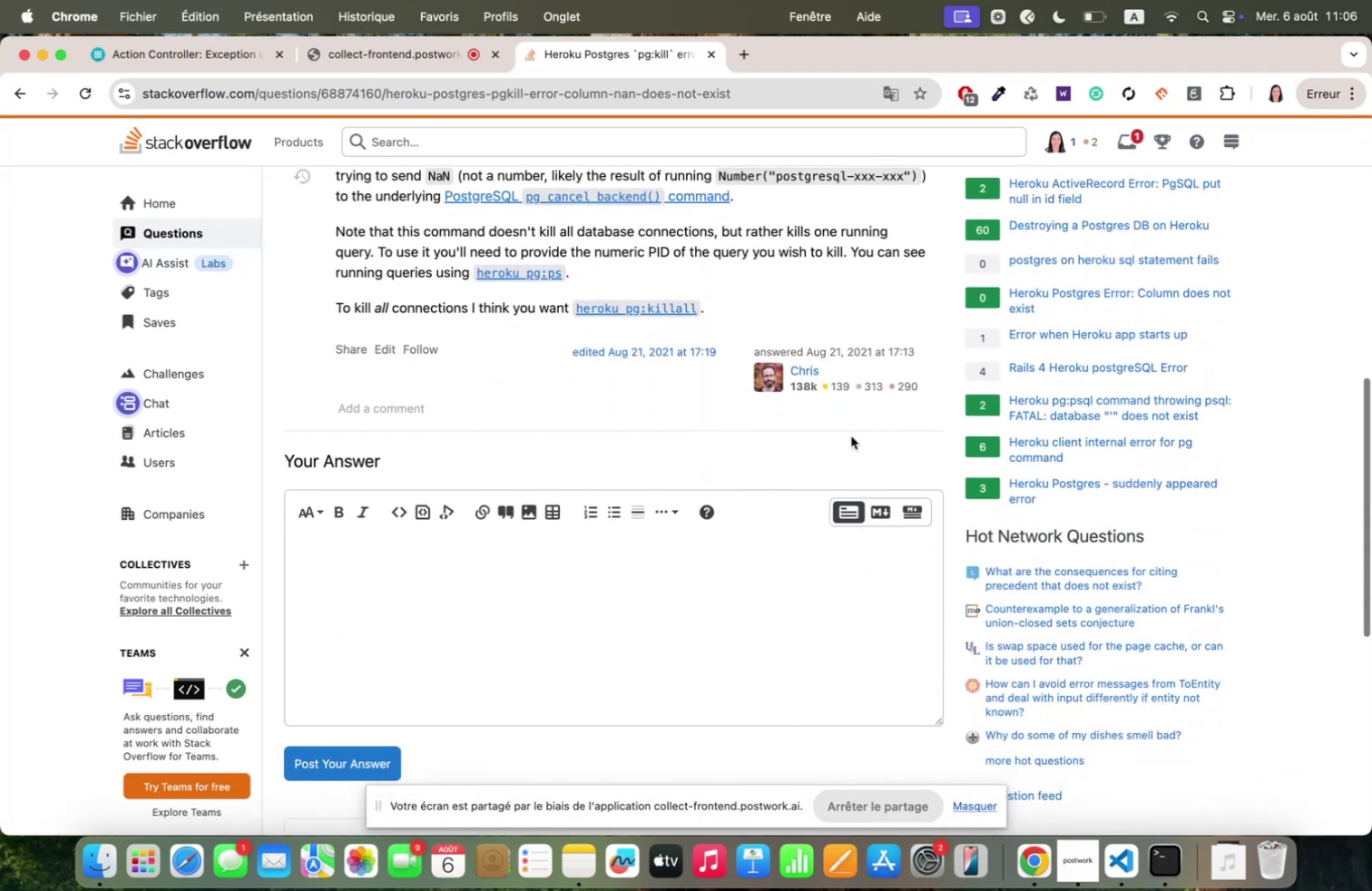 
scroll: coordinate [851, 436], scroll_direction: up, amount: 91.0
 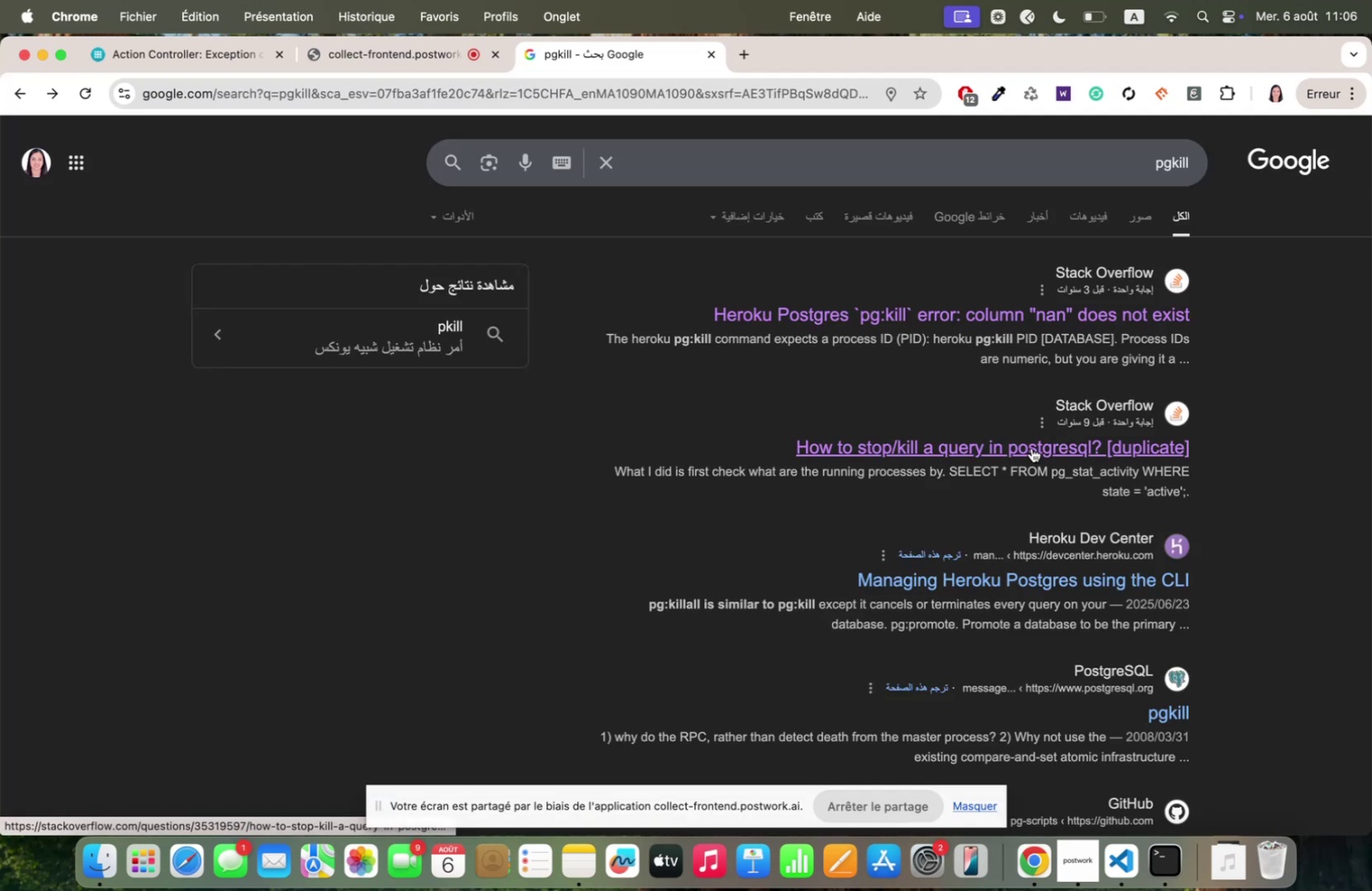 
left_click([1031, 447])
 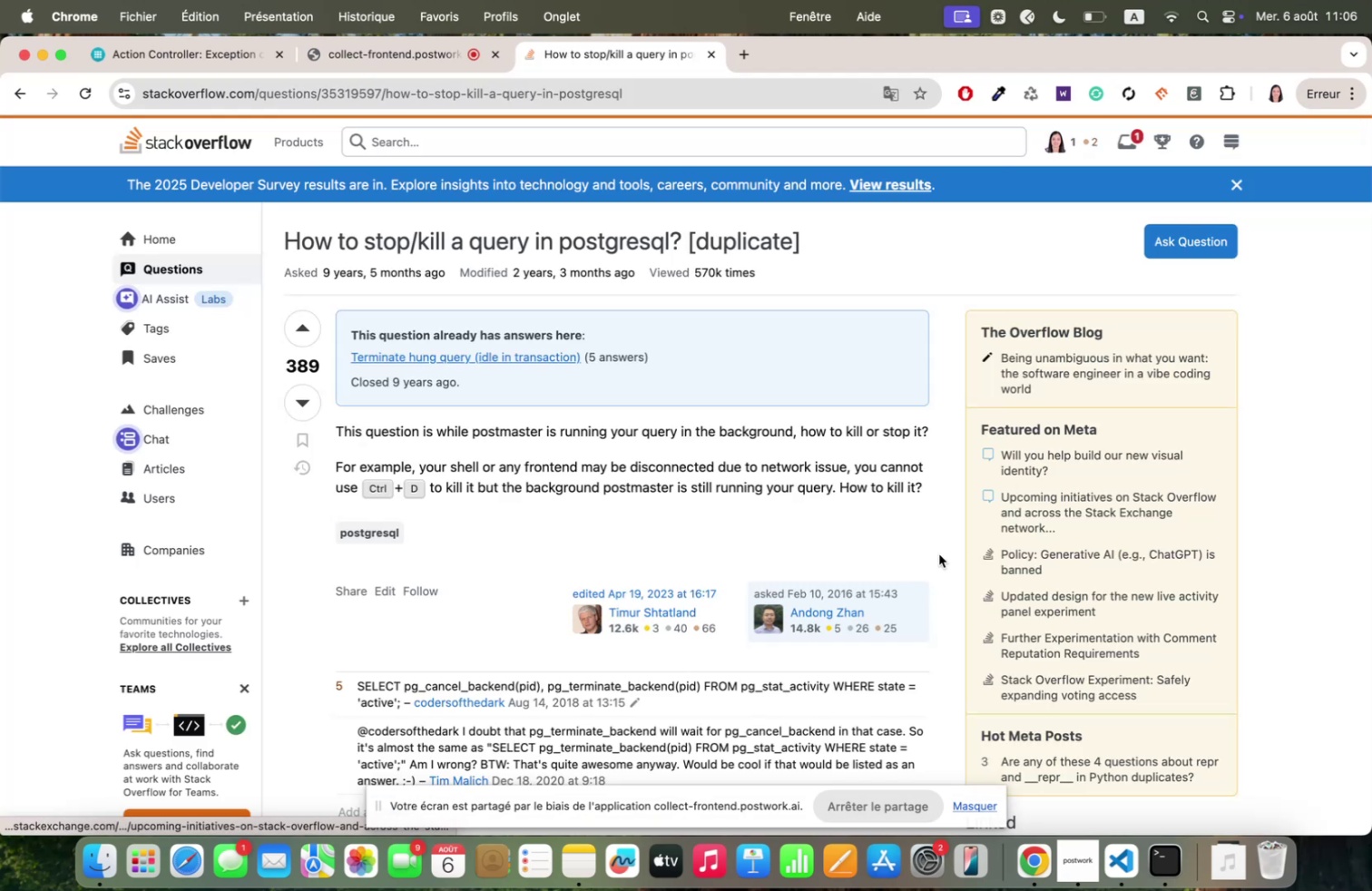 
scroll: coordinate [929, 553], scroll_direction: up, amount: 14.0
 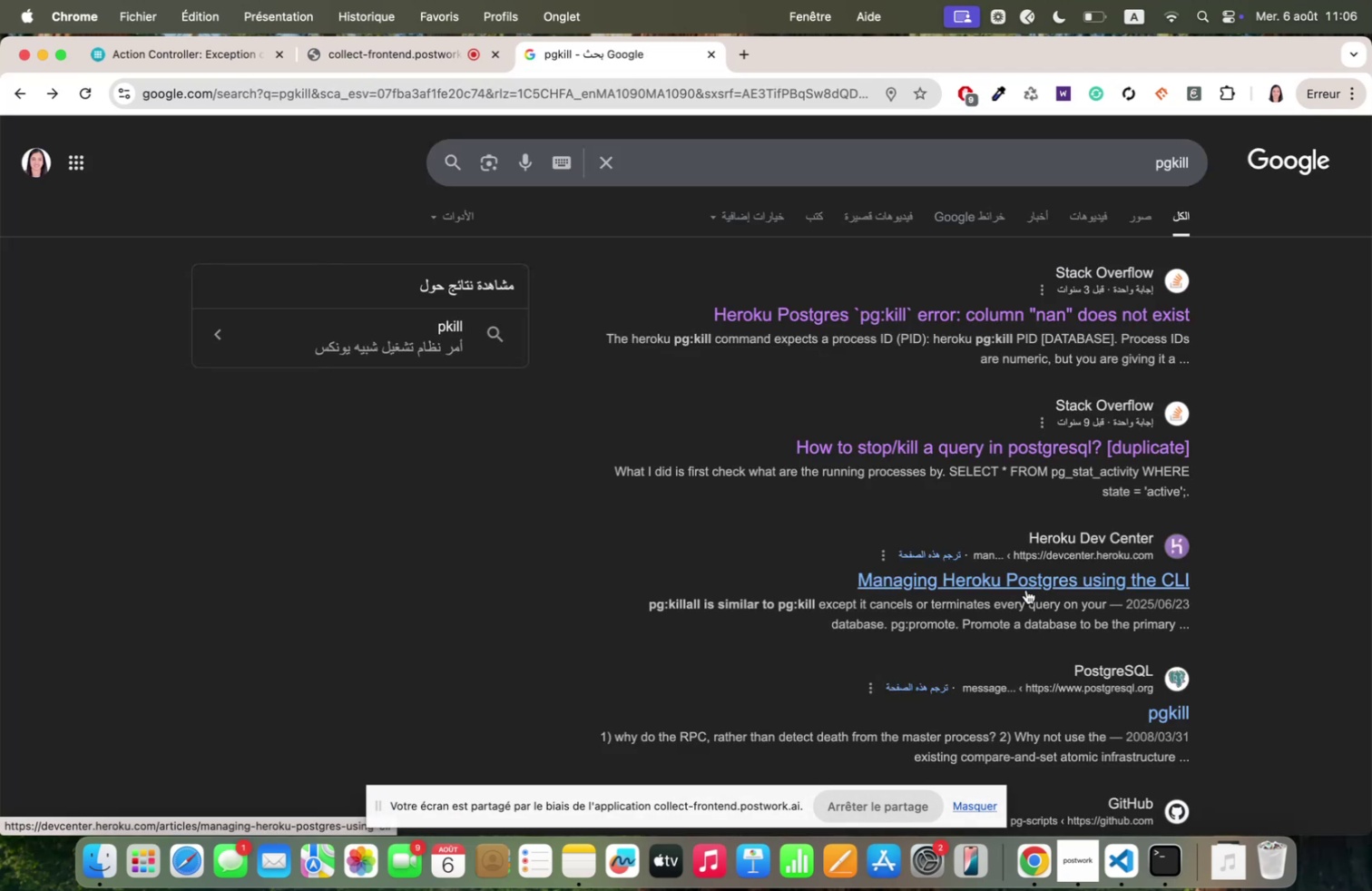 
scroll: coordinate [1024, 589], scroll_direction: down, amount: 39.0
 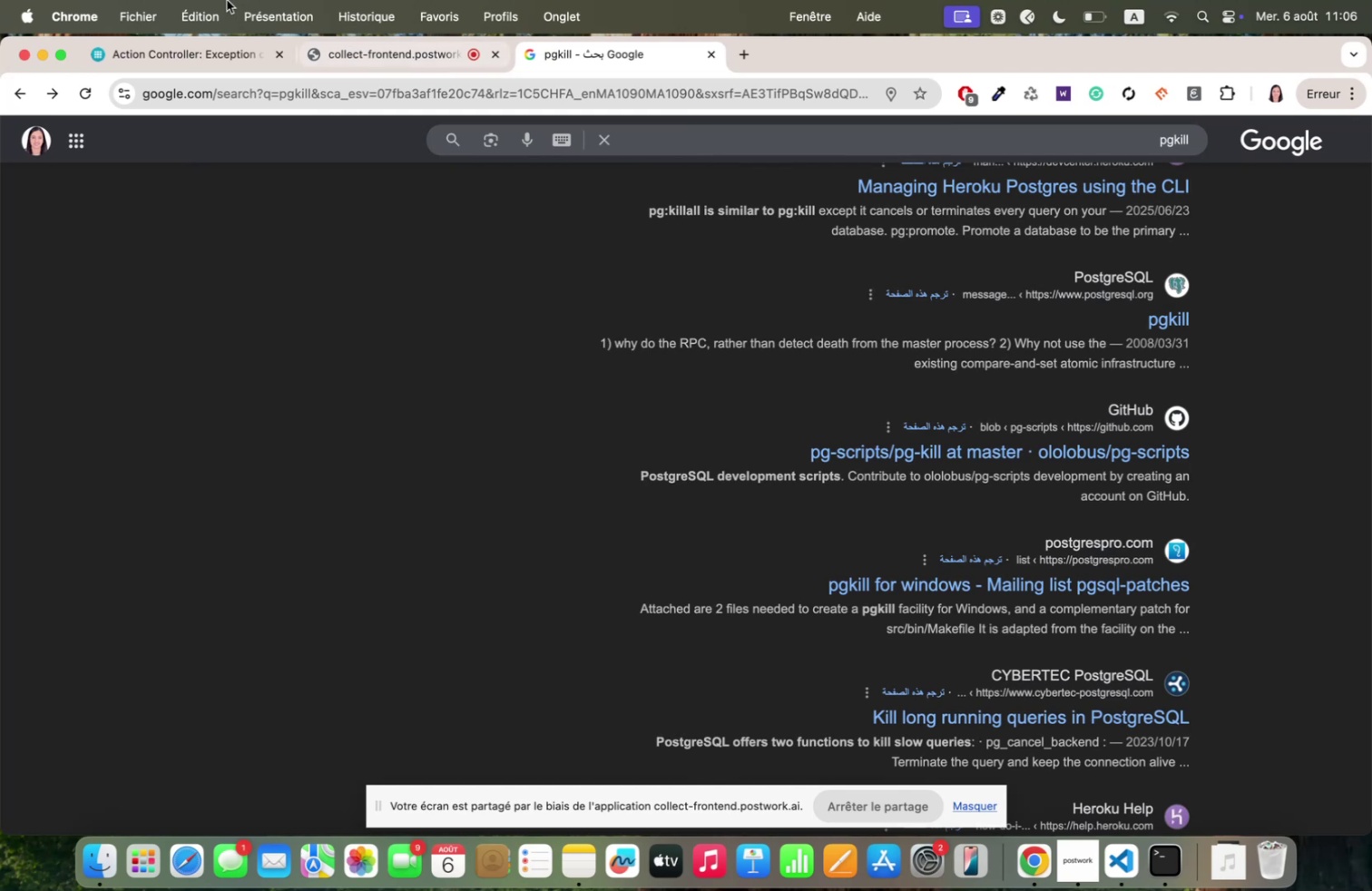 
left_click([349, 56])
 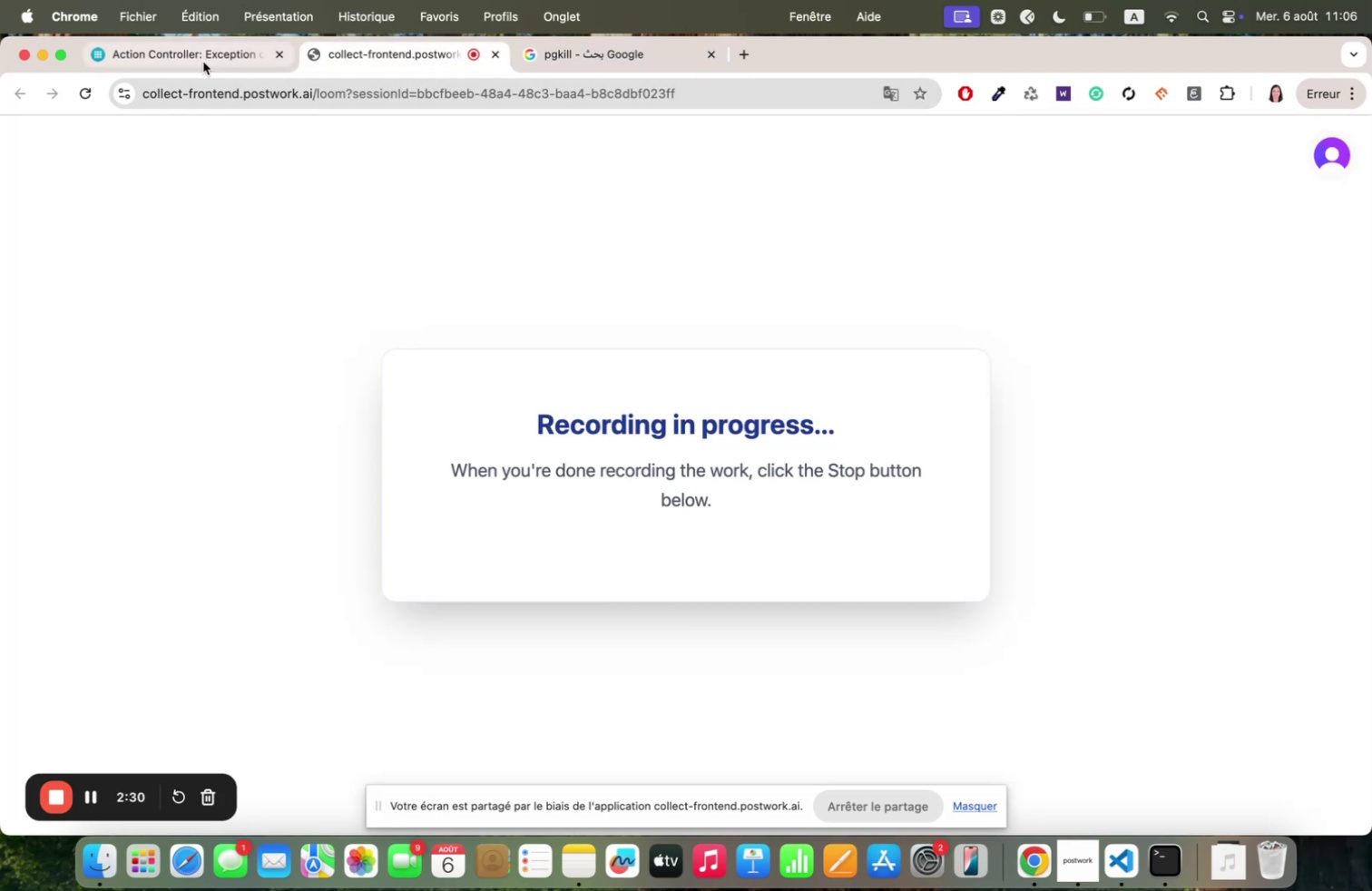 
left_click([175, 58])
 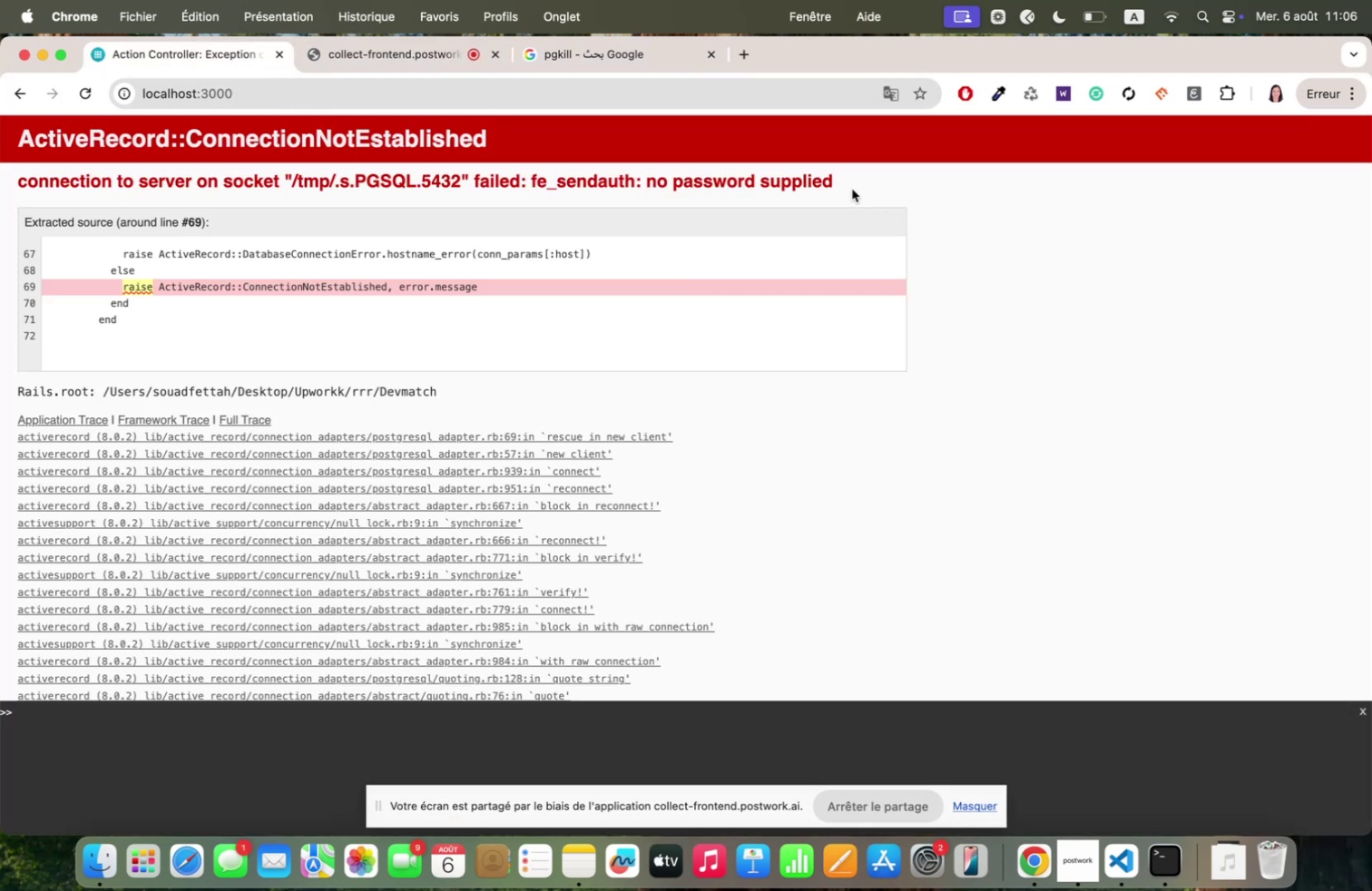 
left_click_drag(start_coordinate=[848, 187], to_coordinate=[183, 176])
 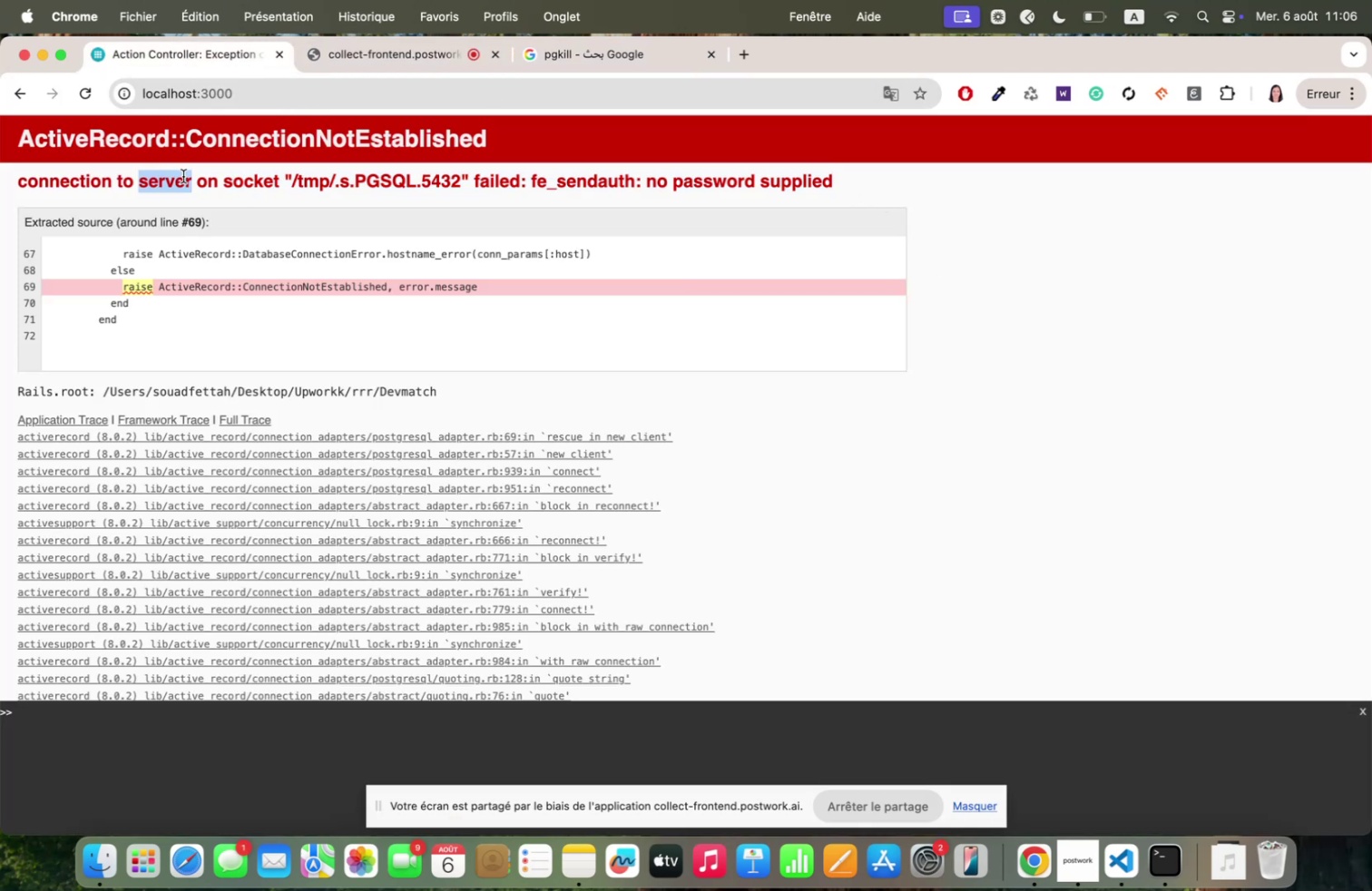 
key(Meta+CommandLeft)
 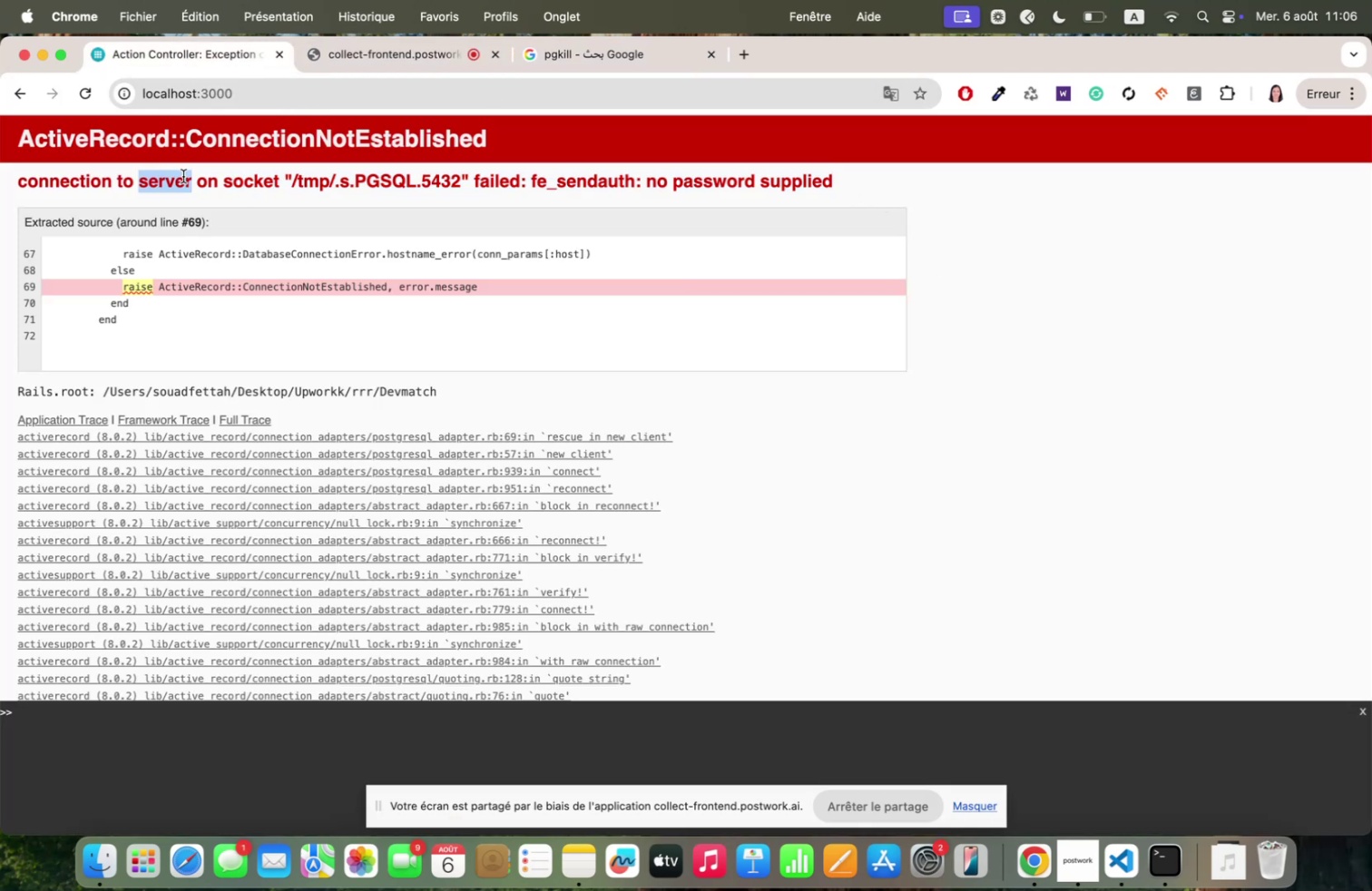 
key(Meta+C)
 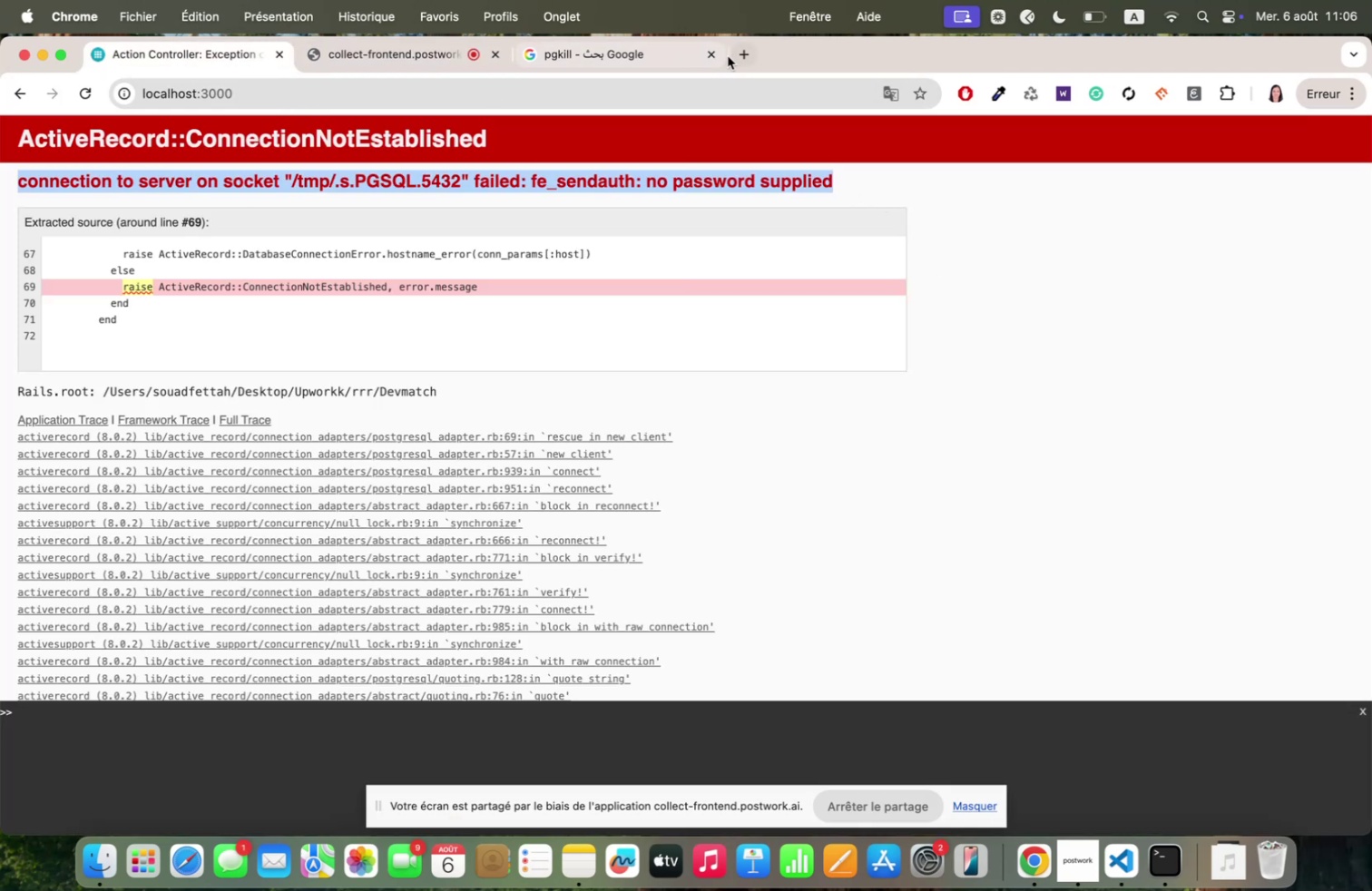 
left_click([622, 56])
 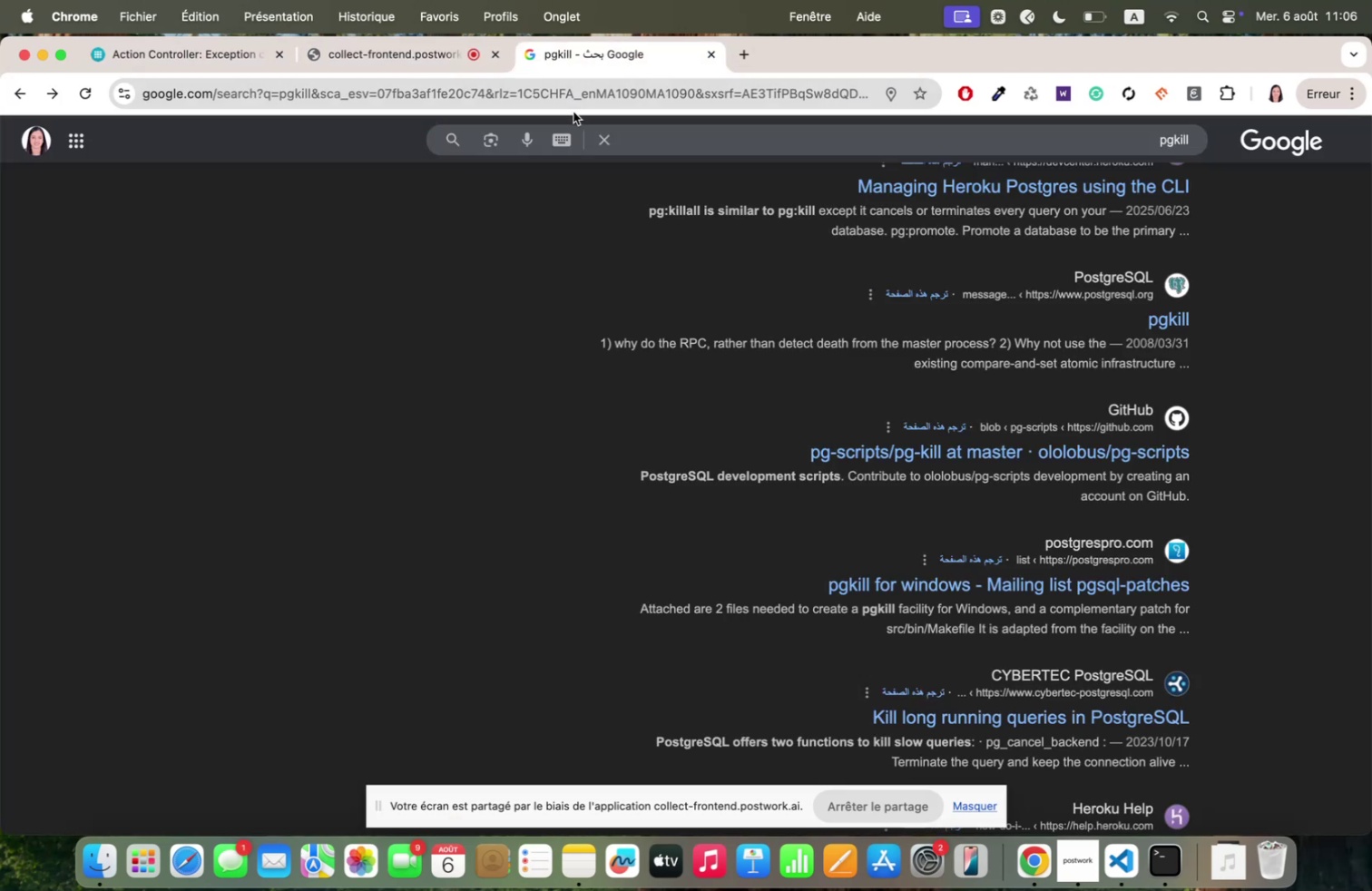 
left_click([568, 104])
 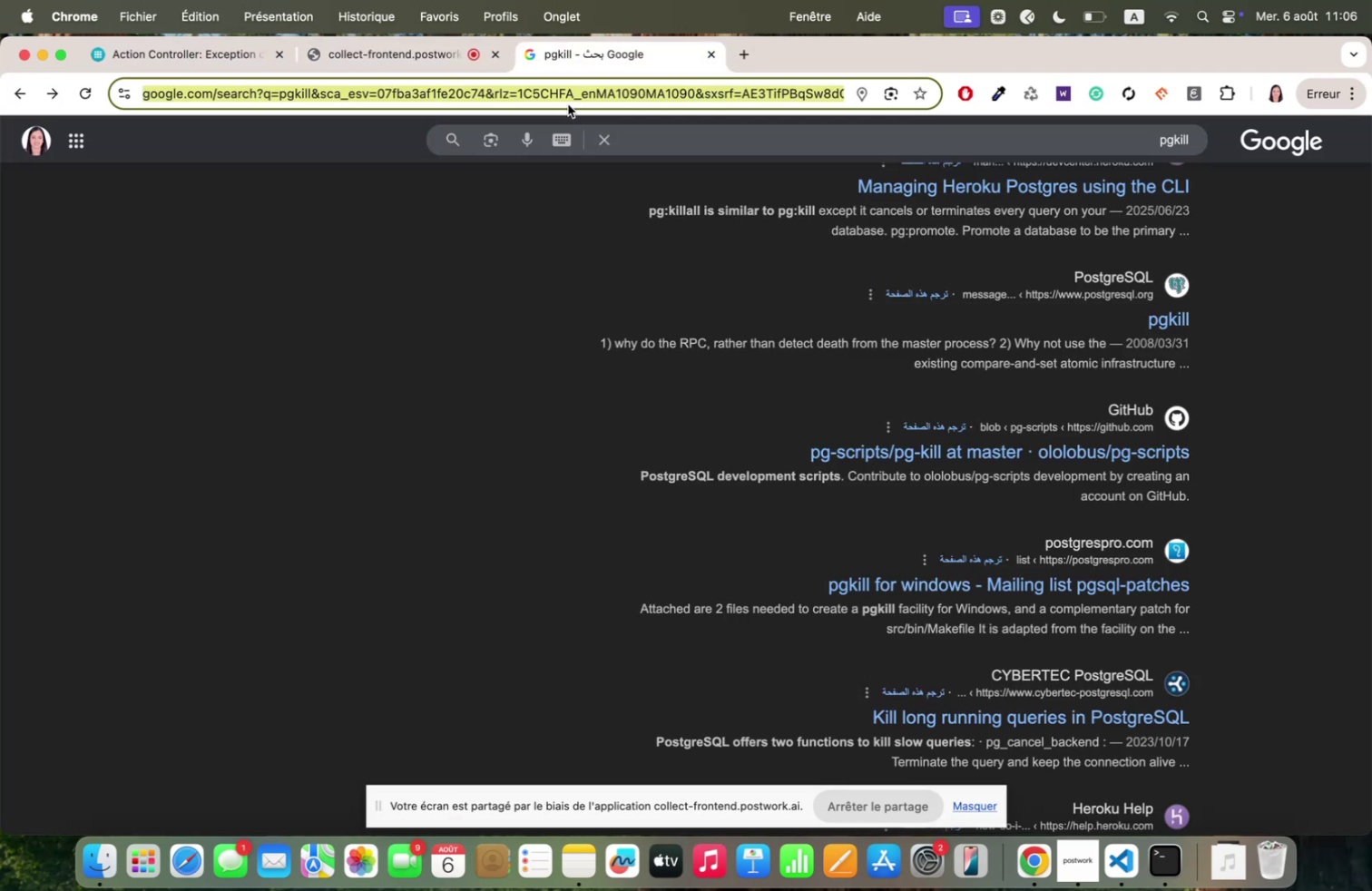 
key(Meta+V)
 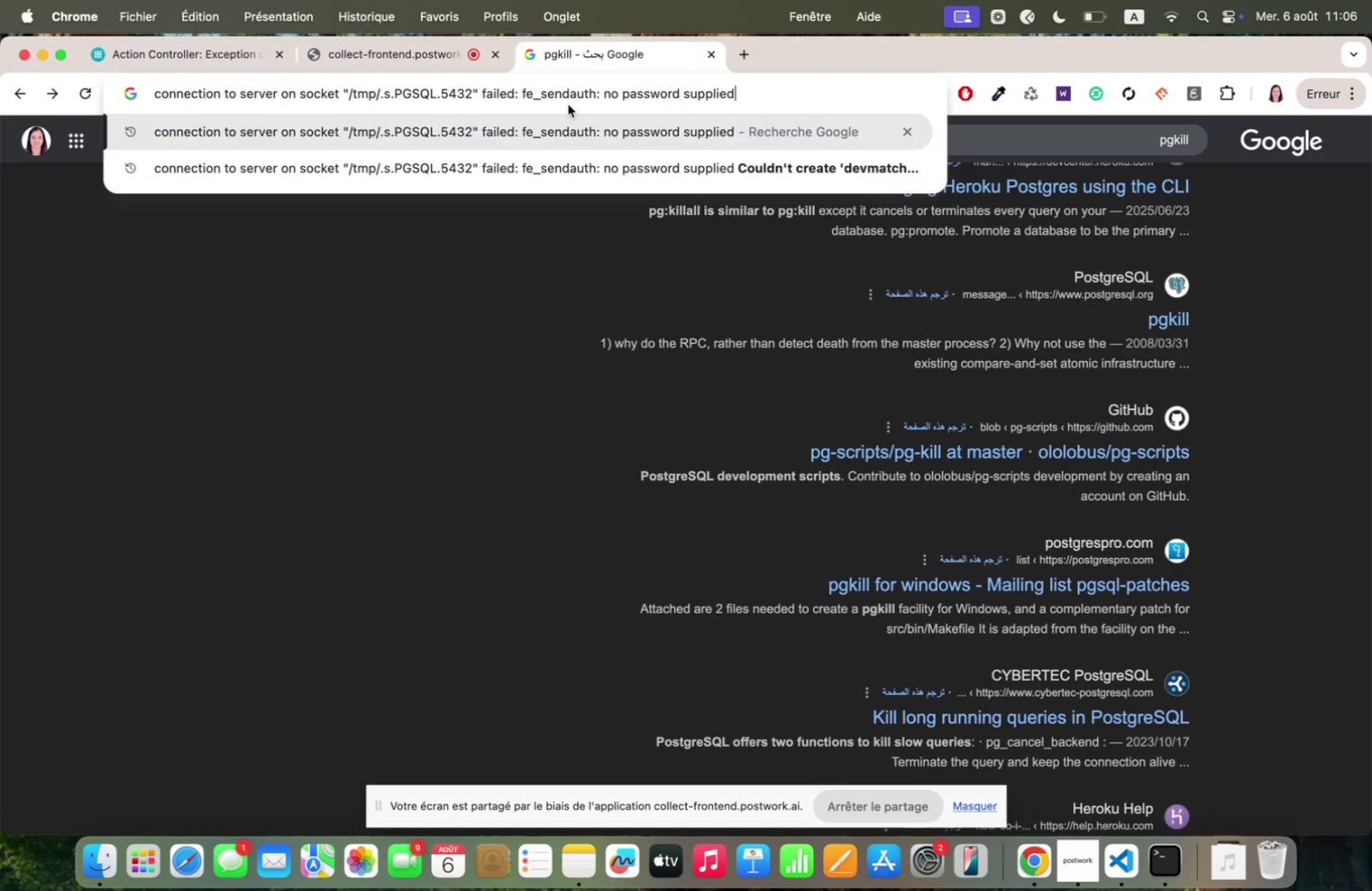 
key(Enter)
 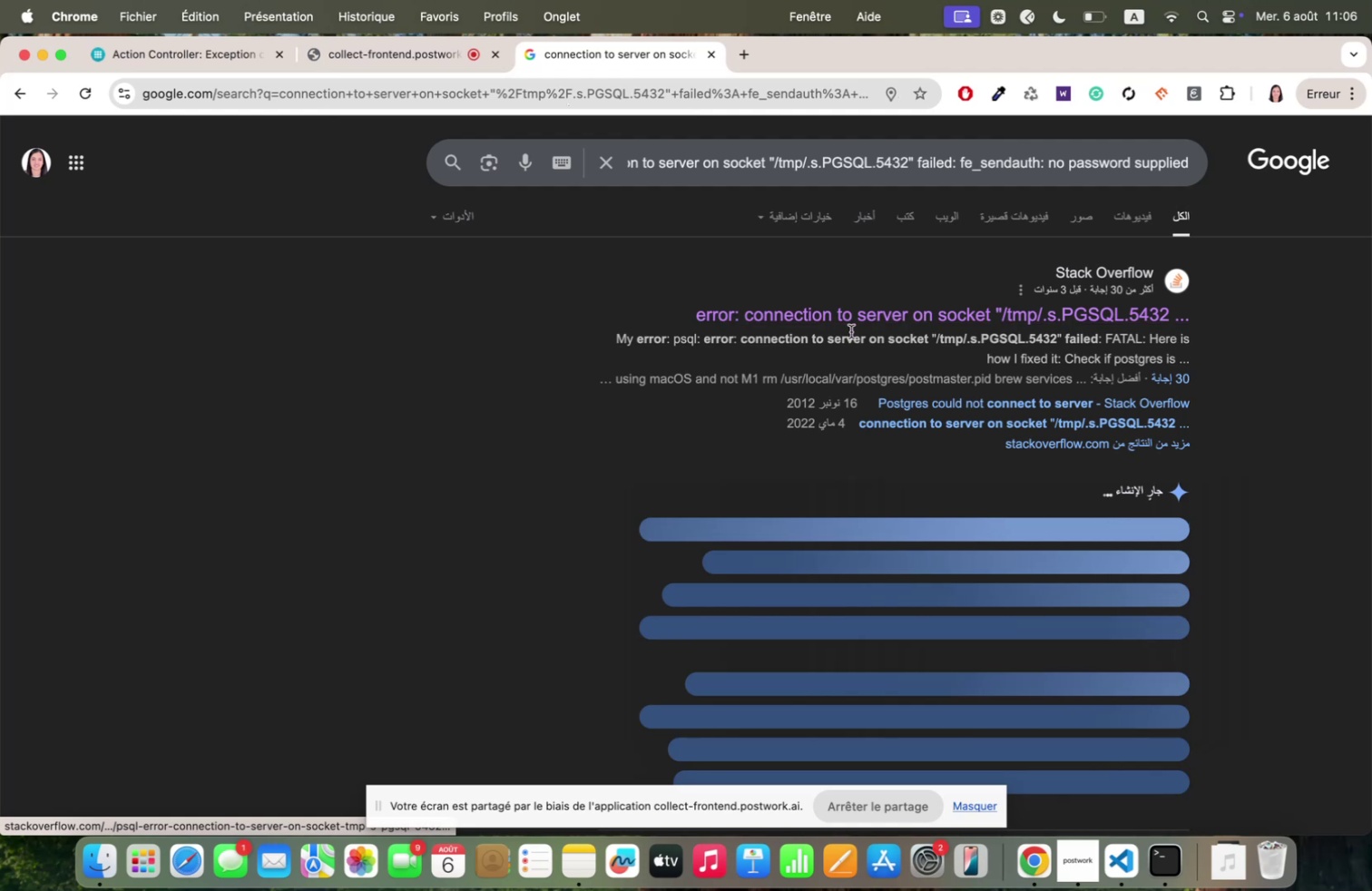 
left_click([868, 316])
 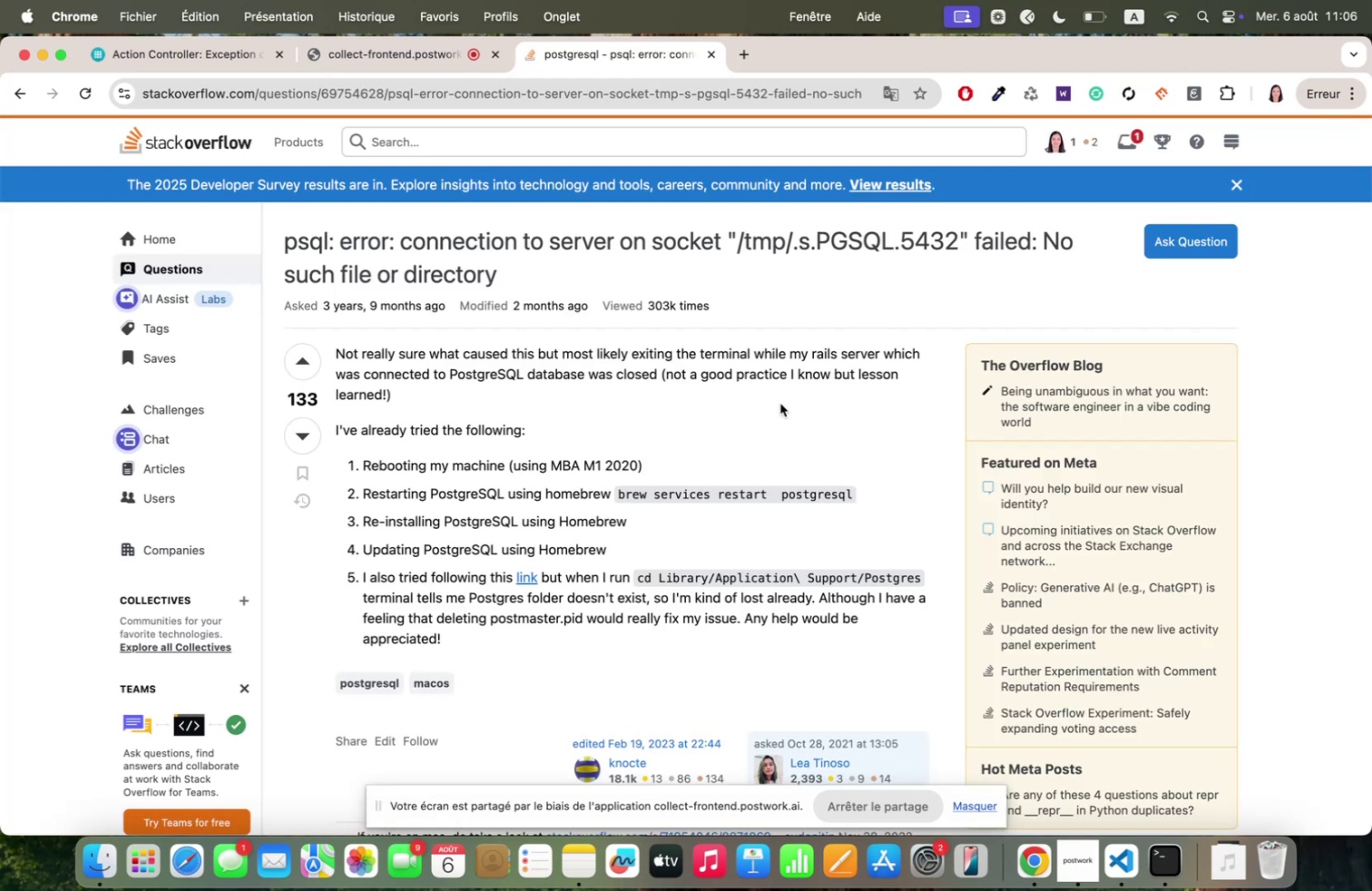 
scroll: coordinate [732, 466], scroll_direction: down, amount: 72.0
 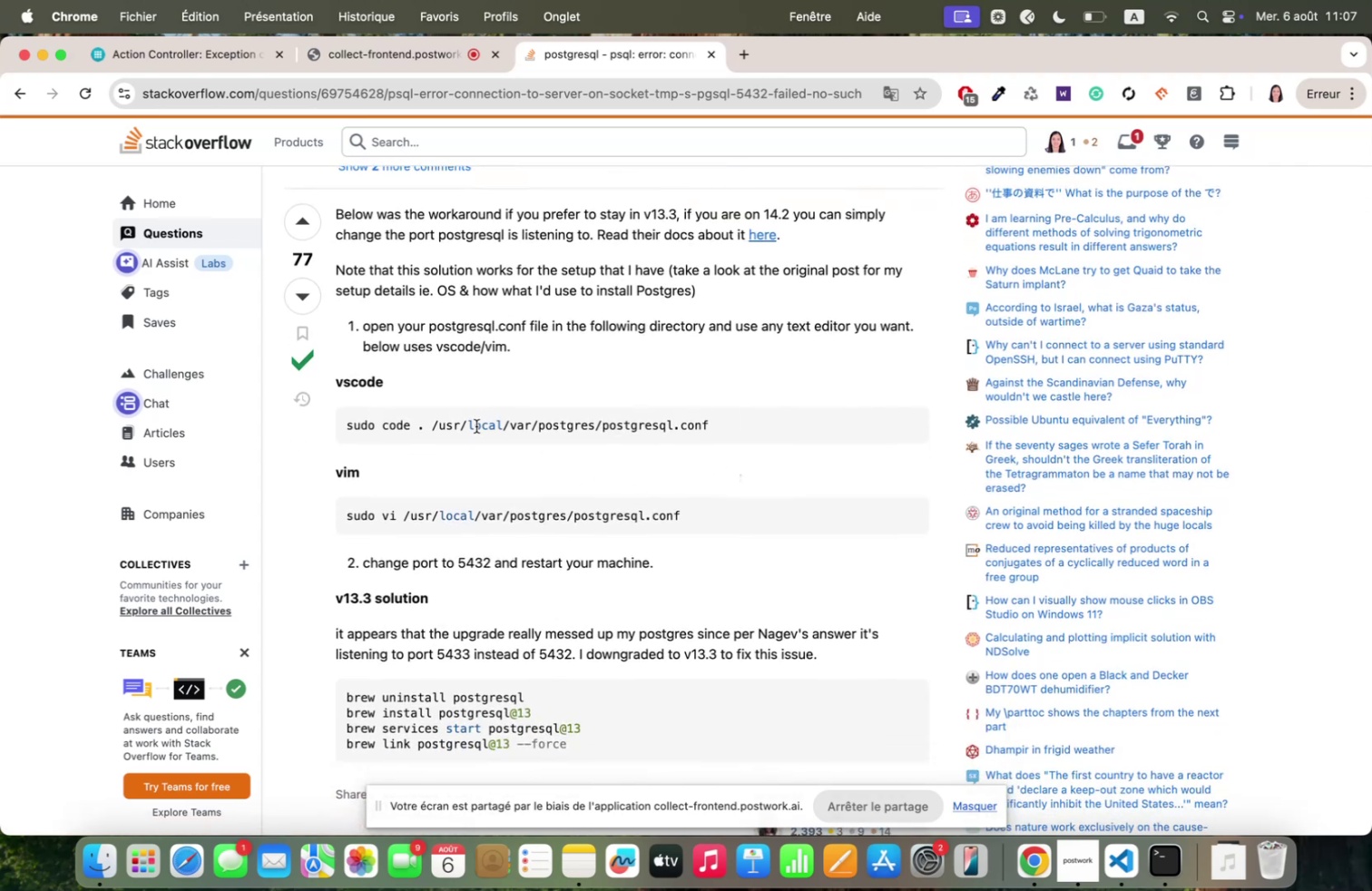 
wait(6.42)
 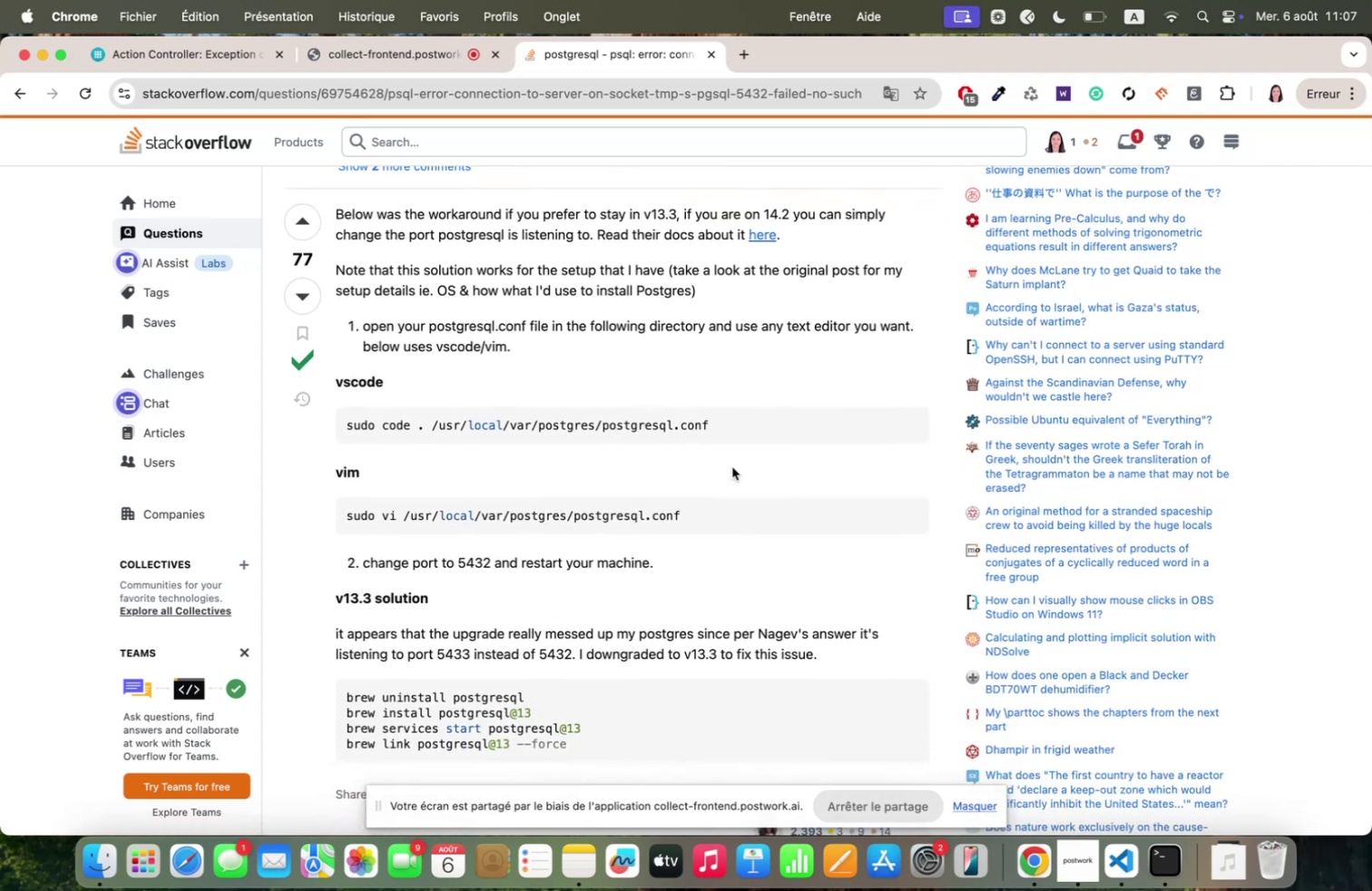 
scroll: coordinate [498, 398], scroll_direction: down, amount: 66.0
 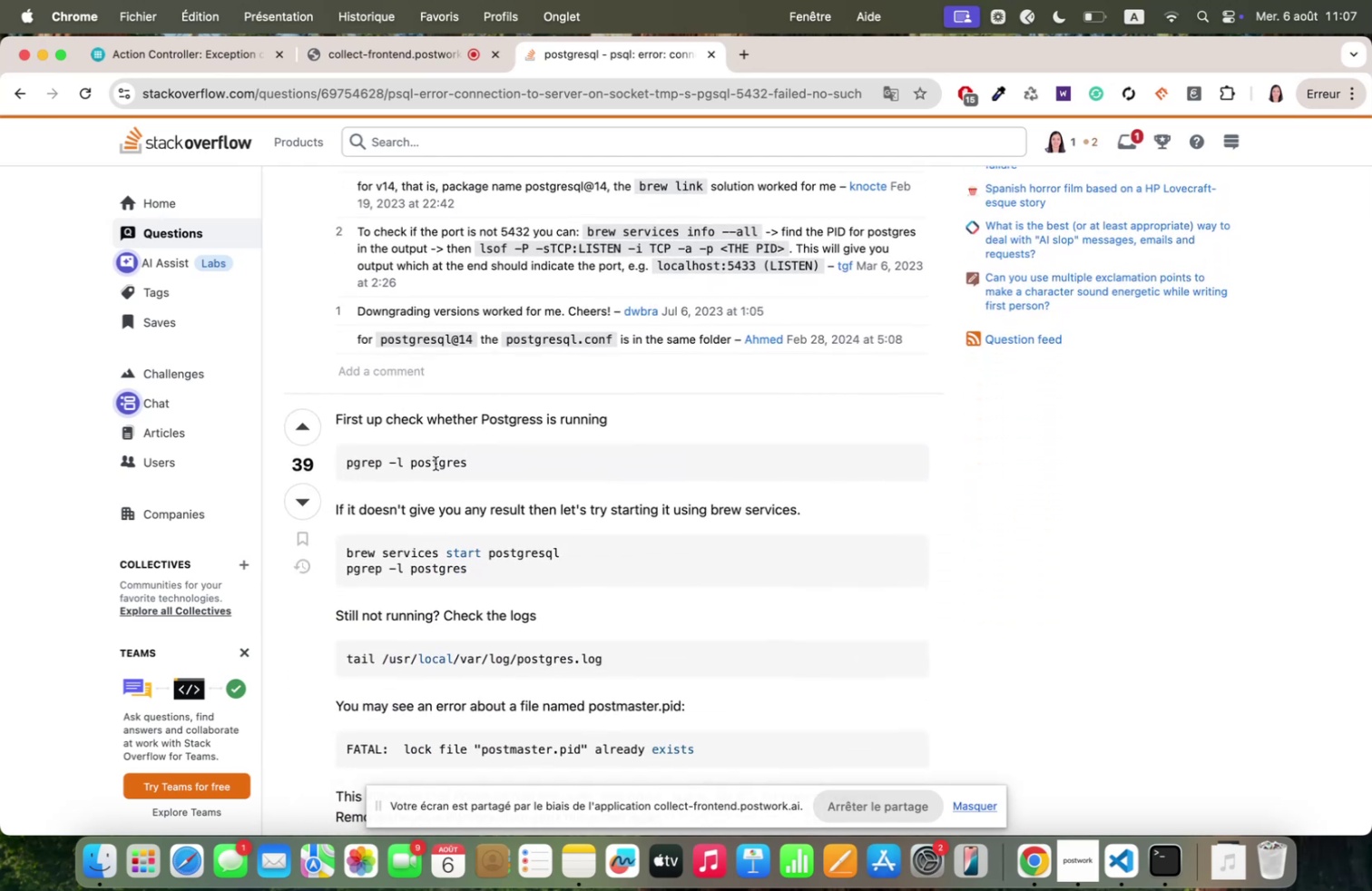 
double_click([436, 463])
 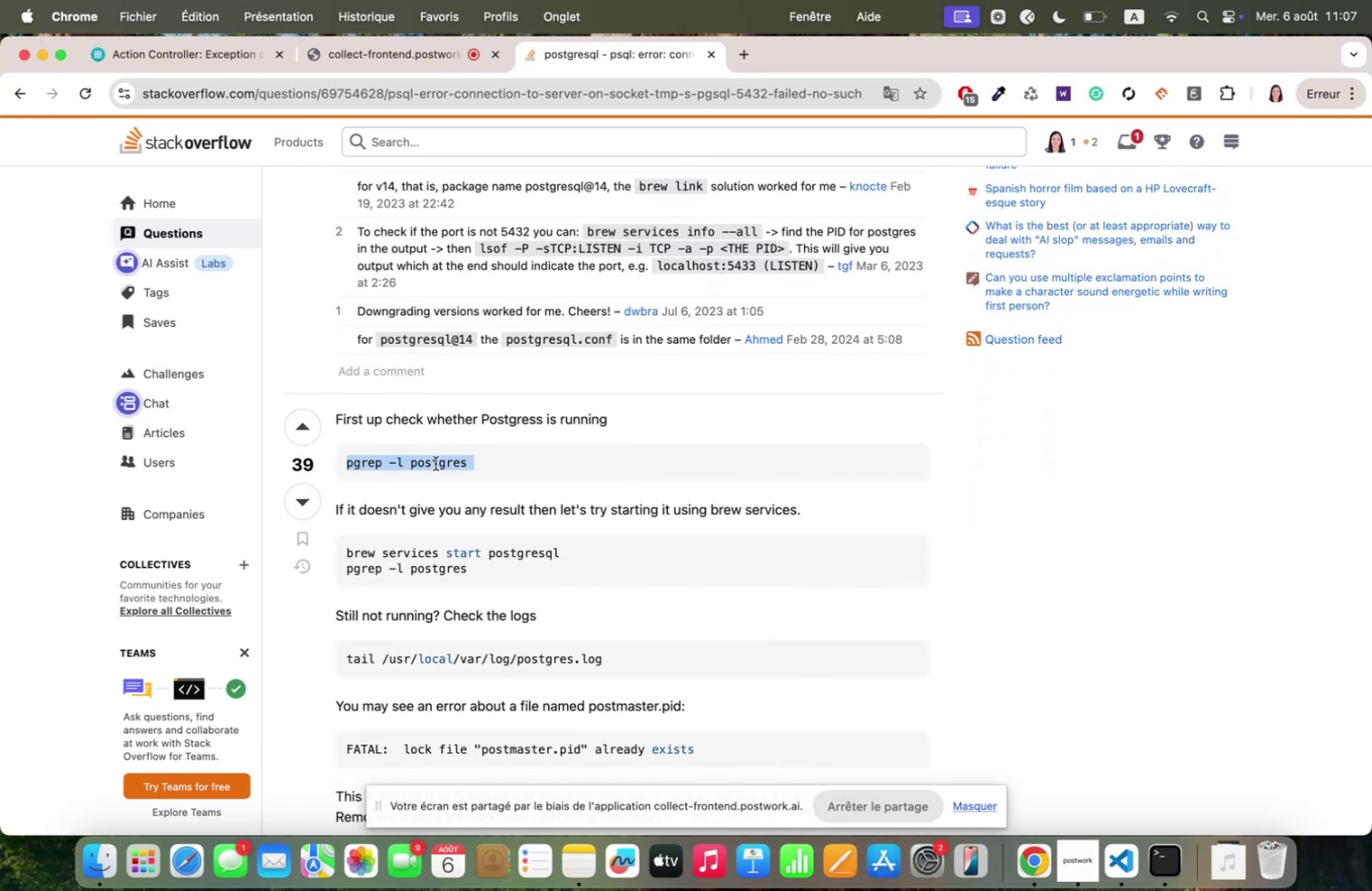 
triple_click([436, 463])
 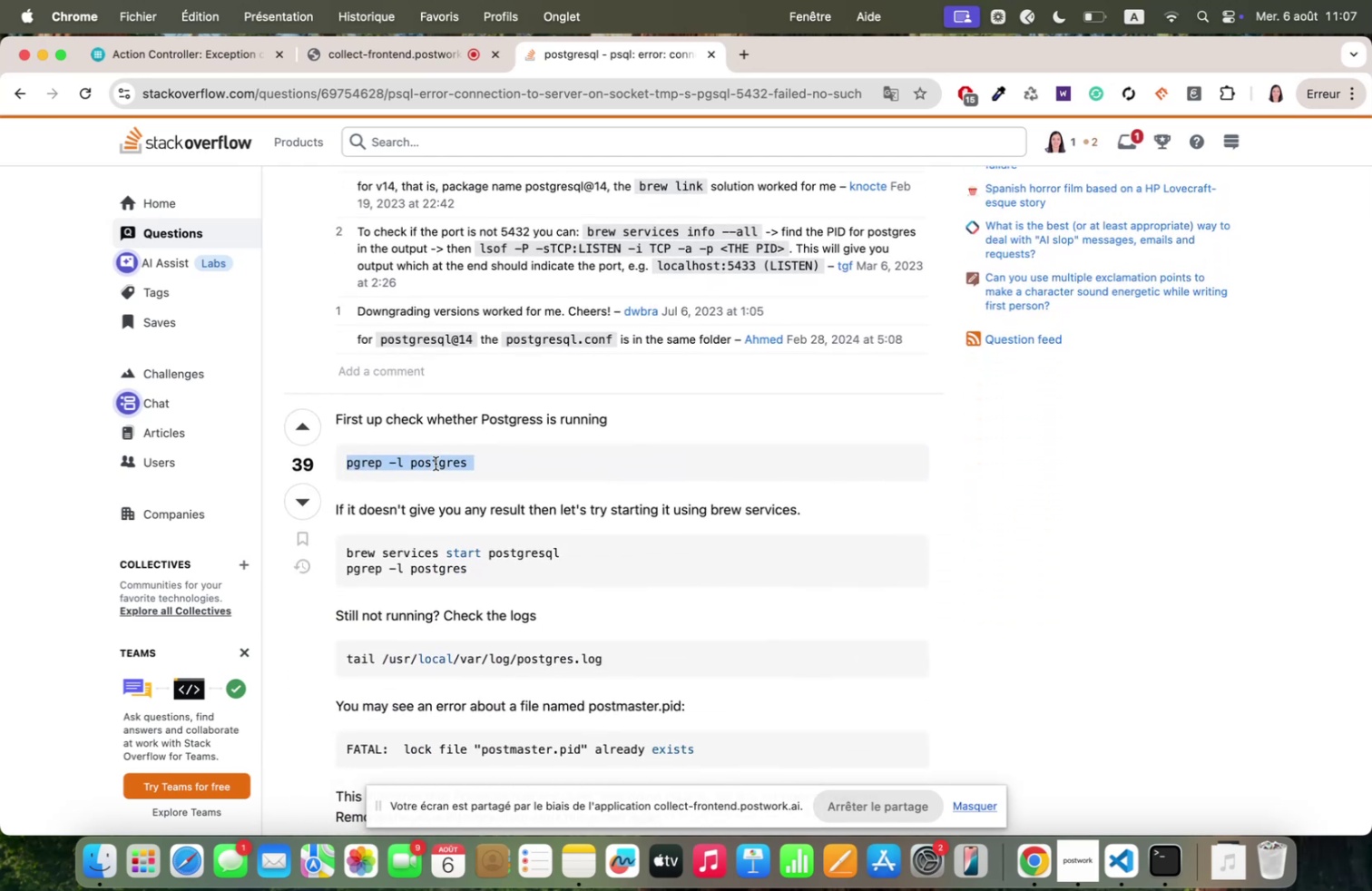 
key(Meta+C)
 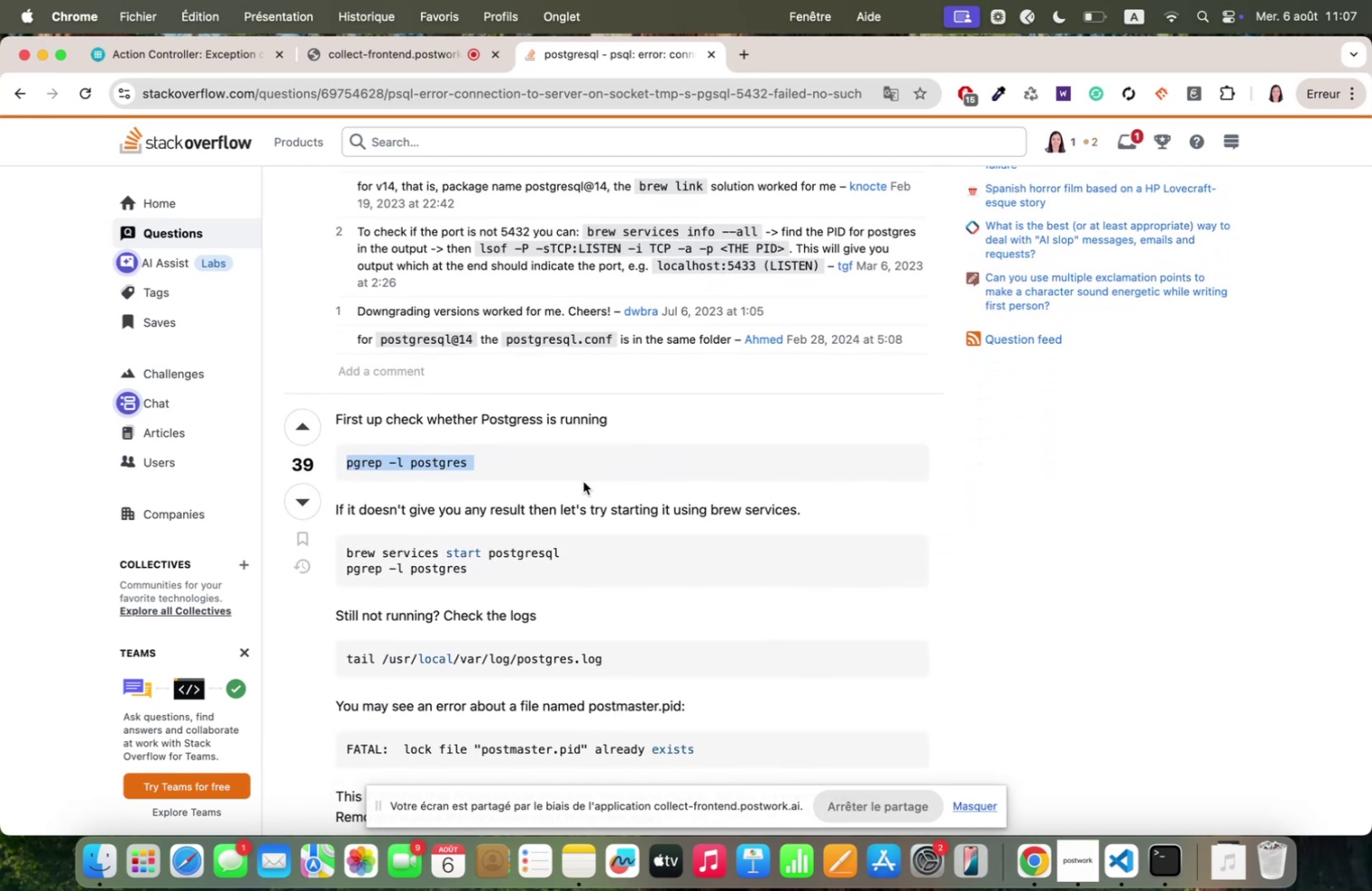 
key(Meta+C)
 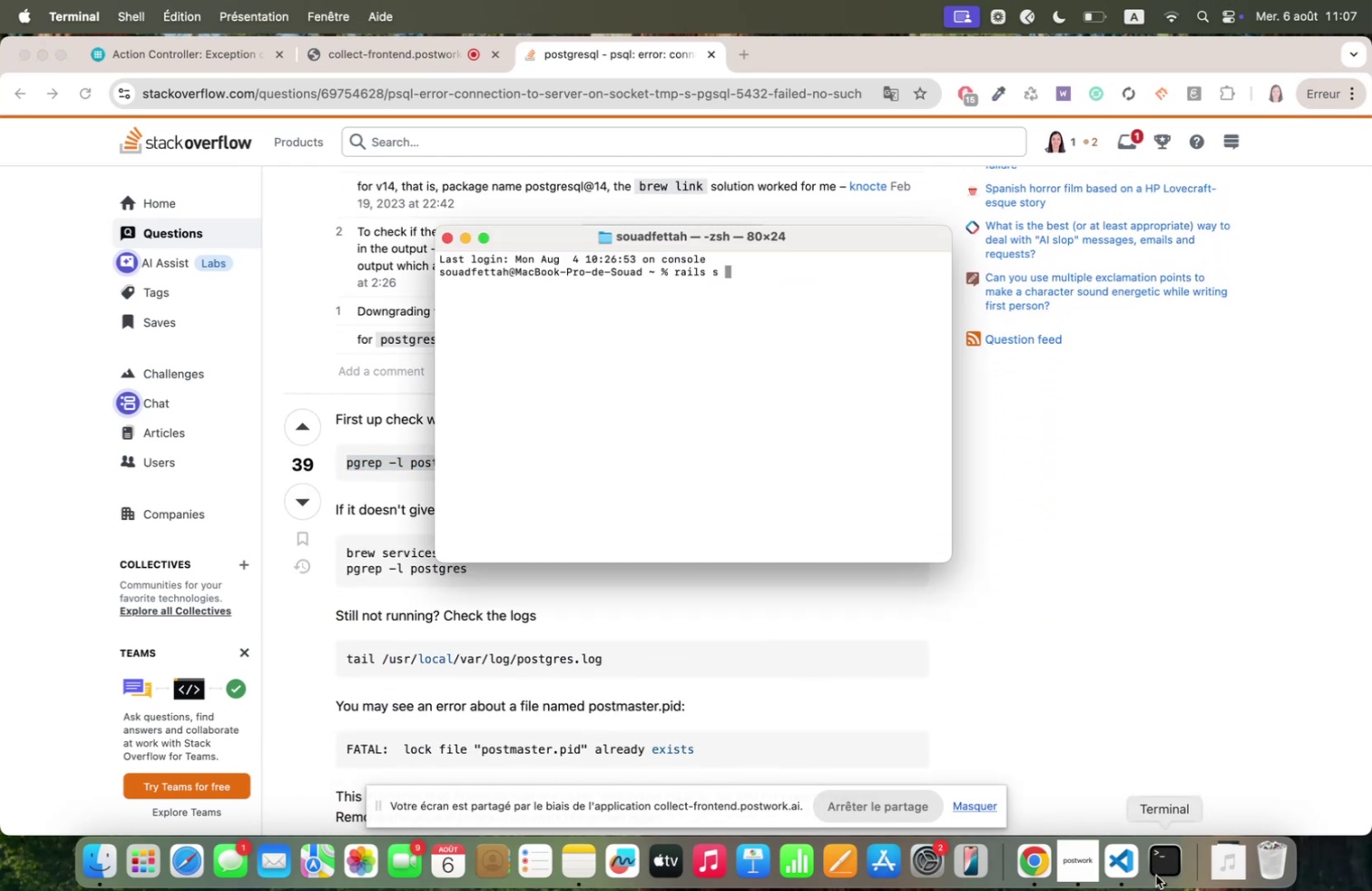 
hold_key(key=CommandLeft, duration=0.49)
 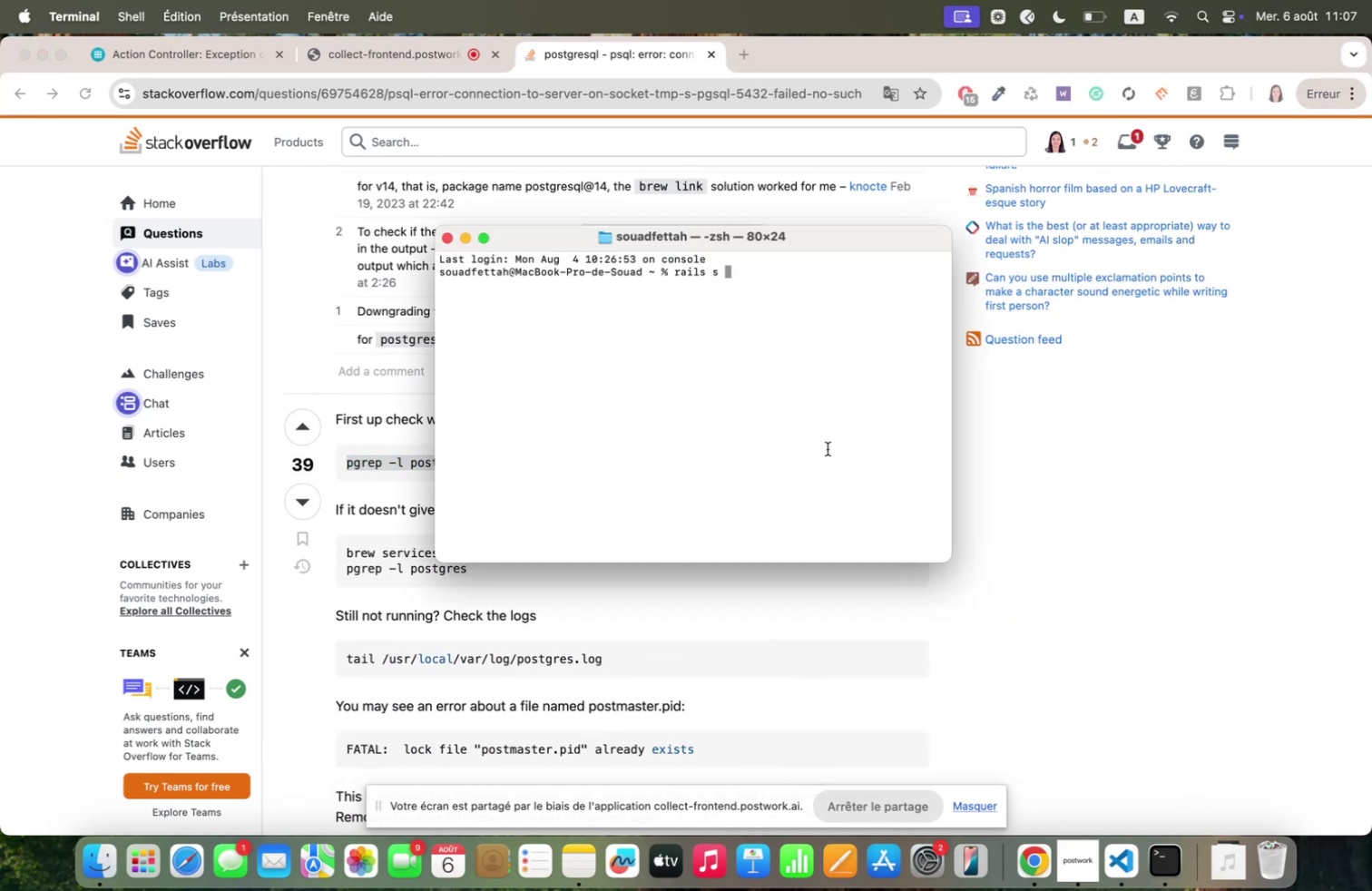 
hold_key(key=Backspace, duration=1.23)
 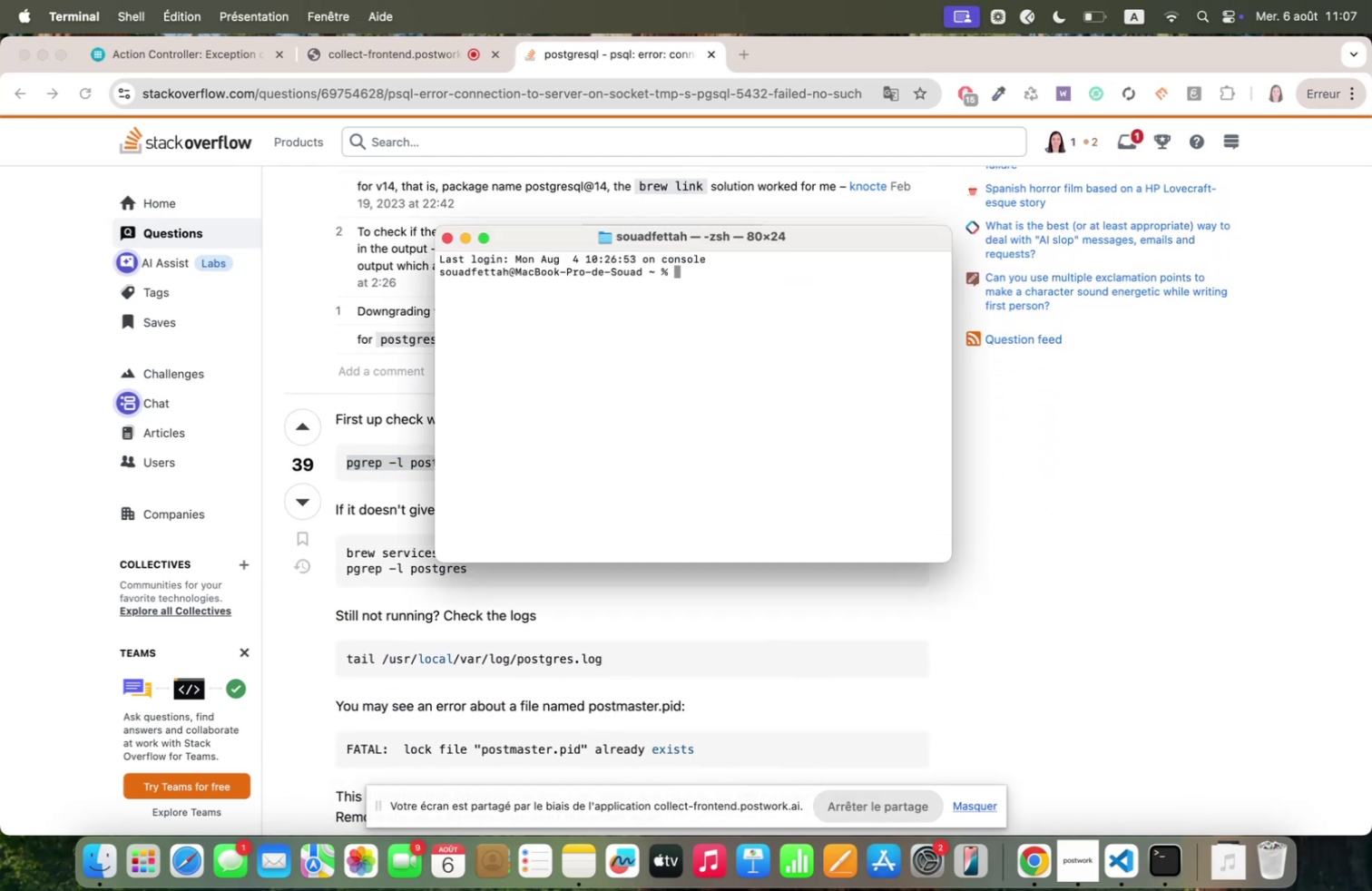 
key(Meta+V)
 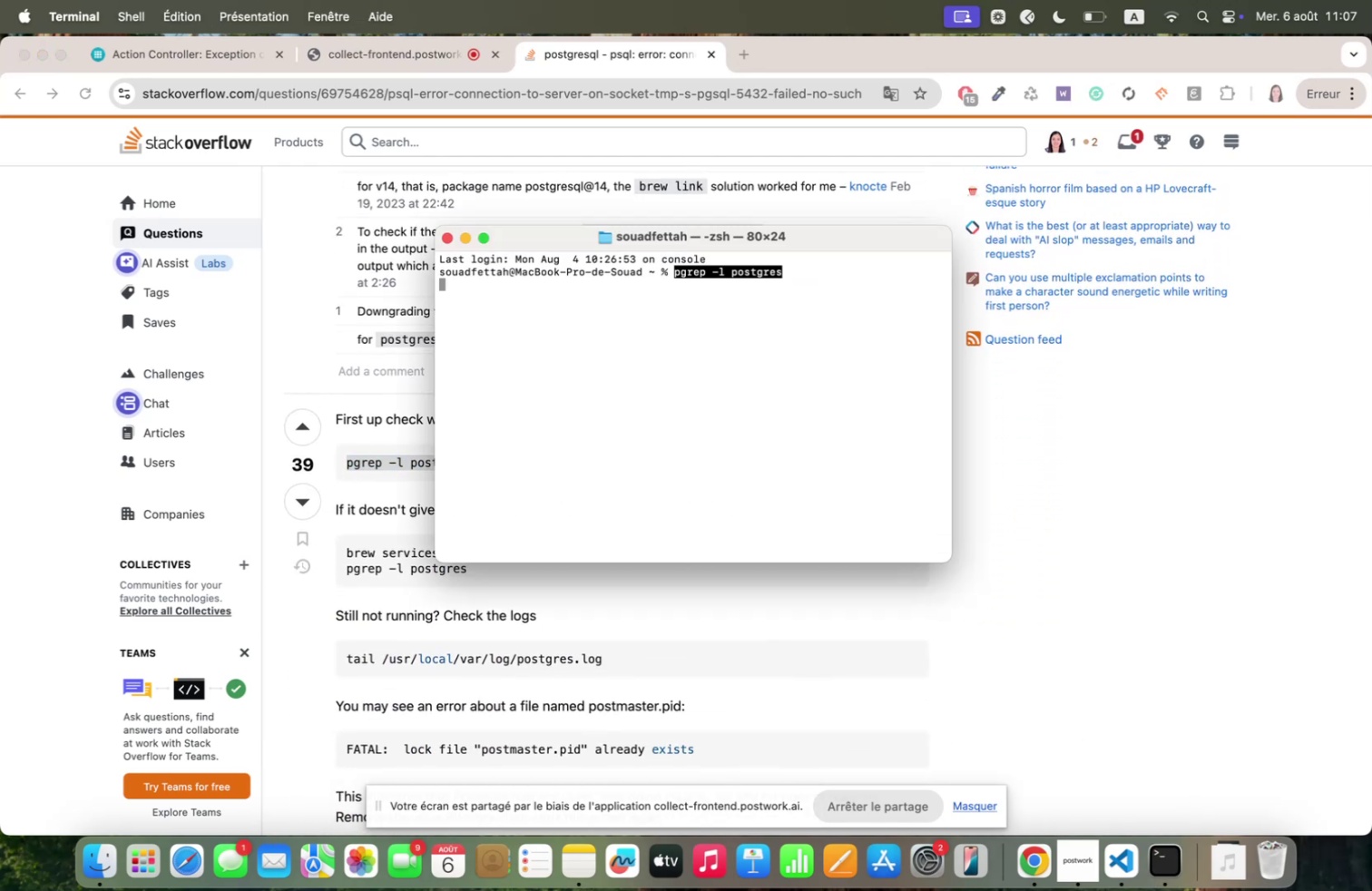 
key(Enter)
 